 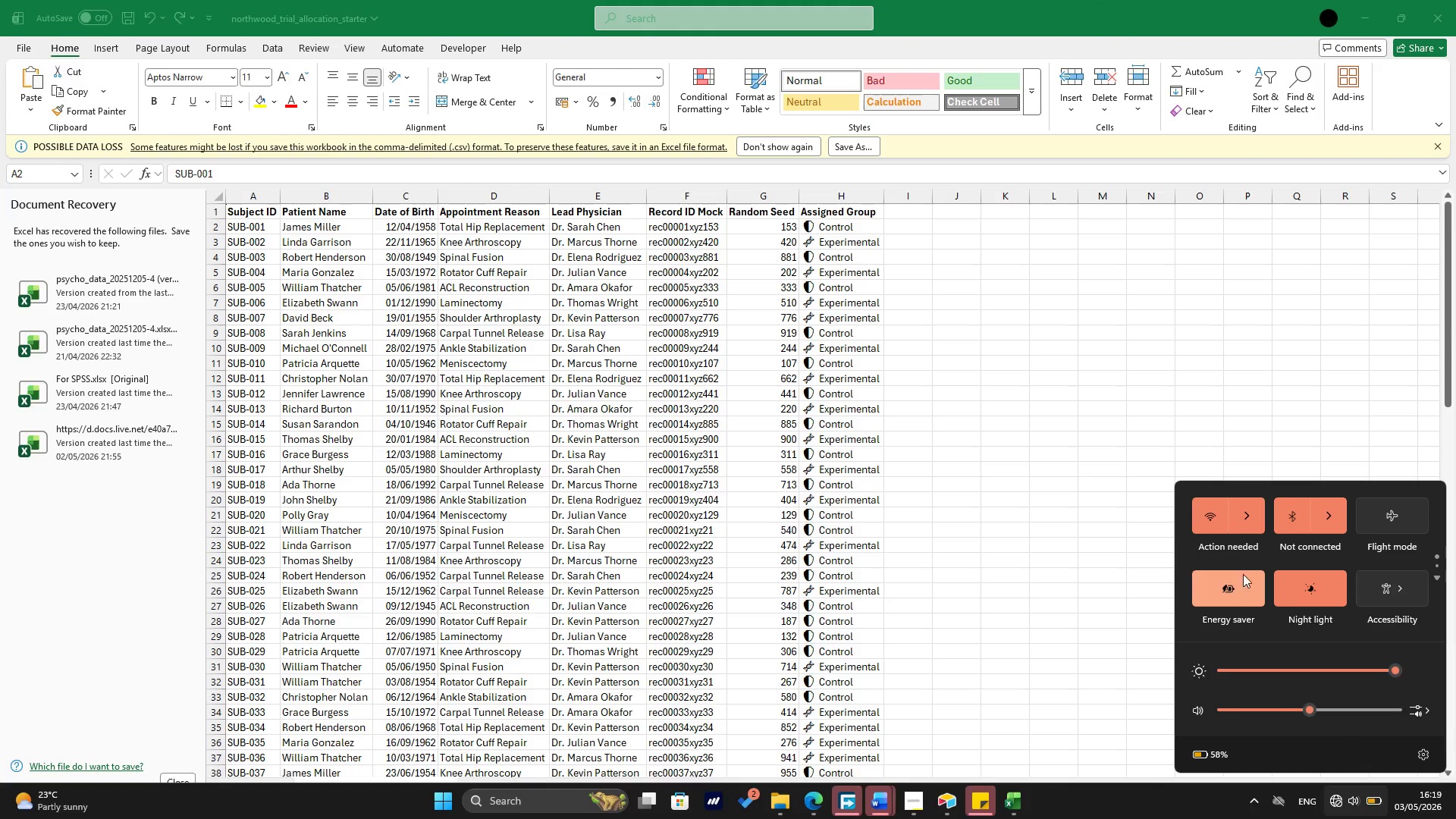 
left_click([1173, 811])
 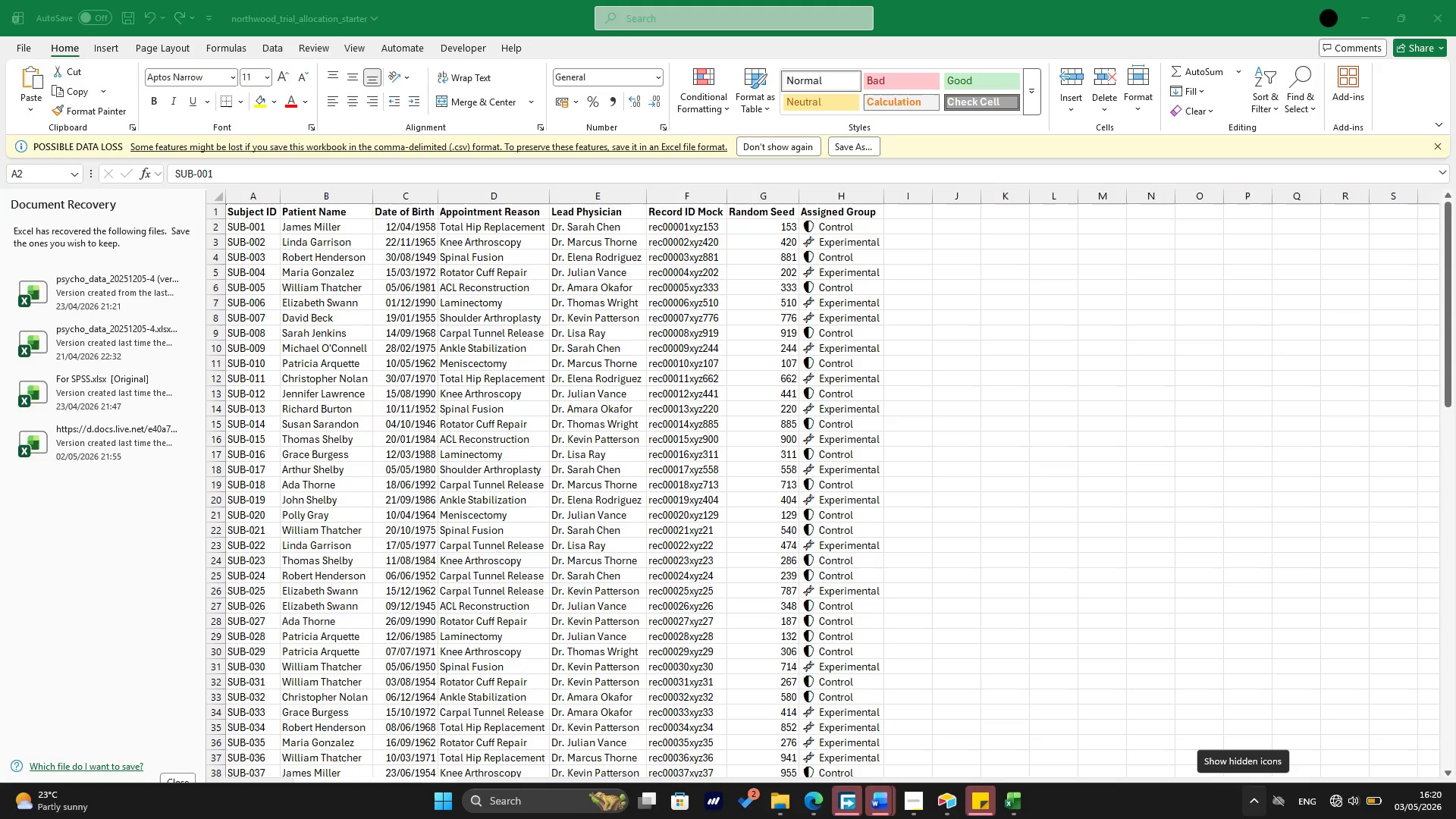 
wait(26.03)
 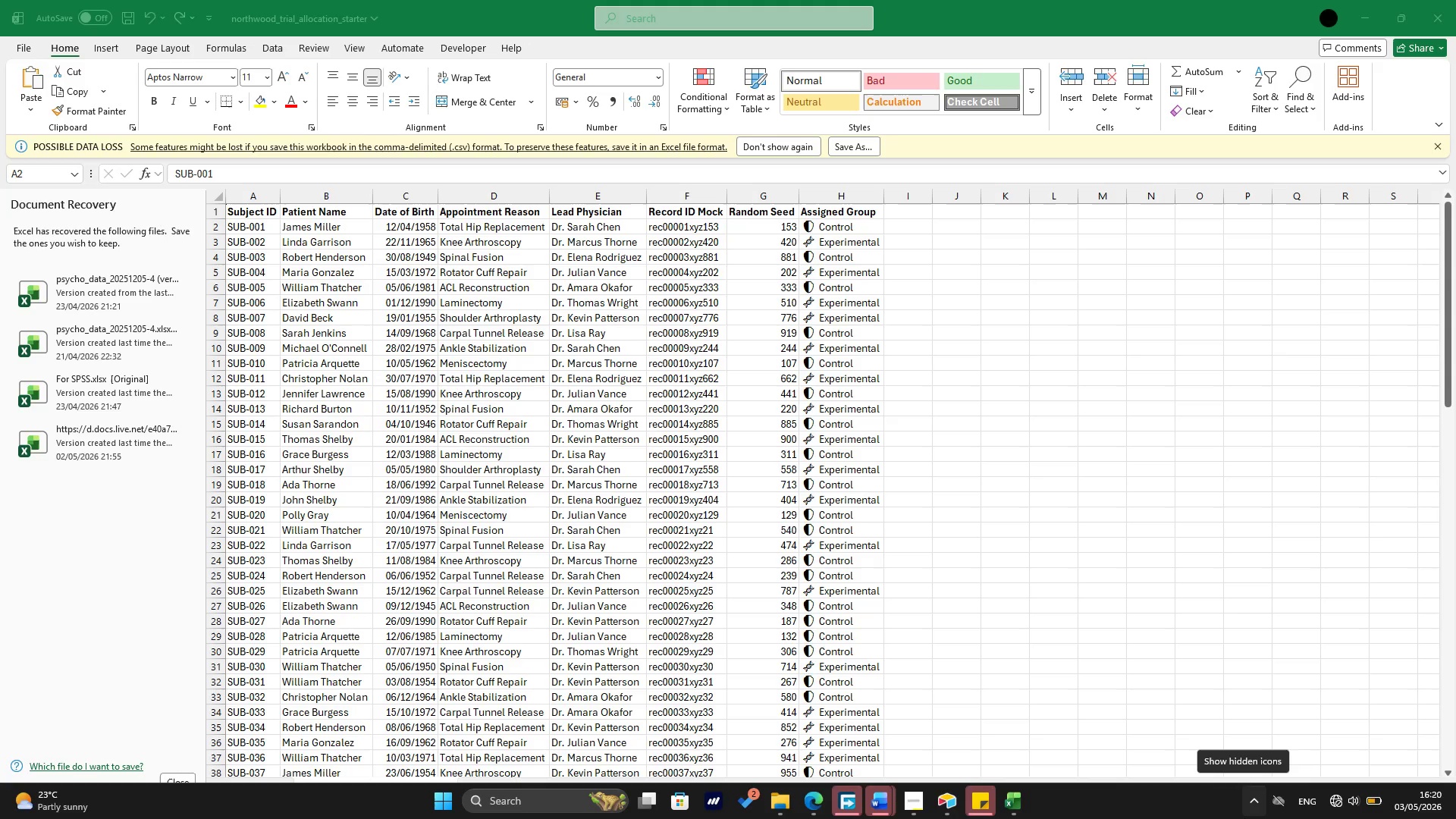 
key(Meta+MetaLeft)
 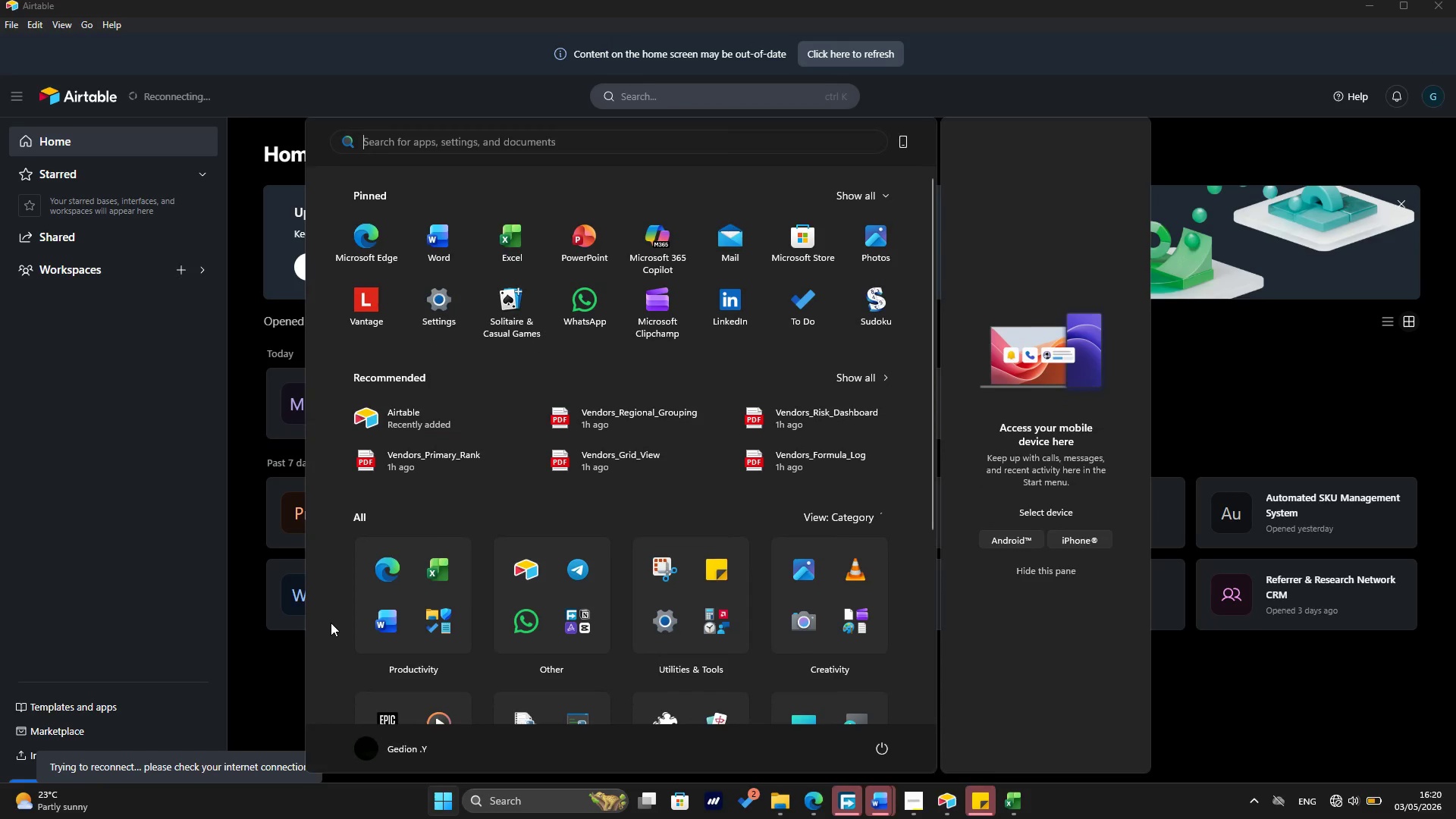 
key(Meta+MetaLeft)
 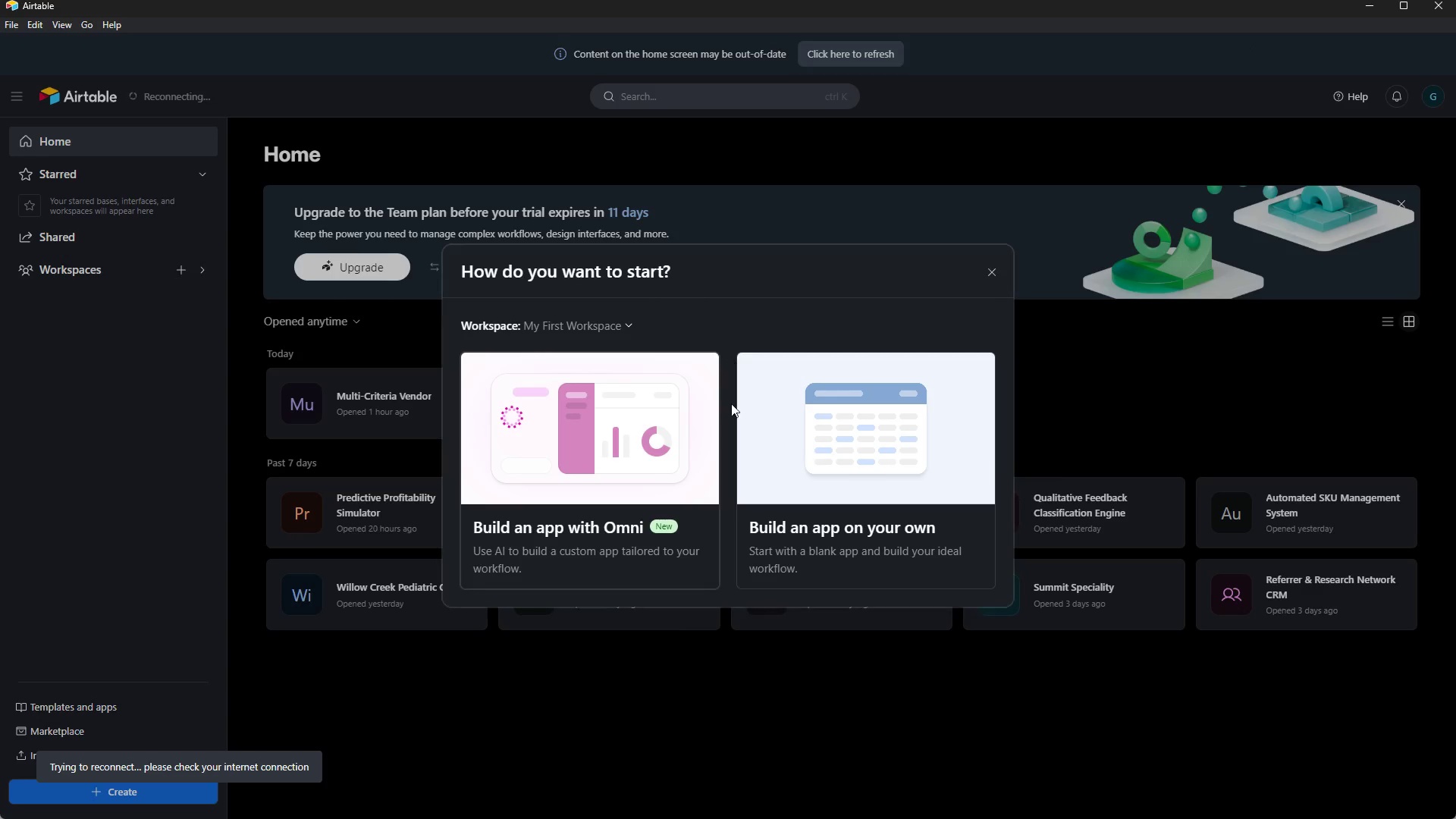 
left_click([854, 431])
 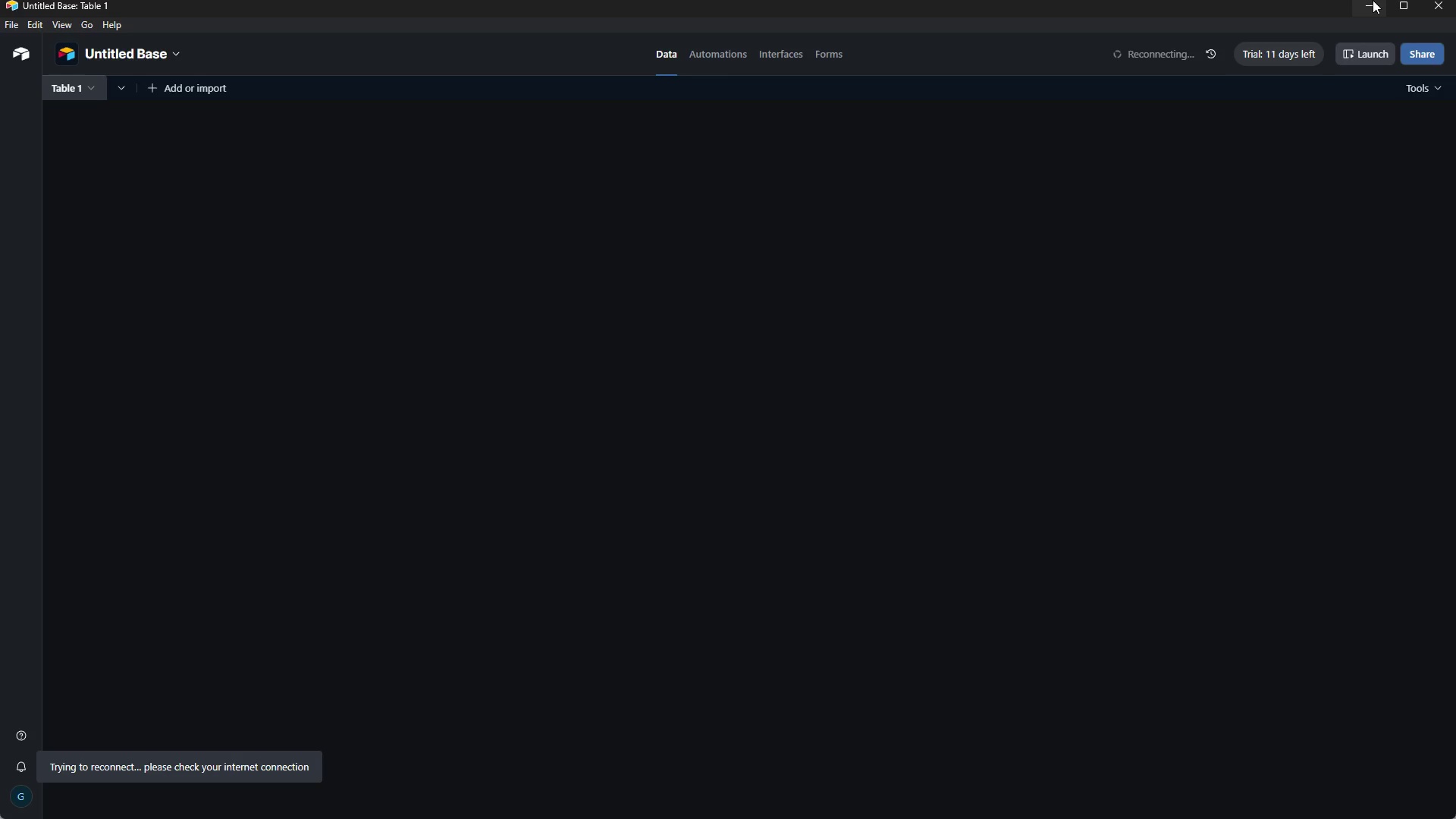 
left_click([1373, 0])
 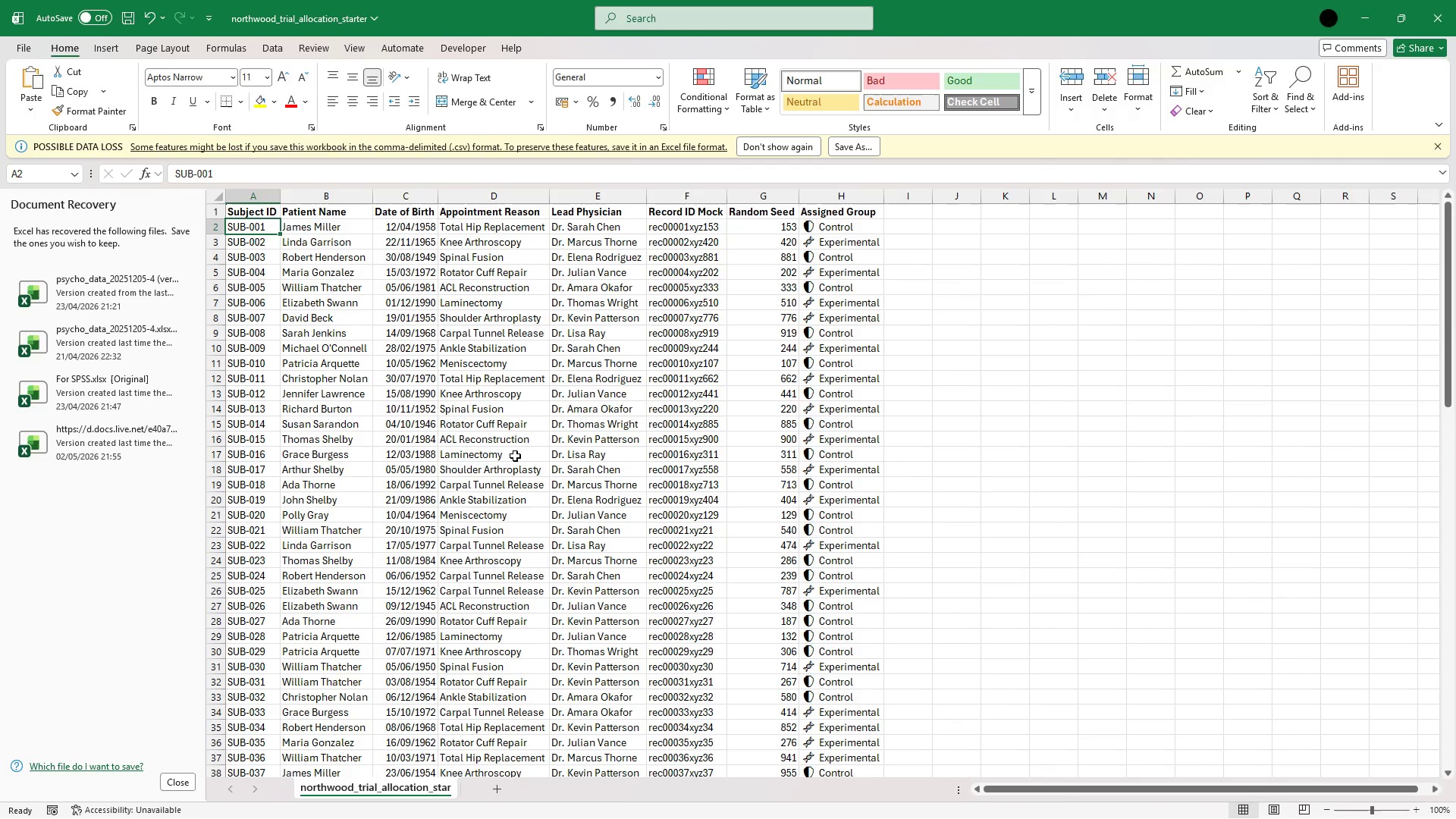 
wait(11.63)
 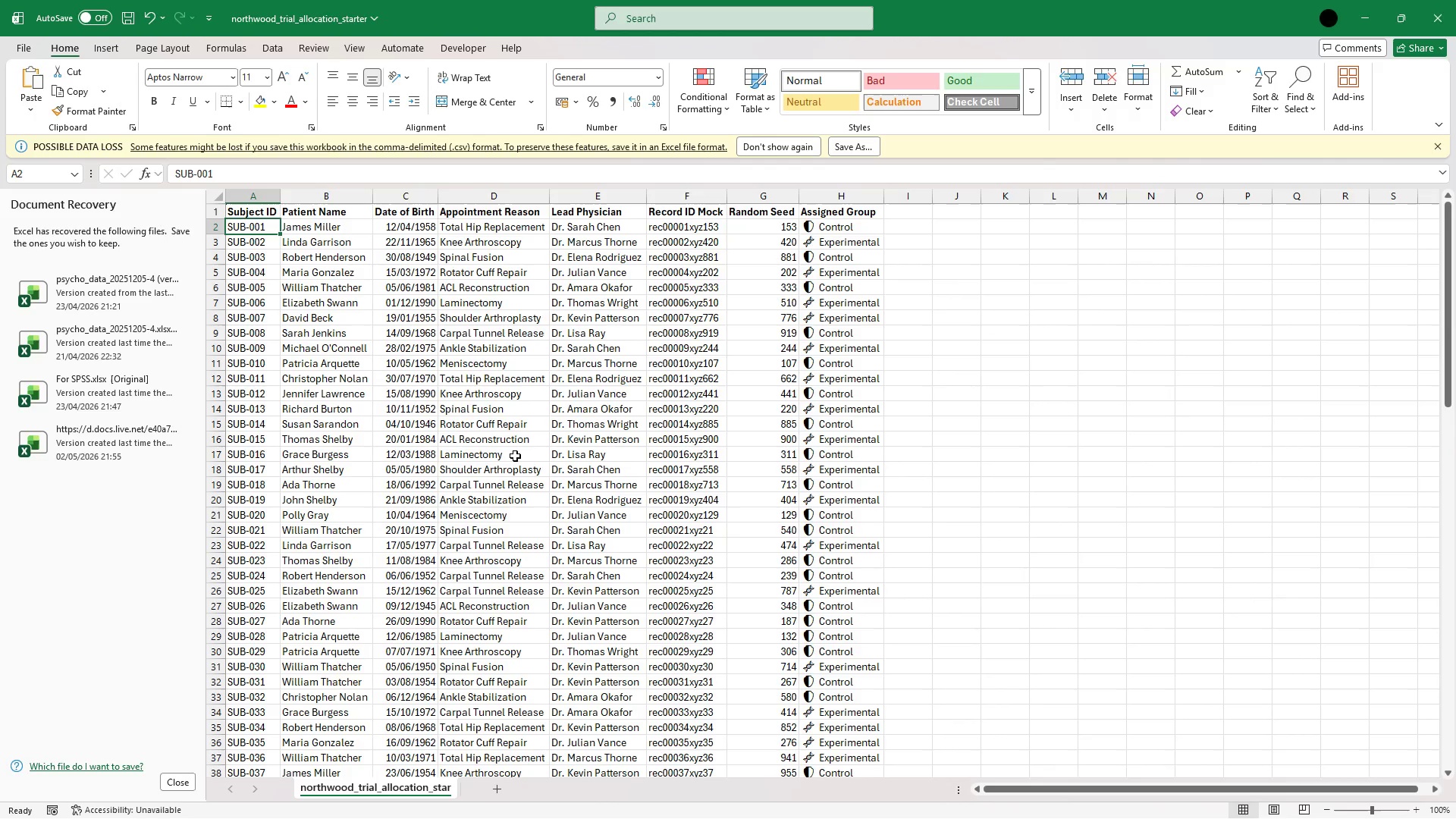 
mouse_move([1043, 99])
 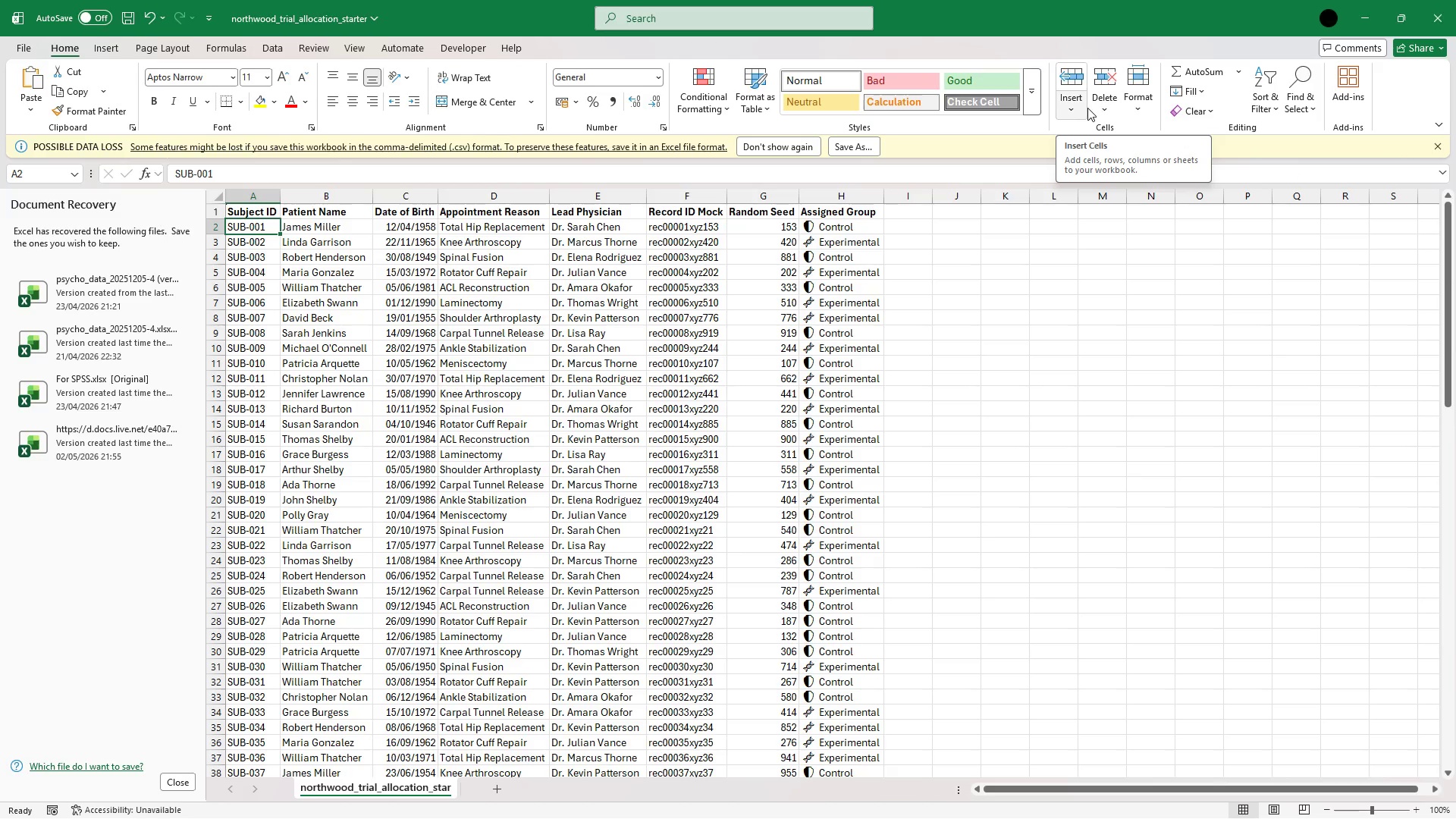 
mouse_move([1109, 99])
 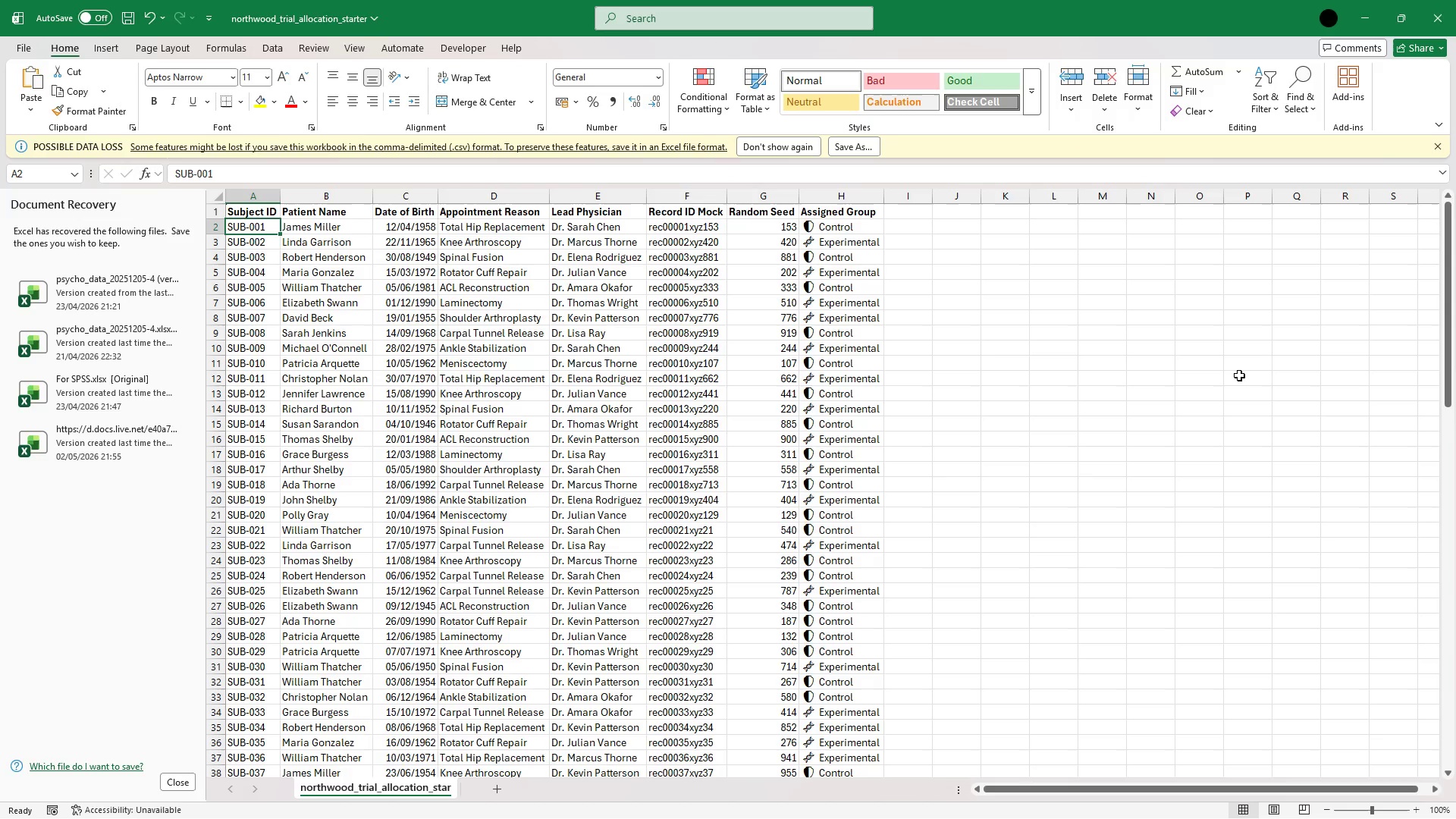 
wait(77.24)
 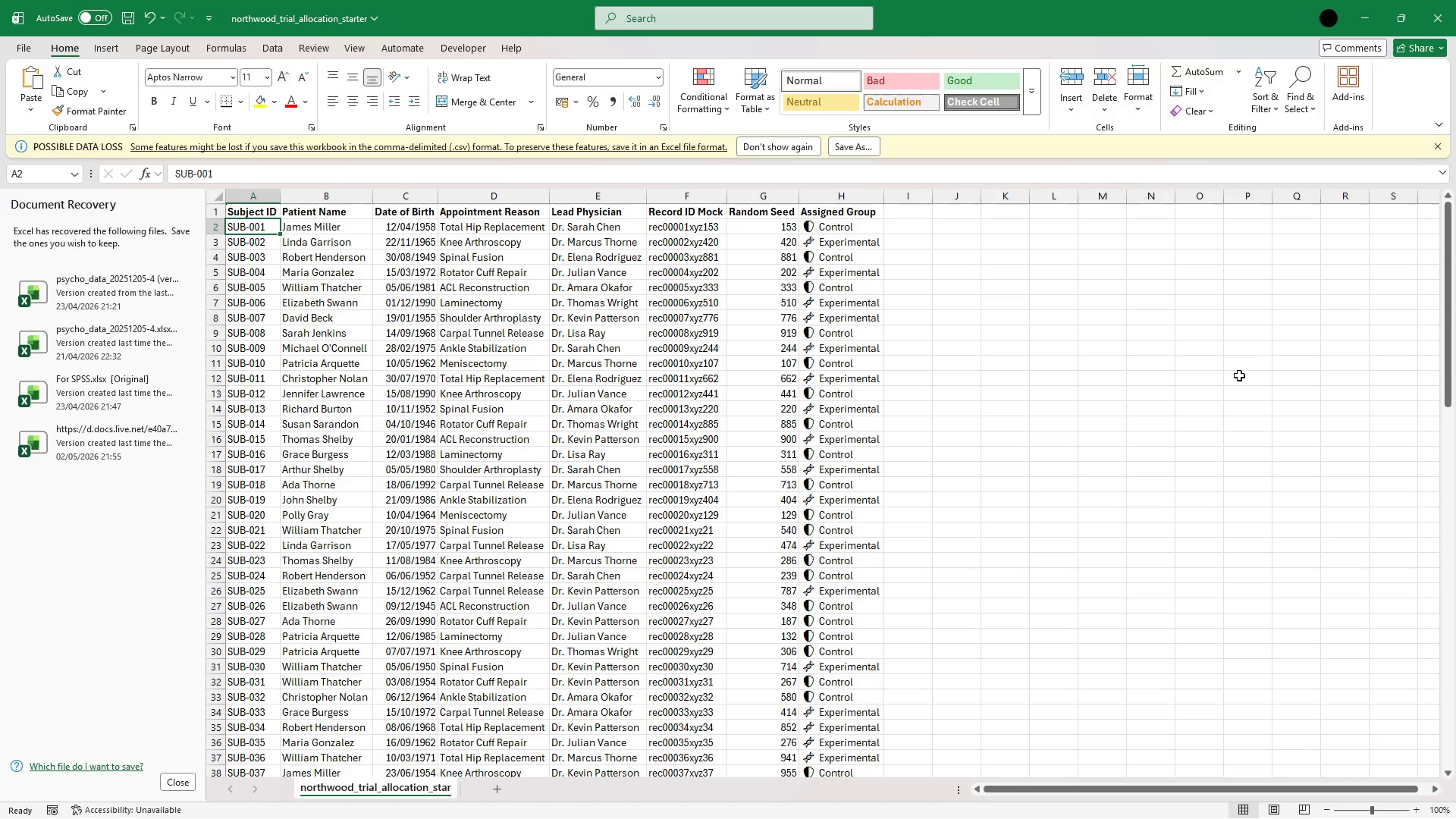 
left_click([450, 503])
 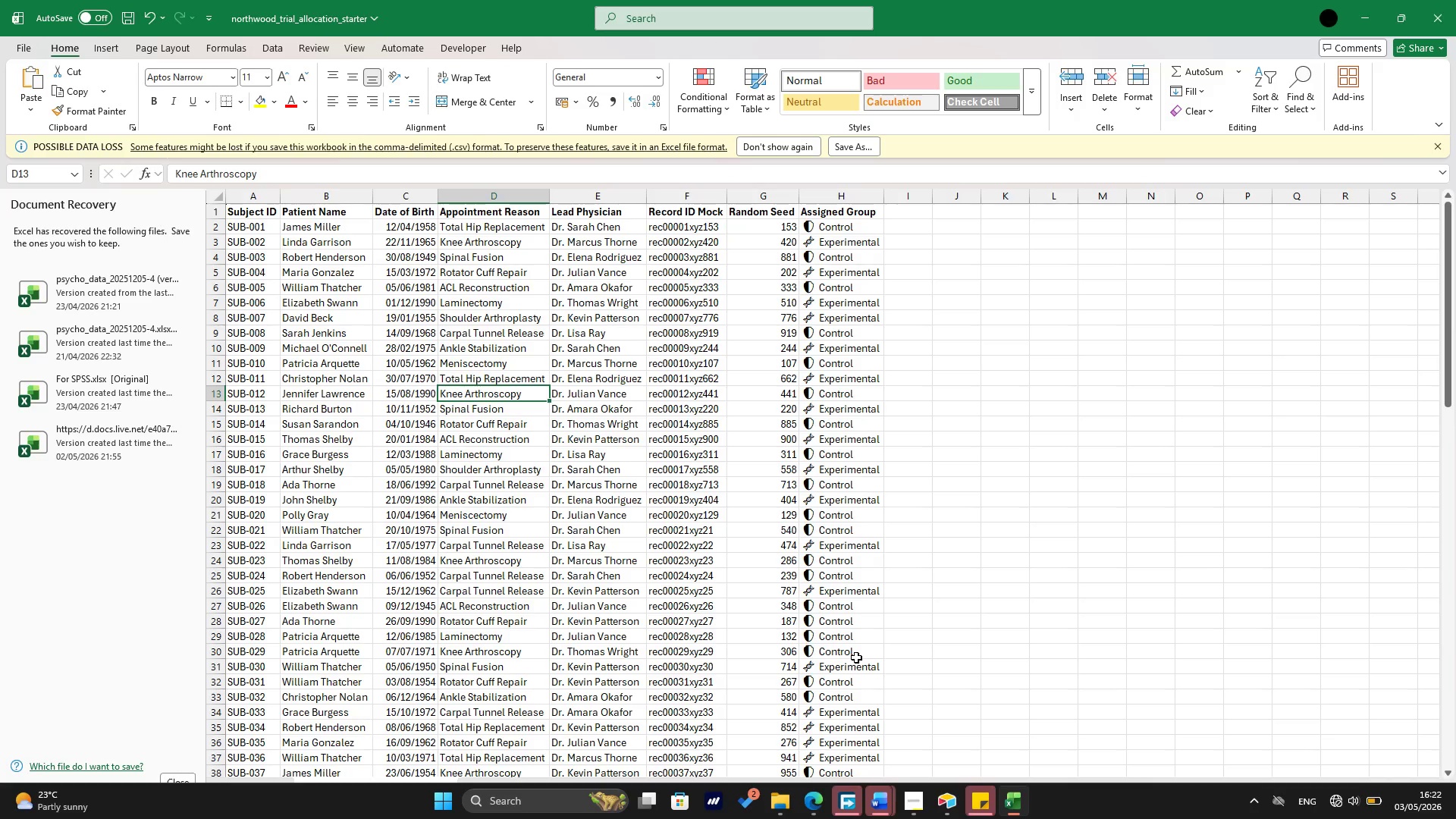 
wait(36.12)
 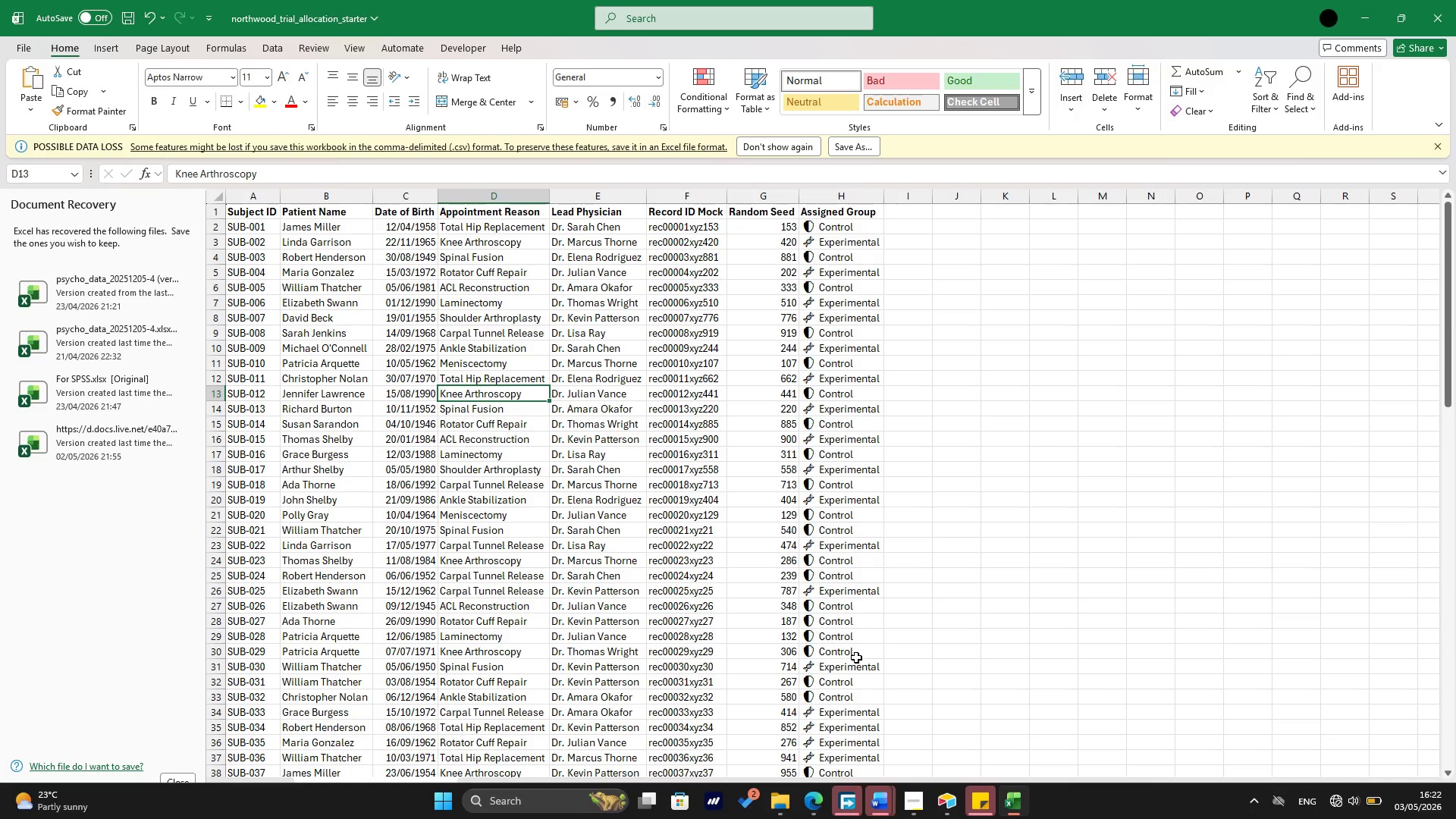 
left_click([808, 464])
 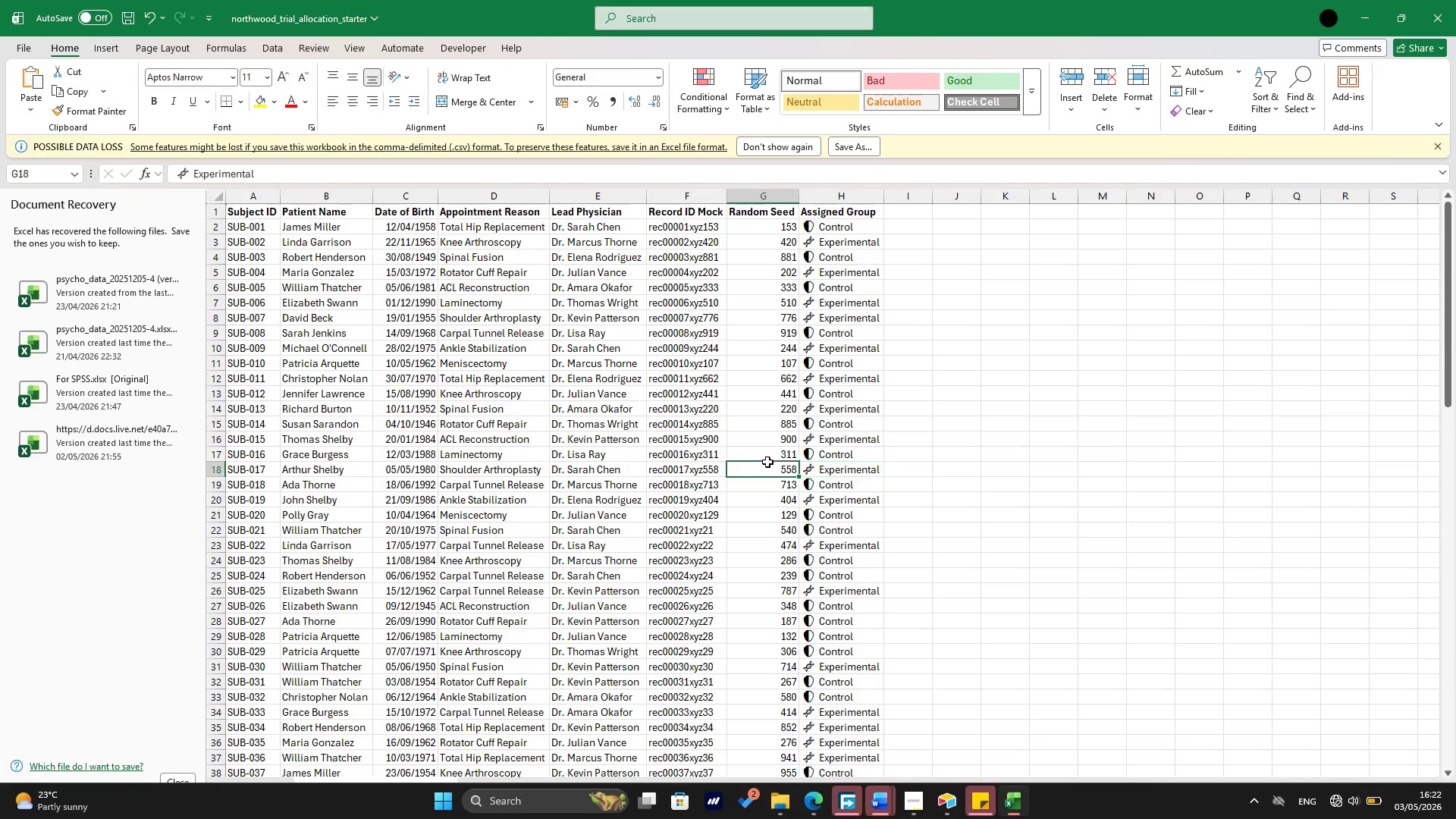 
left_click([767, 462])
 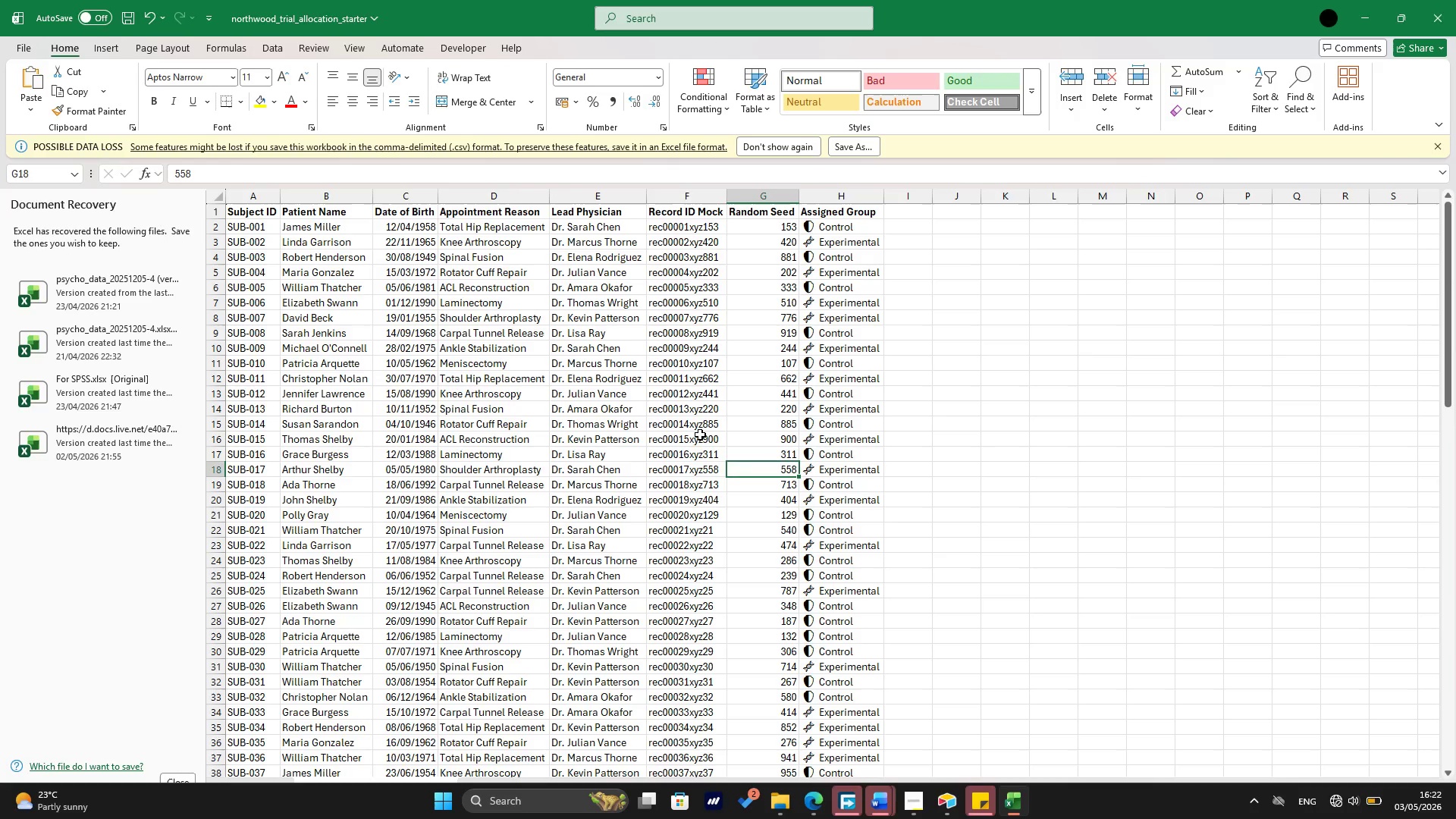 
left_click([700, 434])
 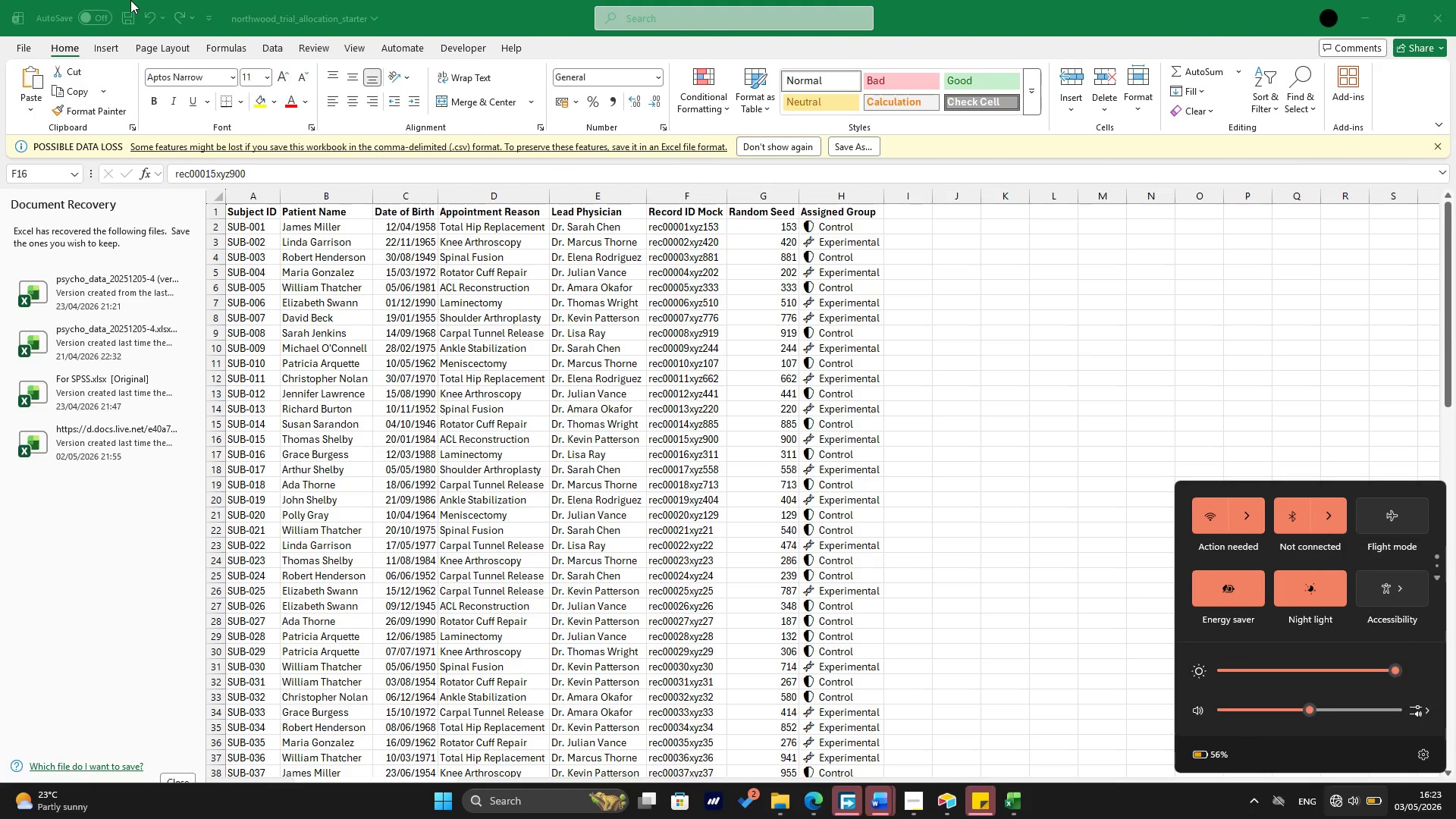 
wait(46.58)
 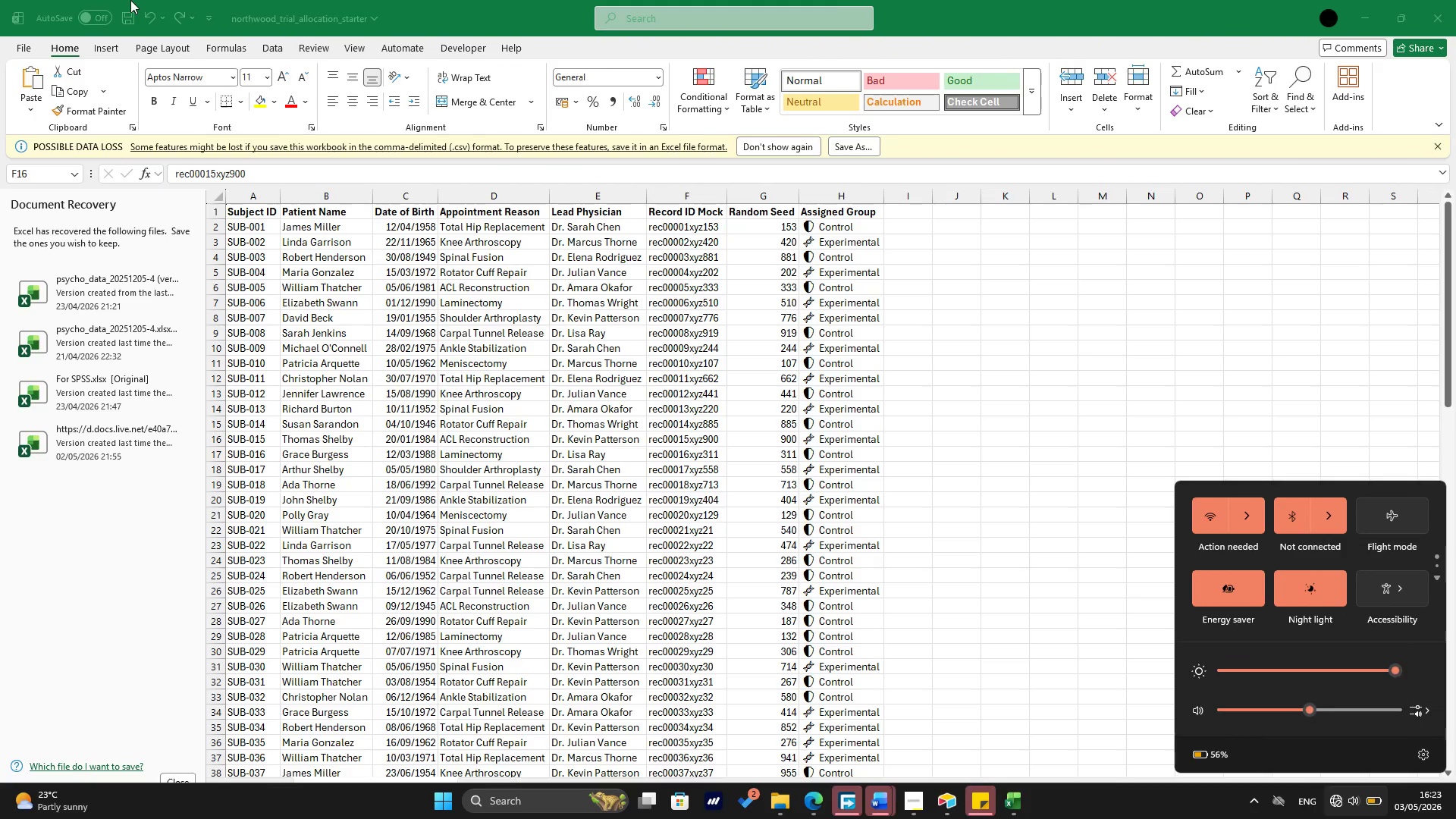 
left_click([1410, 593])
 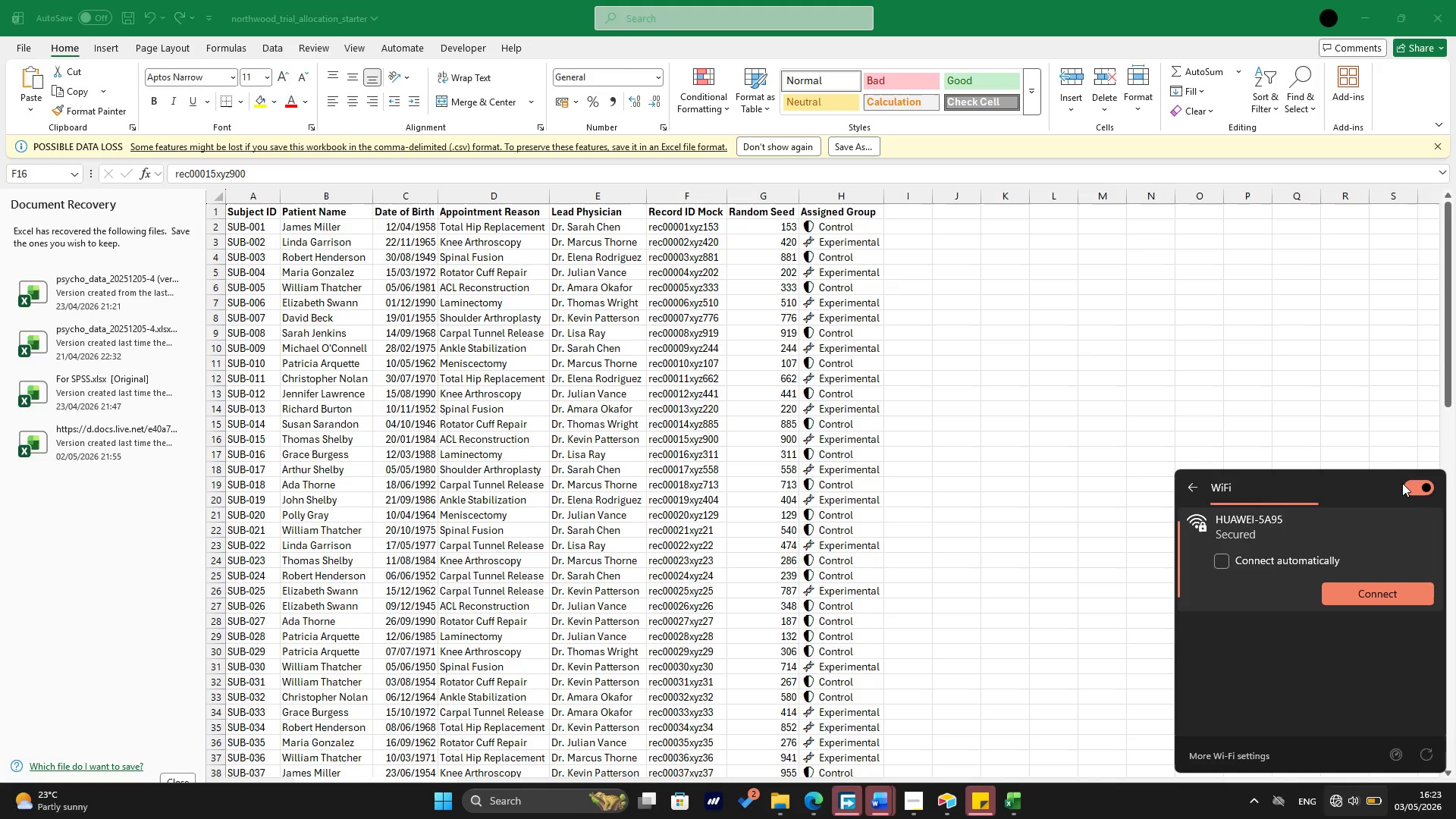 
left_click([1413, 494])
 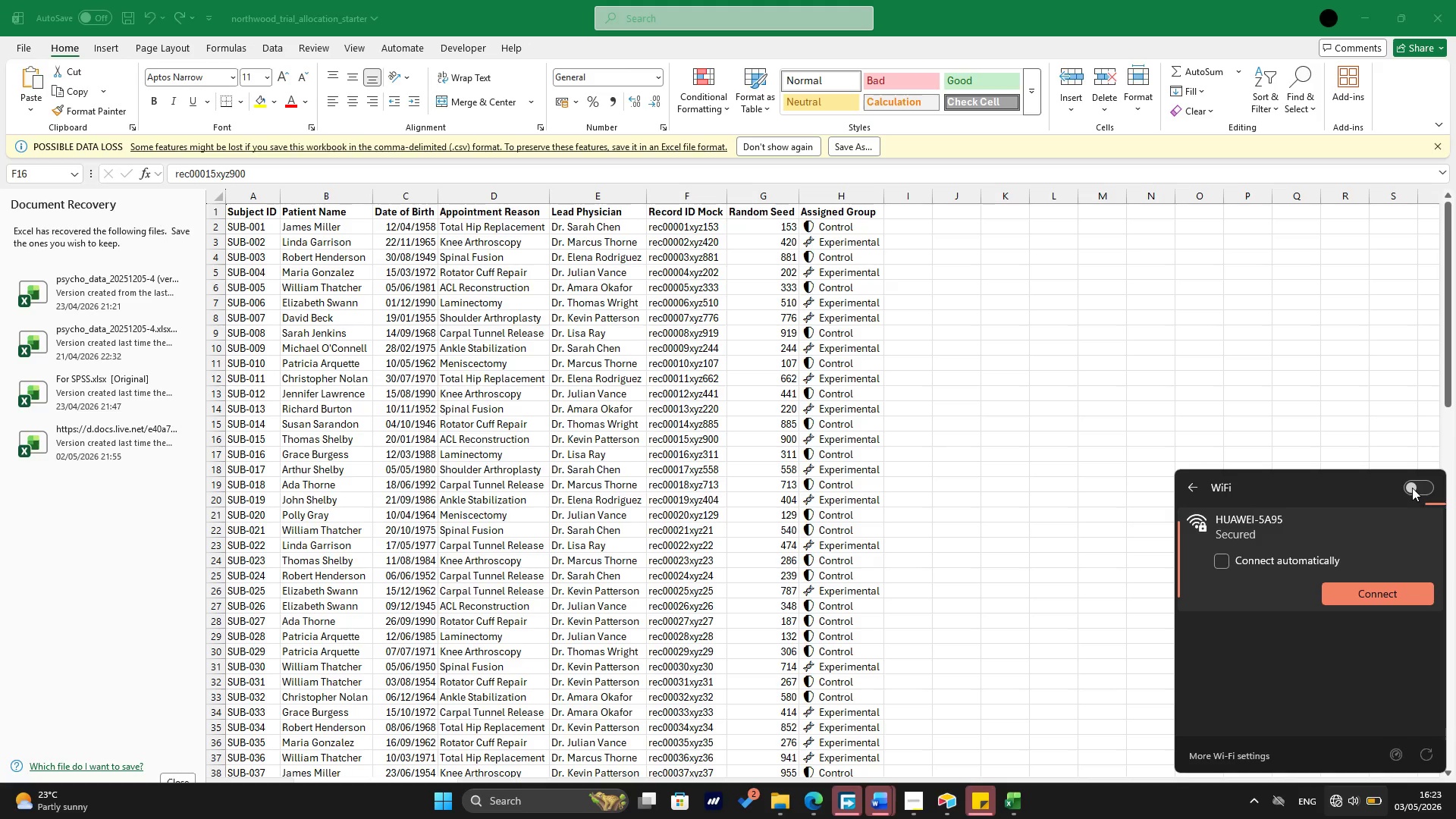 
left_click([1412, 488])
 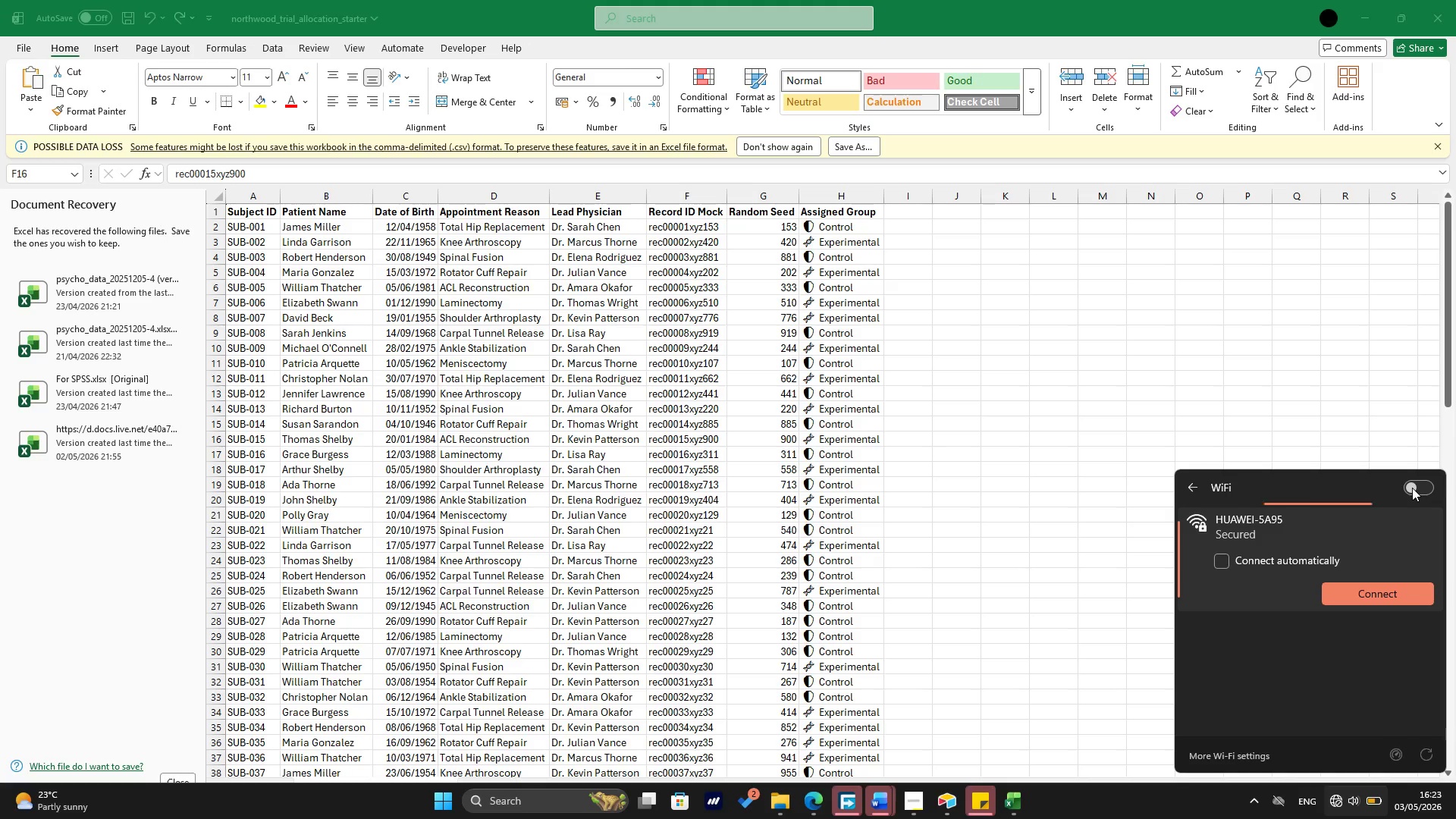 
left_click([1412, 488])
 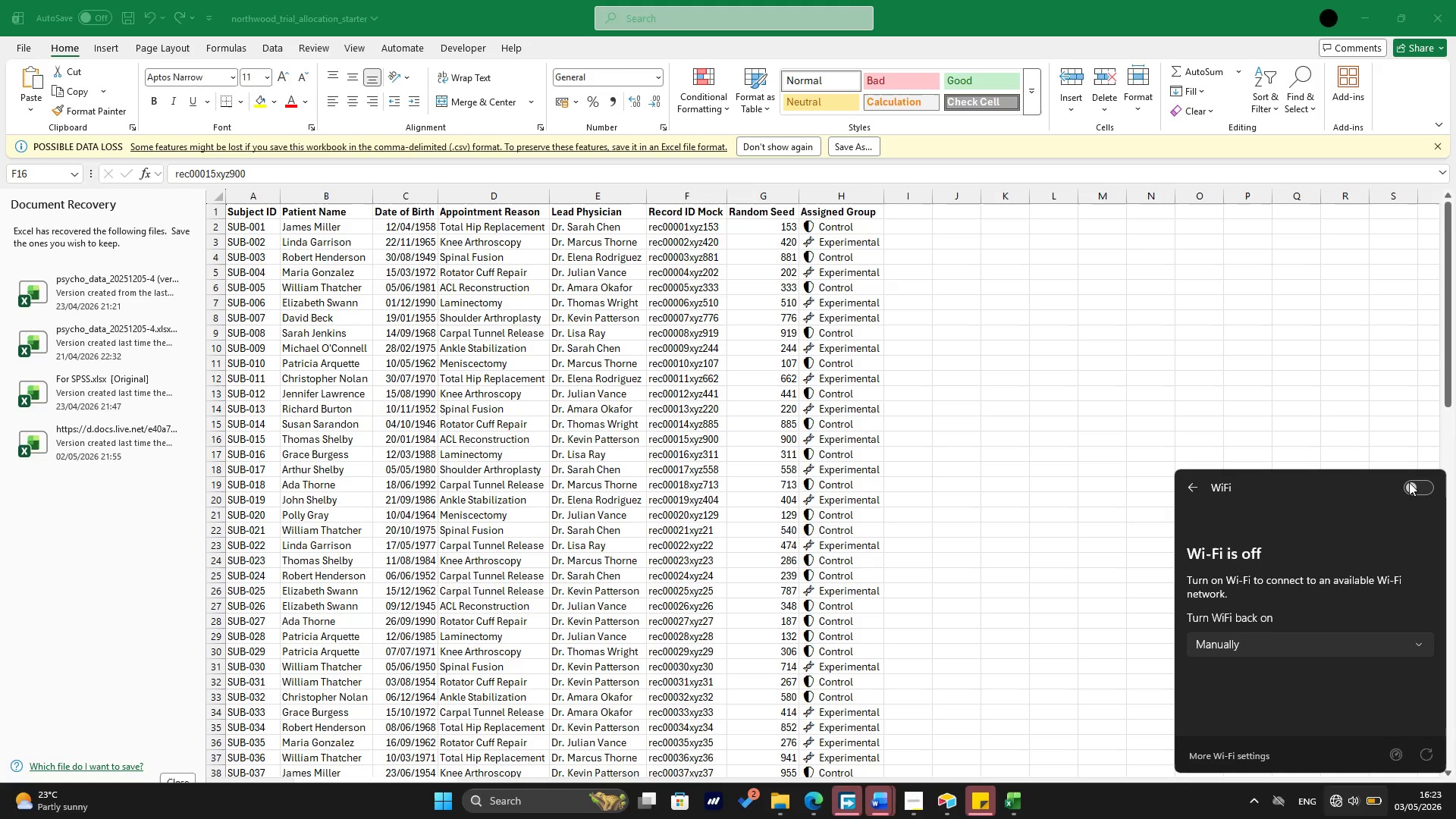 
left_click([1409, 482])
 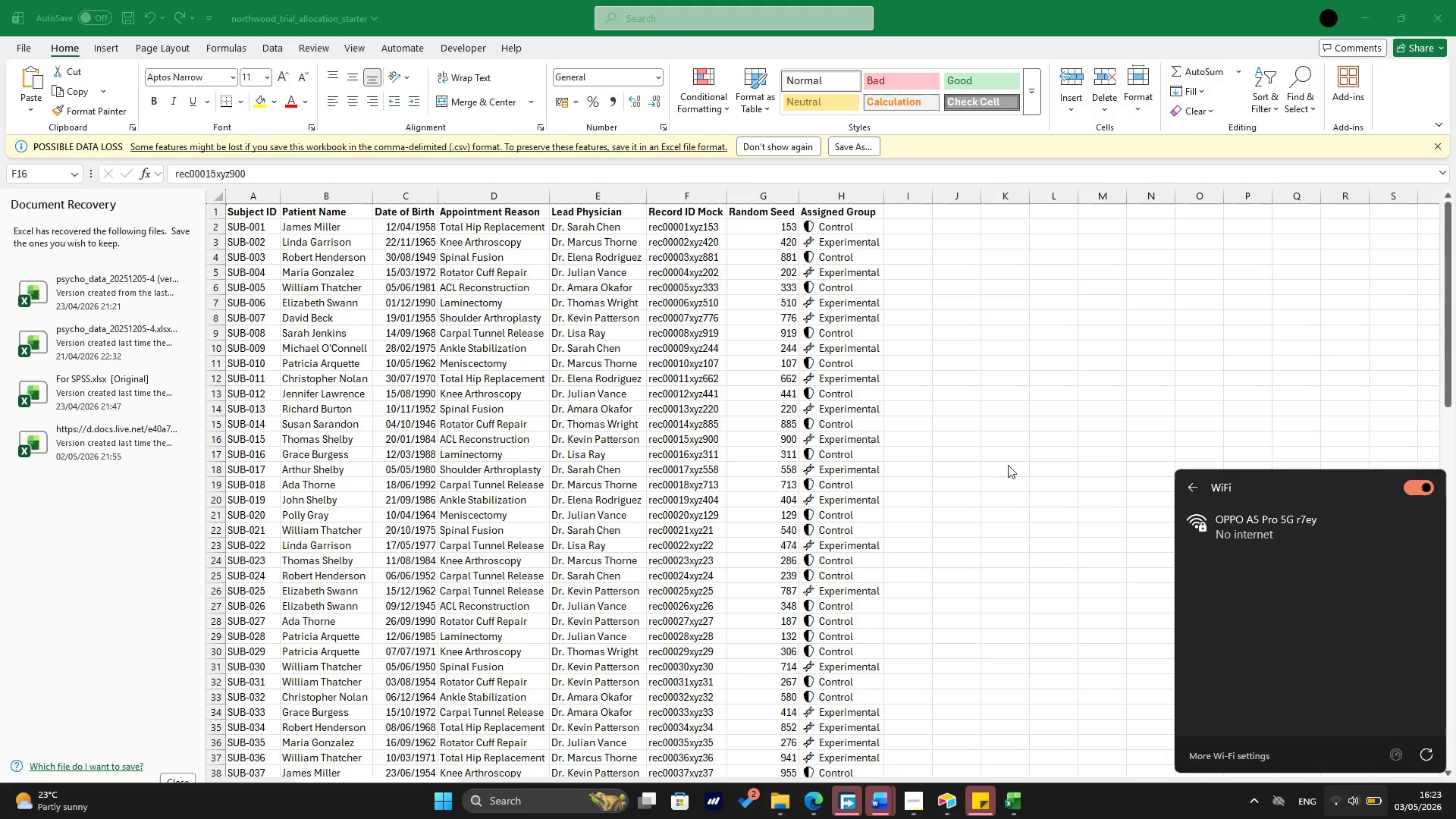 
wait(7.08)
 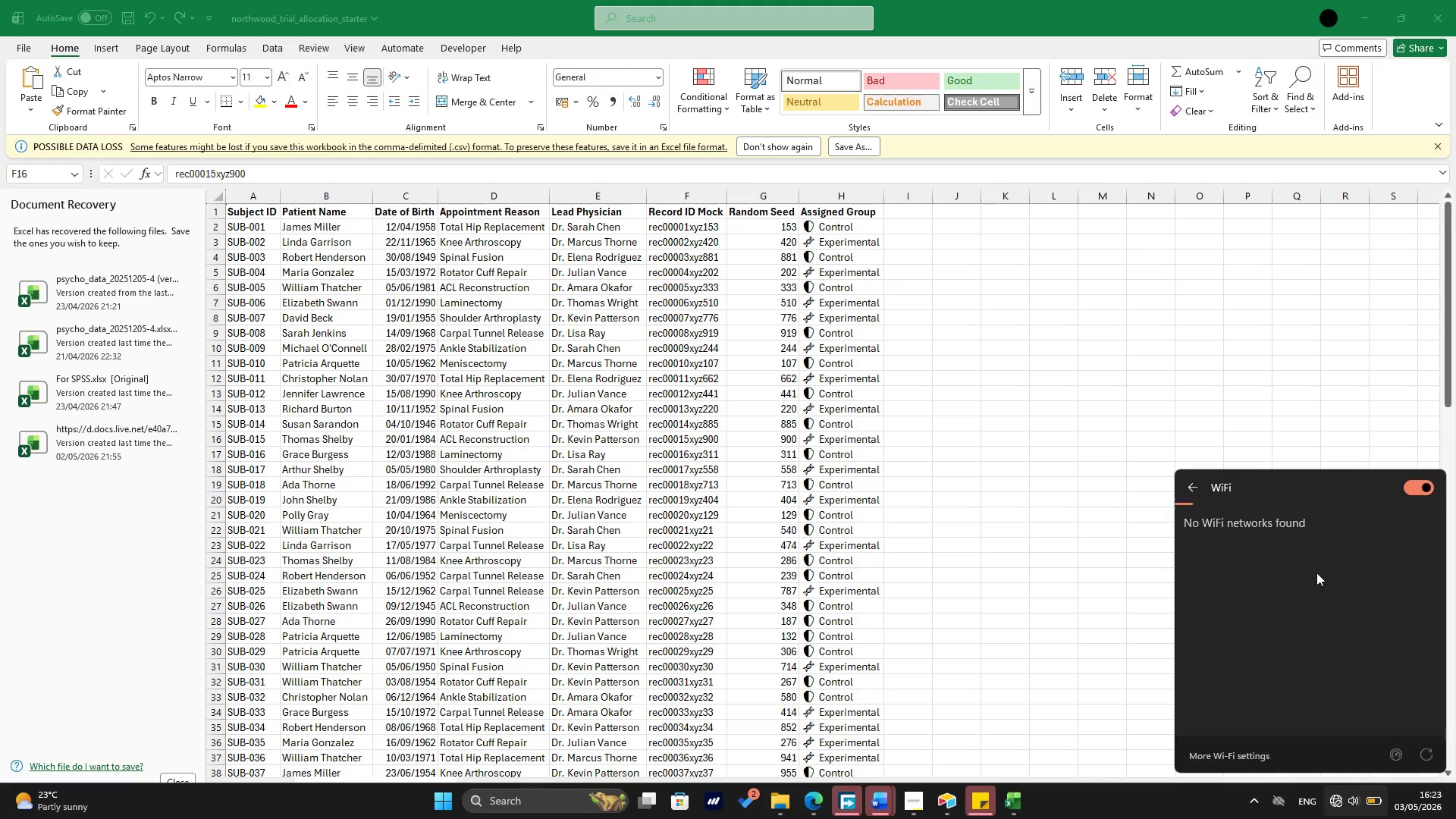 
left_click_drag(start_coordinate=[1051, 316], to_coordinate=[1057, 316])
 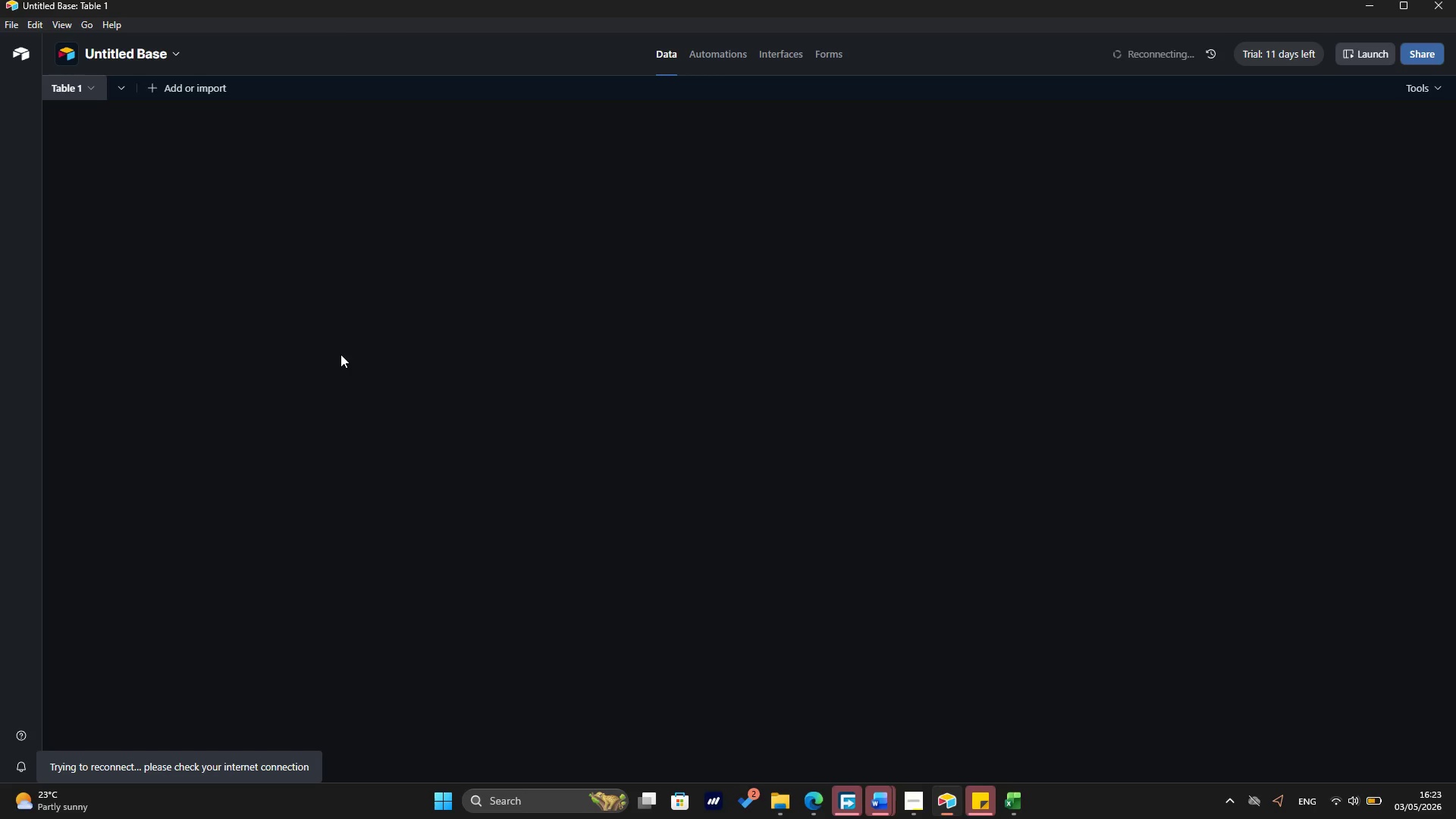 
wait(14.67)
 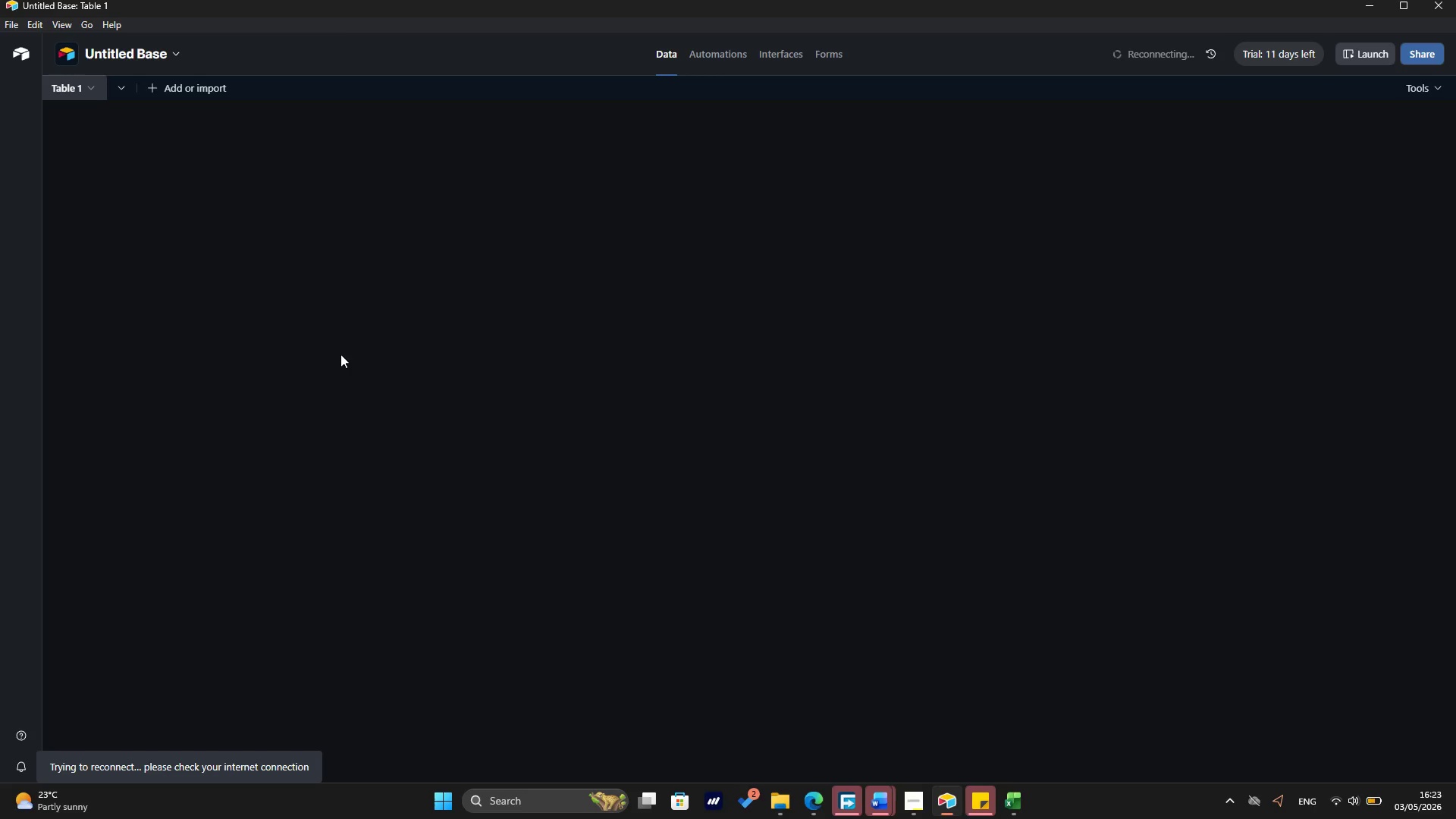 
left_click([18, 56])
 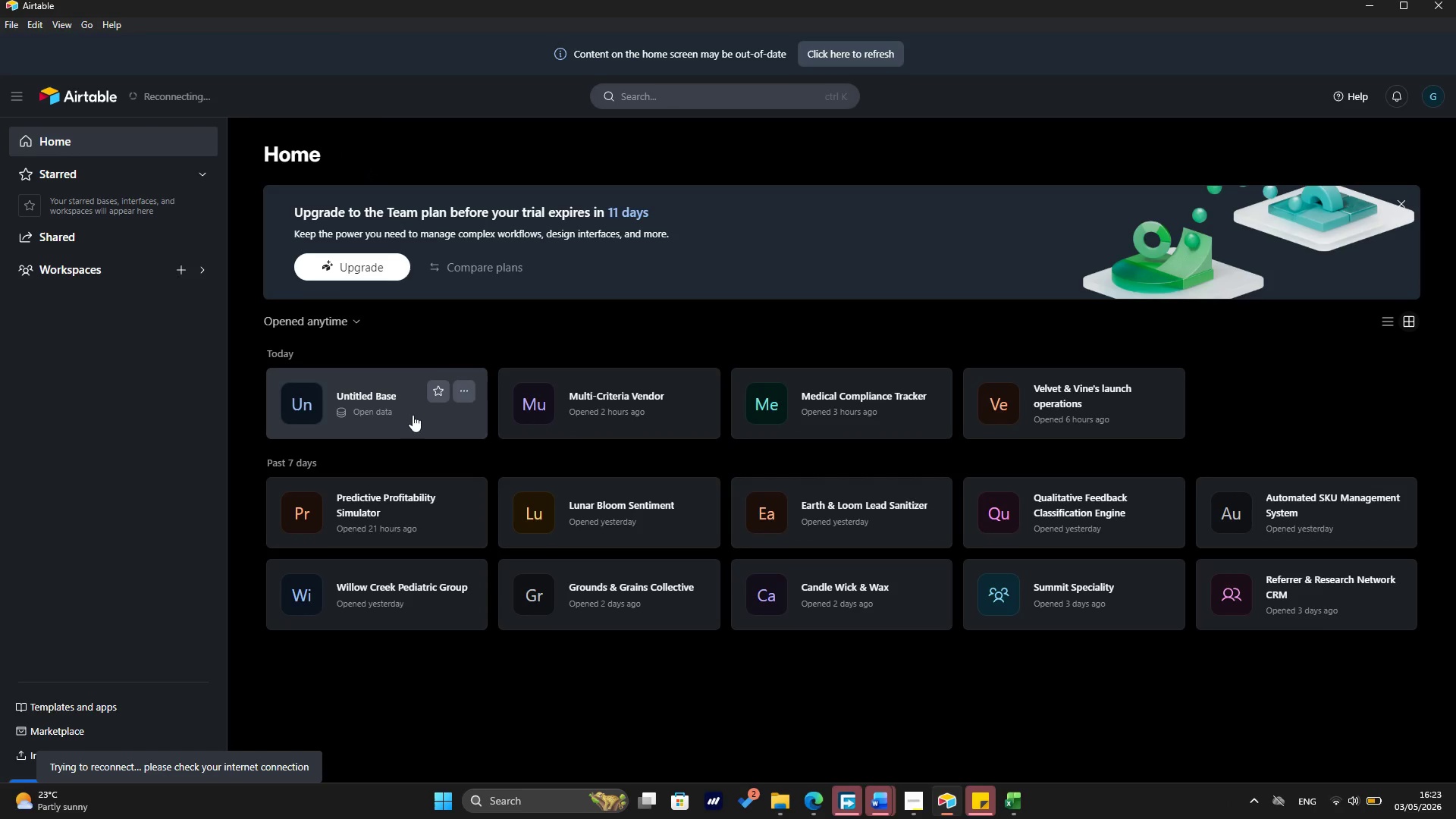 
left_click([406, 405])
 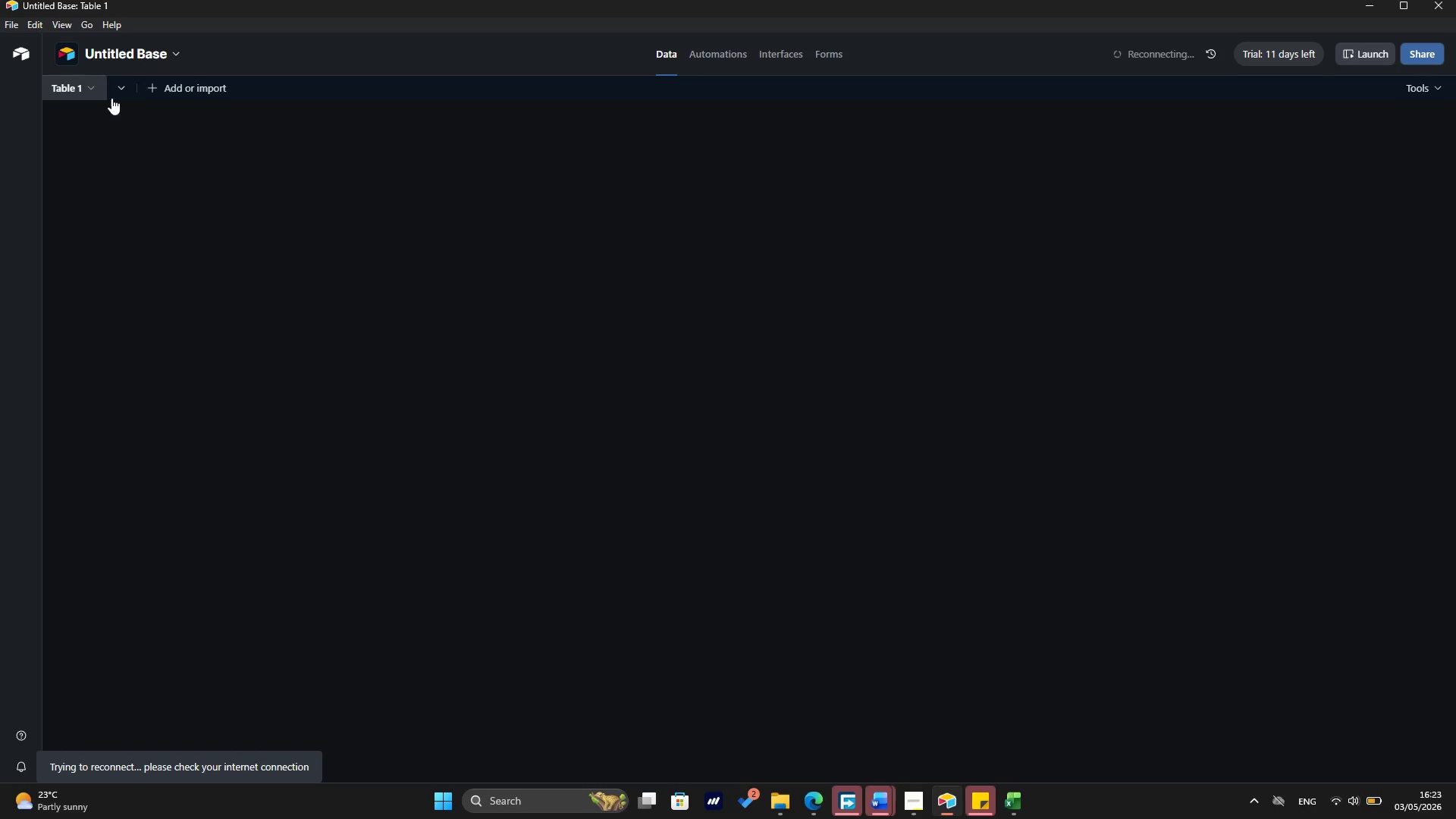 
double_click([63, 91])
 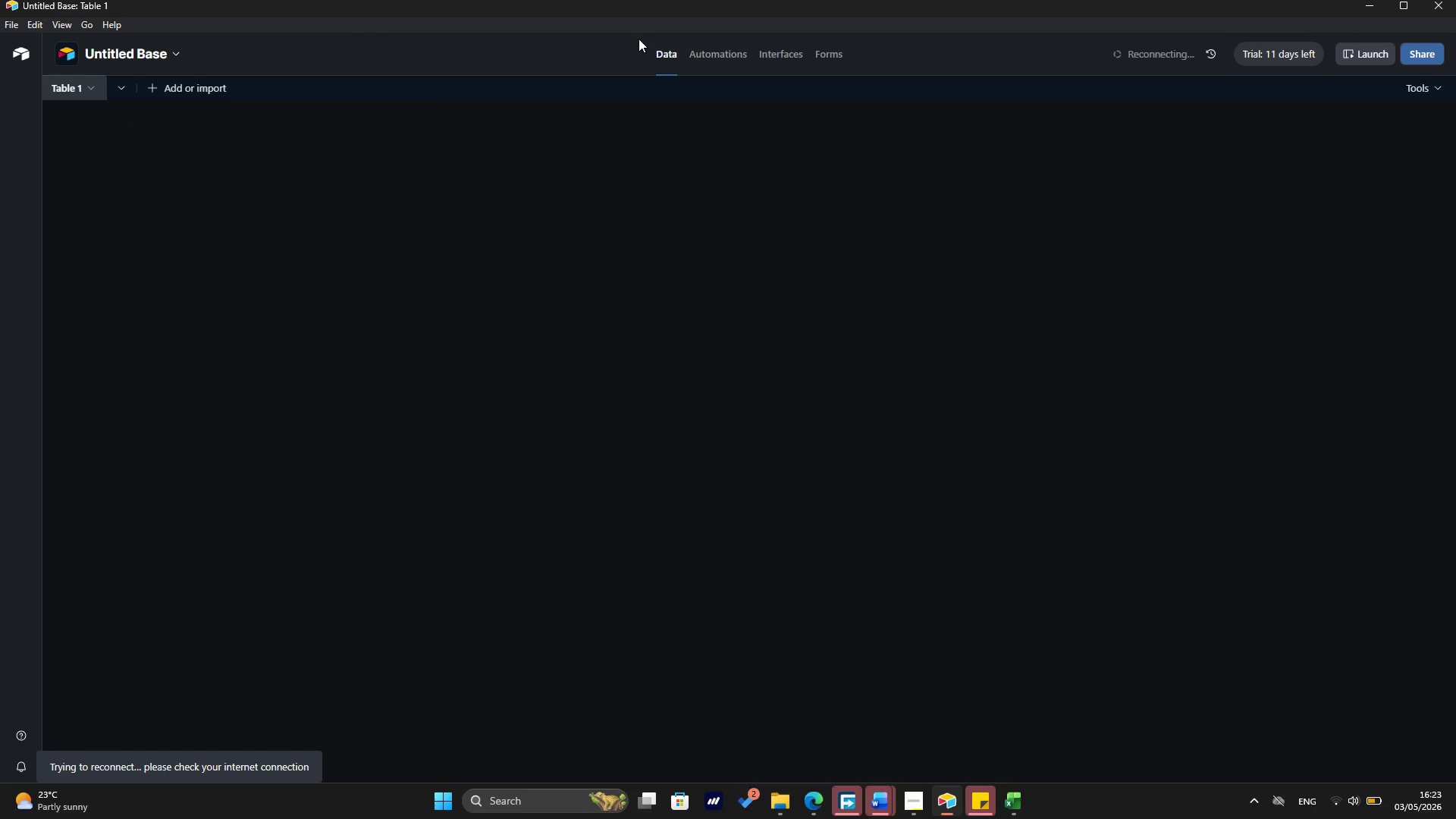 
left_click([704, 45])
 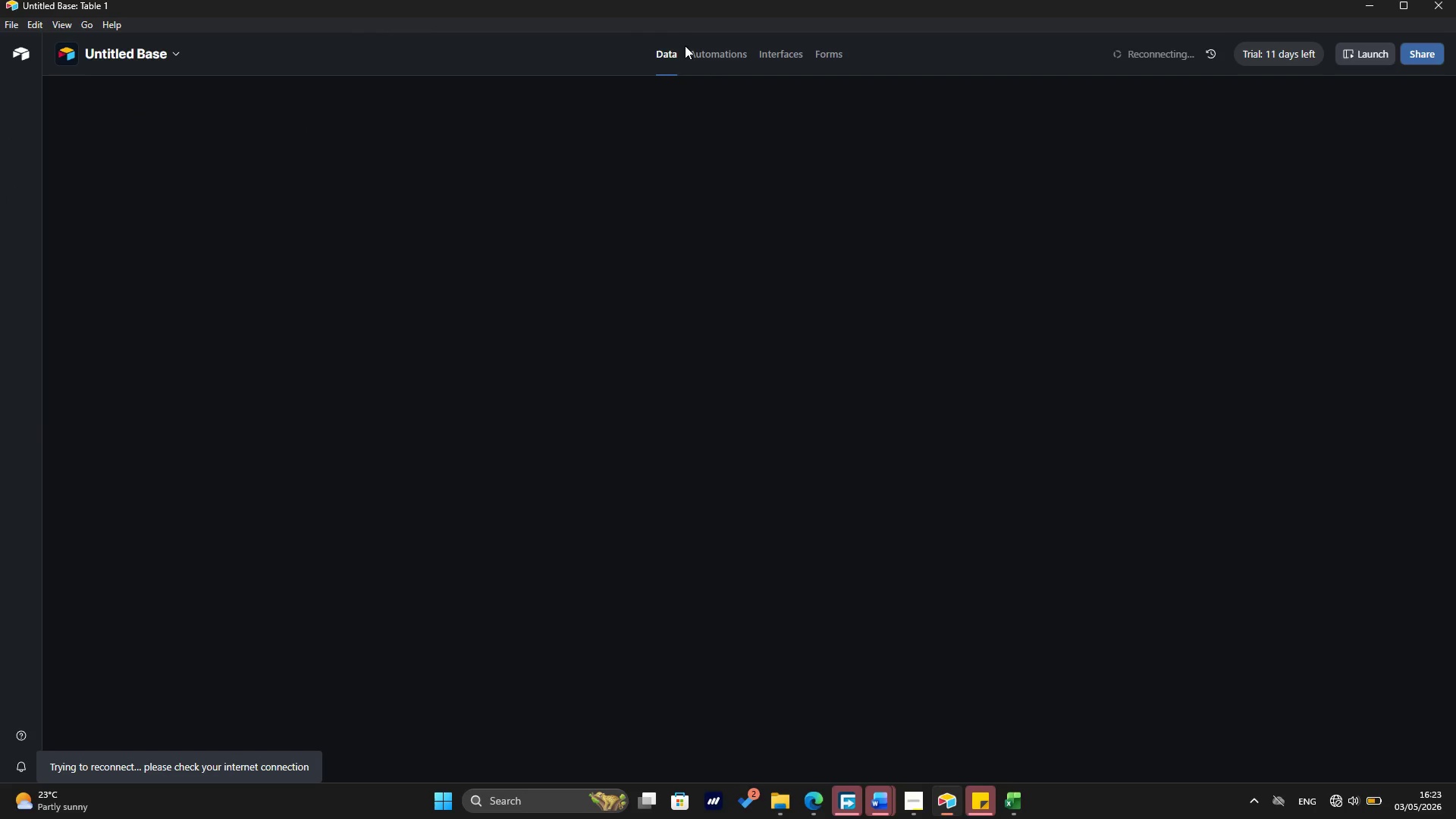 
left_click([703, 57])
 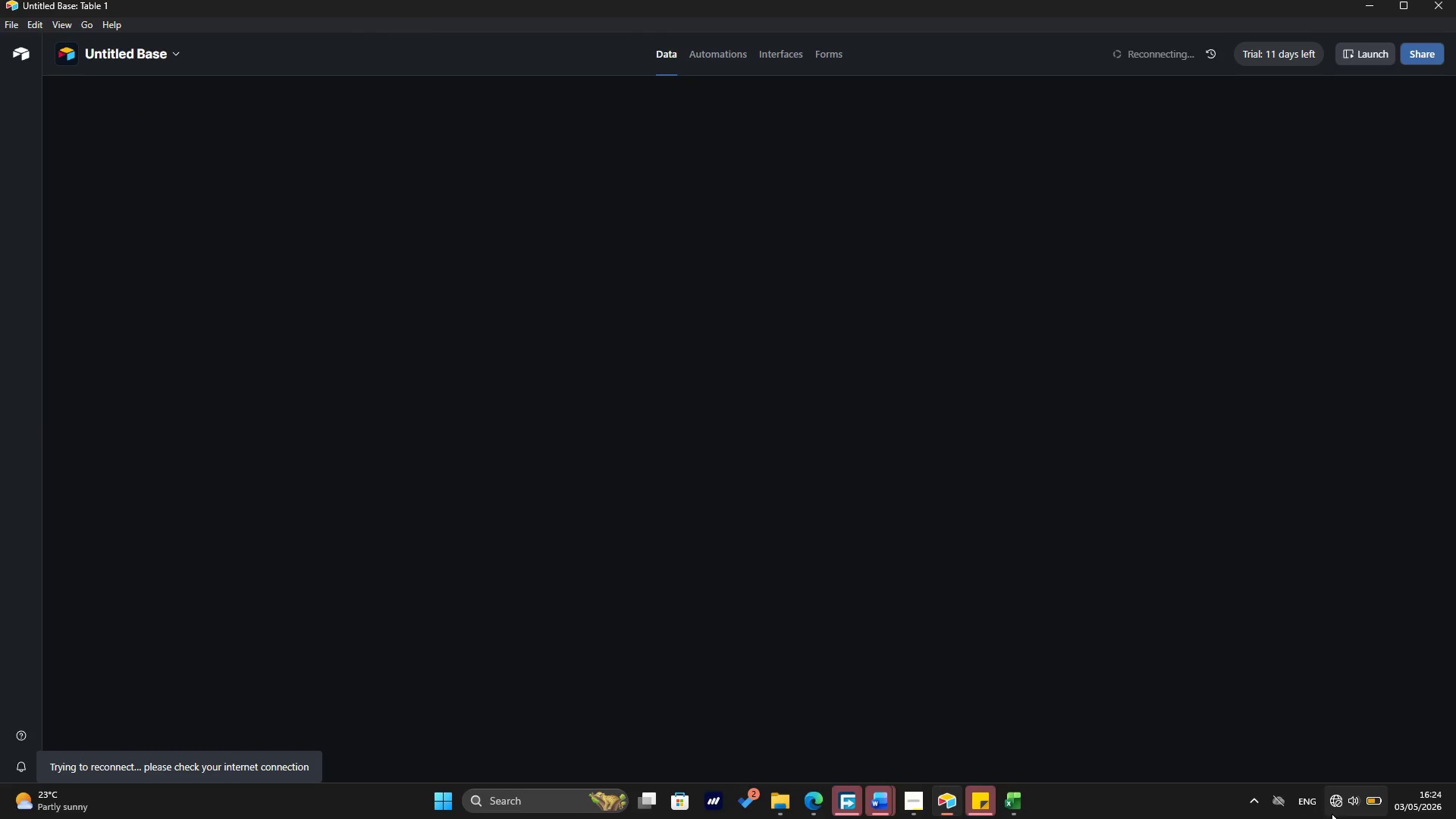 
left_click([1342, 817])
 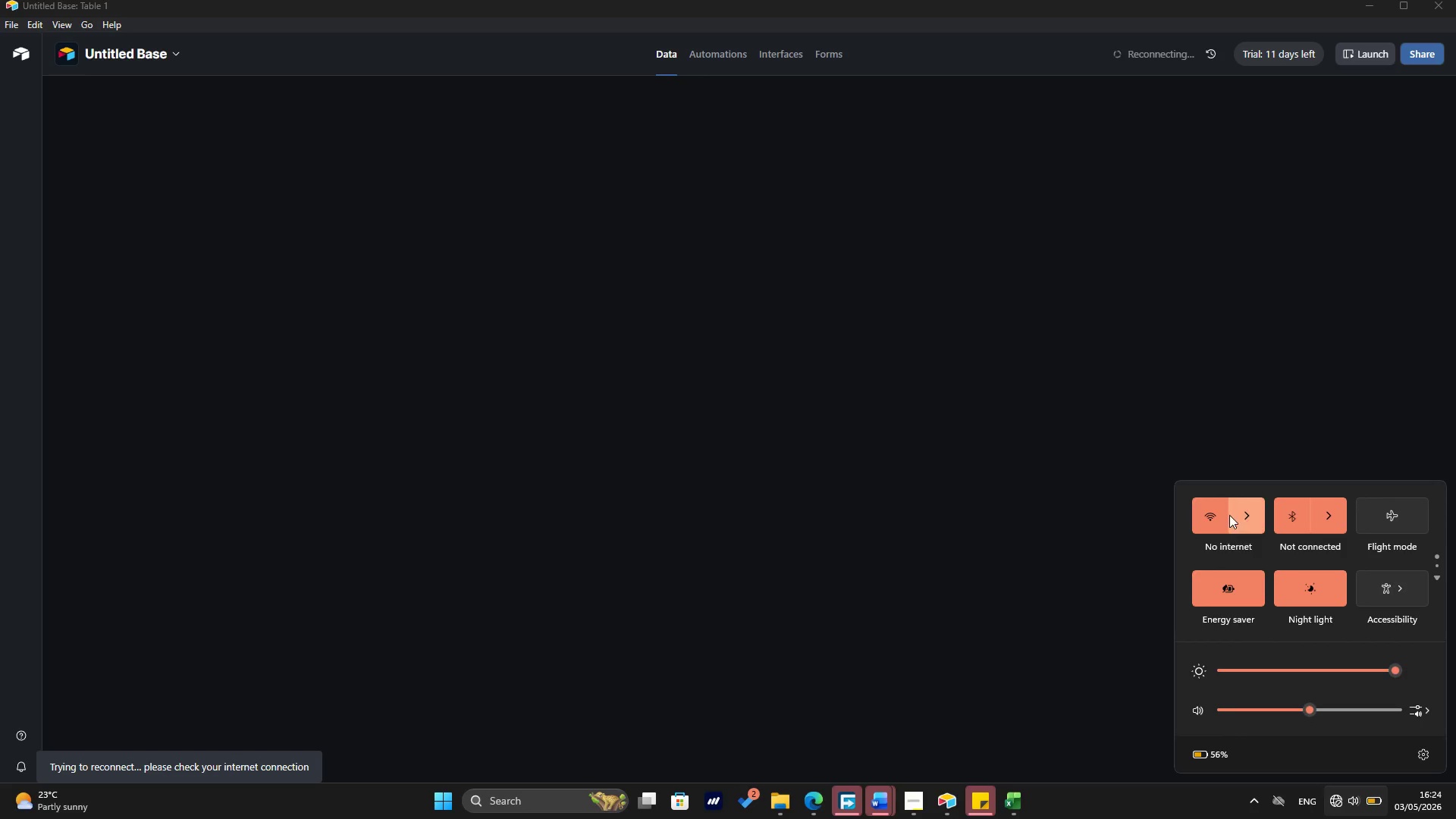 
mouse_move([1247, 512])
 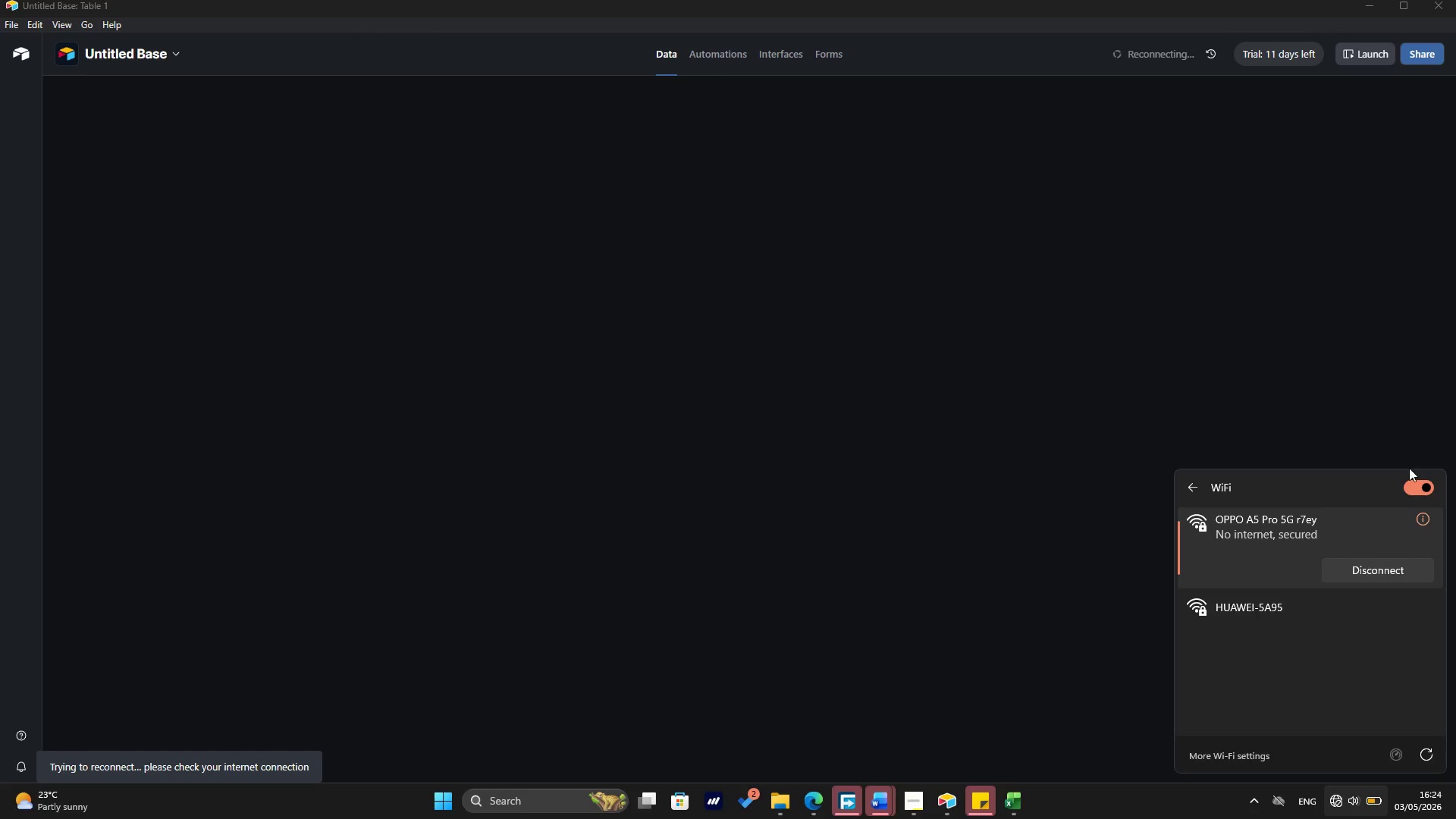 
wait(12.35)
 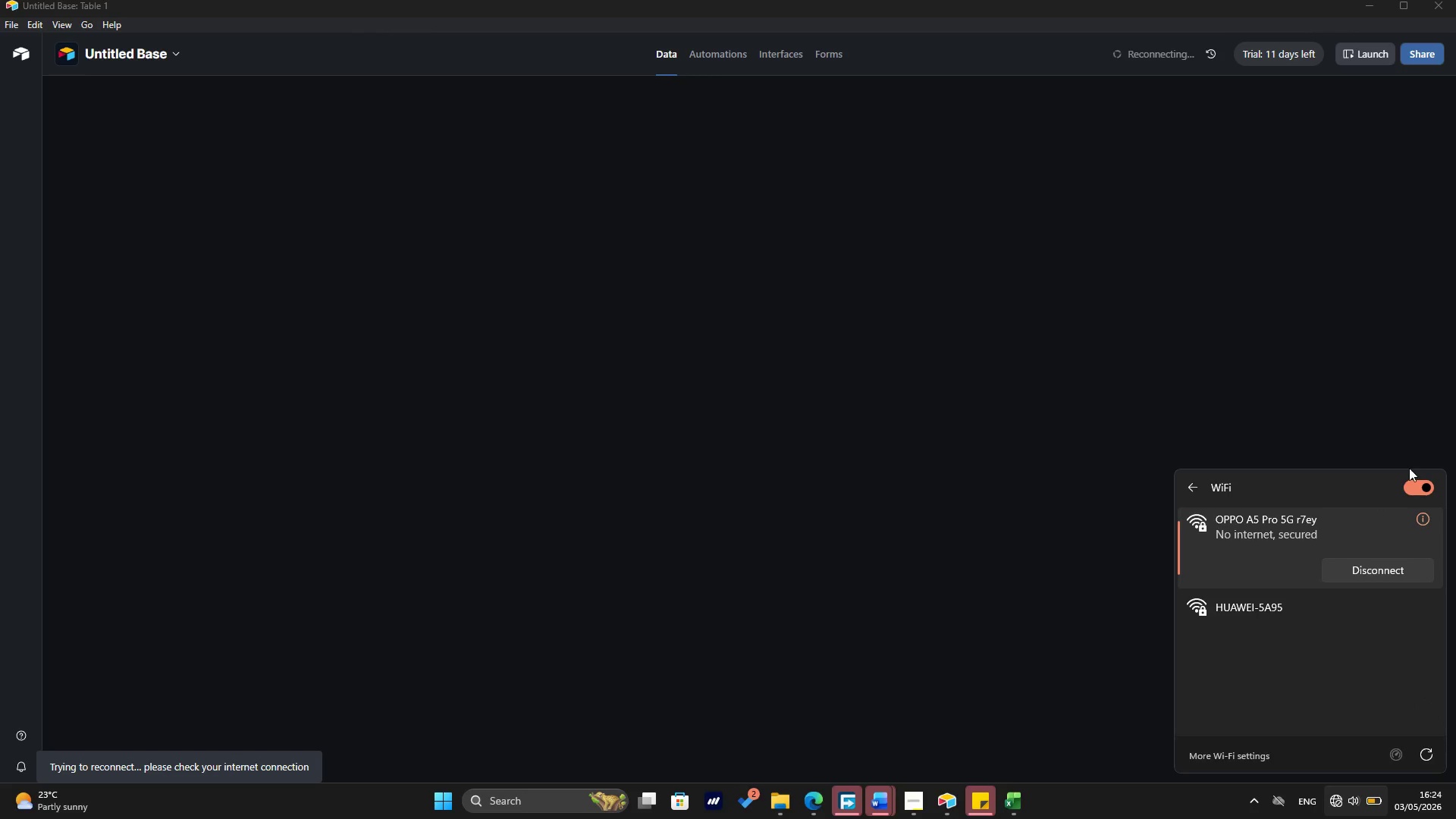 
left_click([1420, 485])
 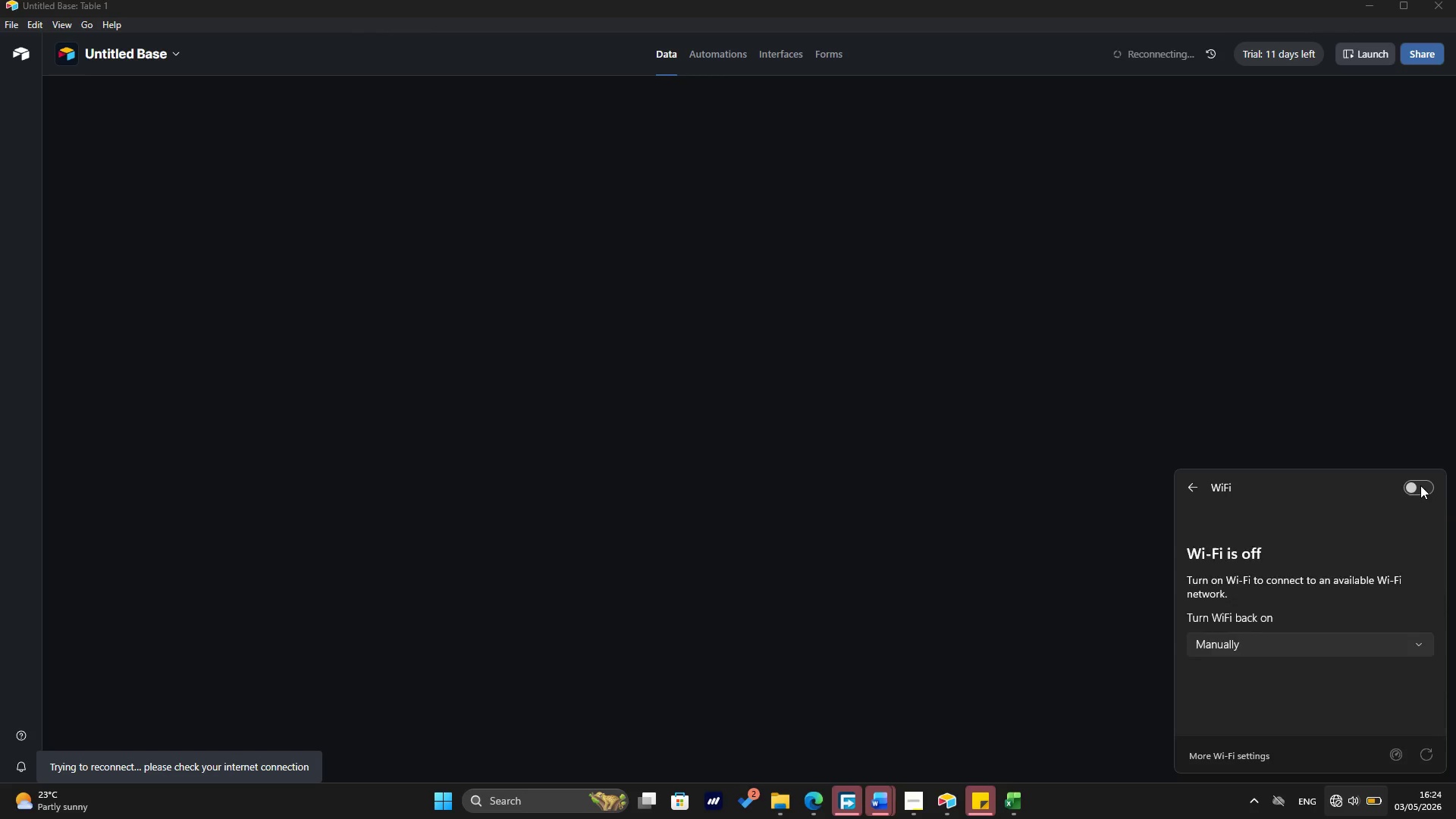 
left_click([1420, 485])
 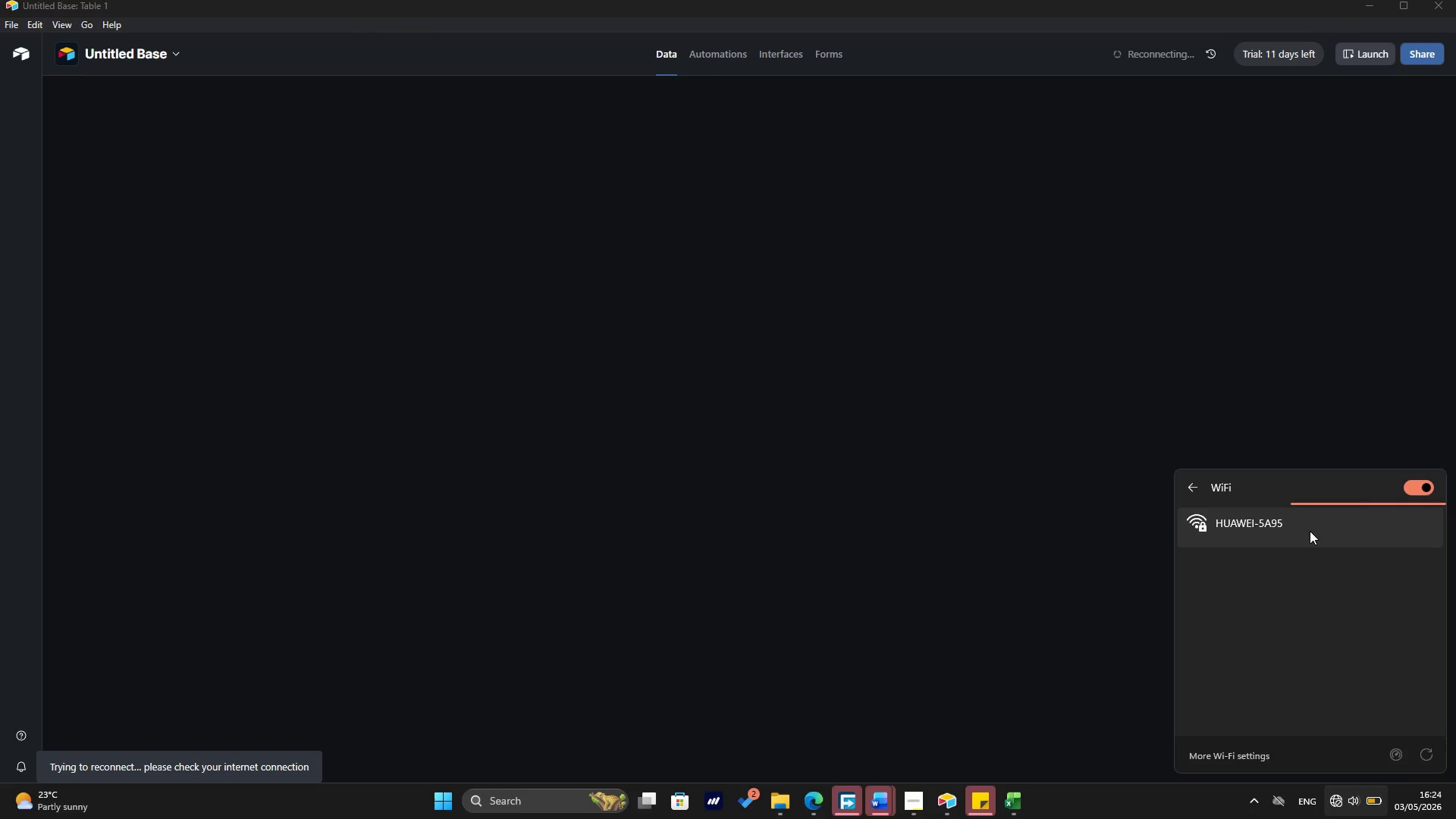 
left_click([1310, 531])
 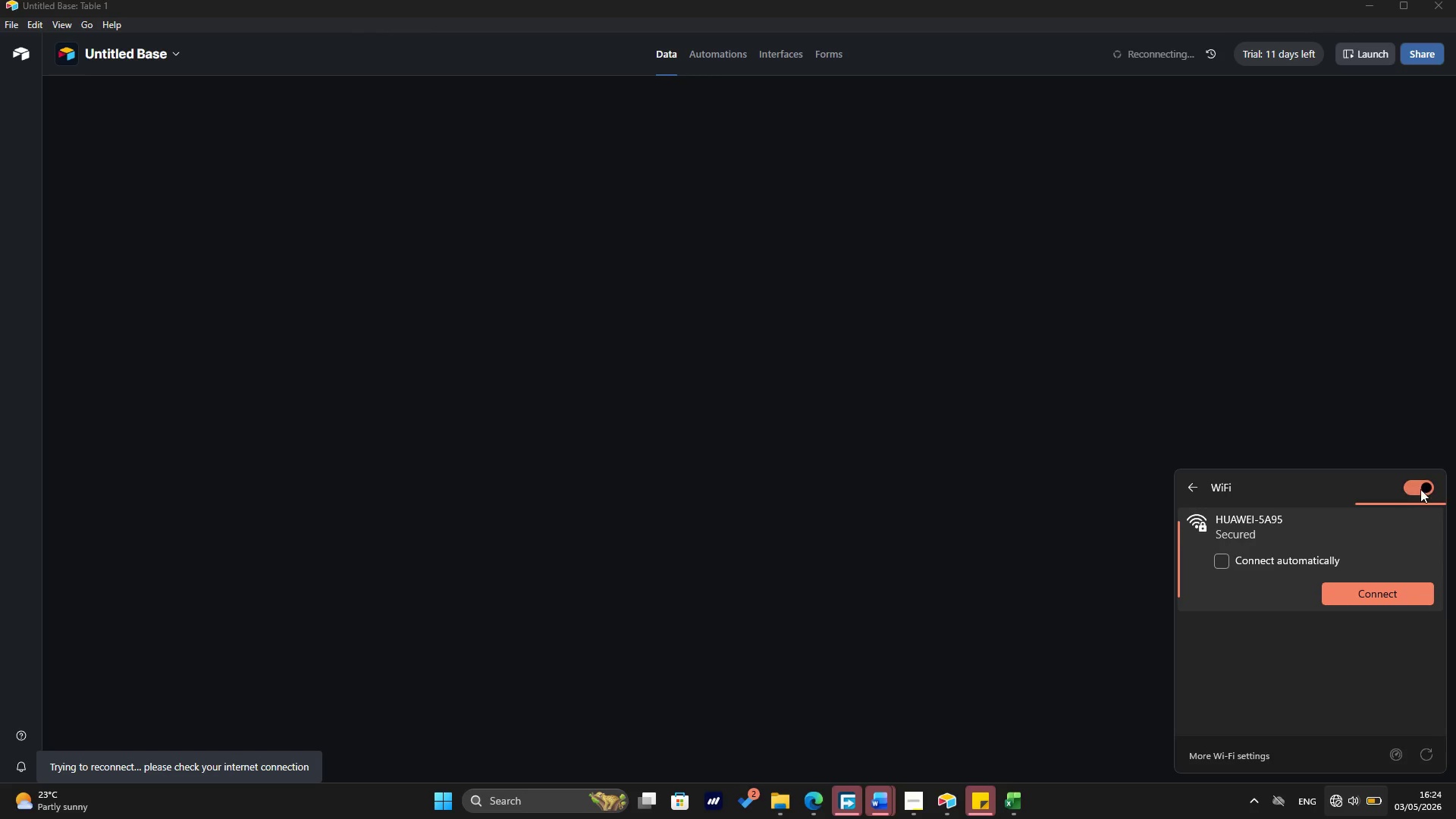 
left_click([1417, 489])
 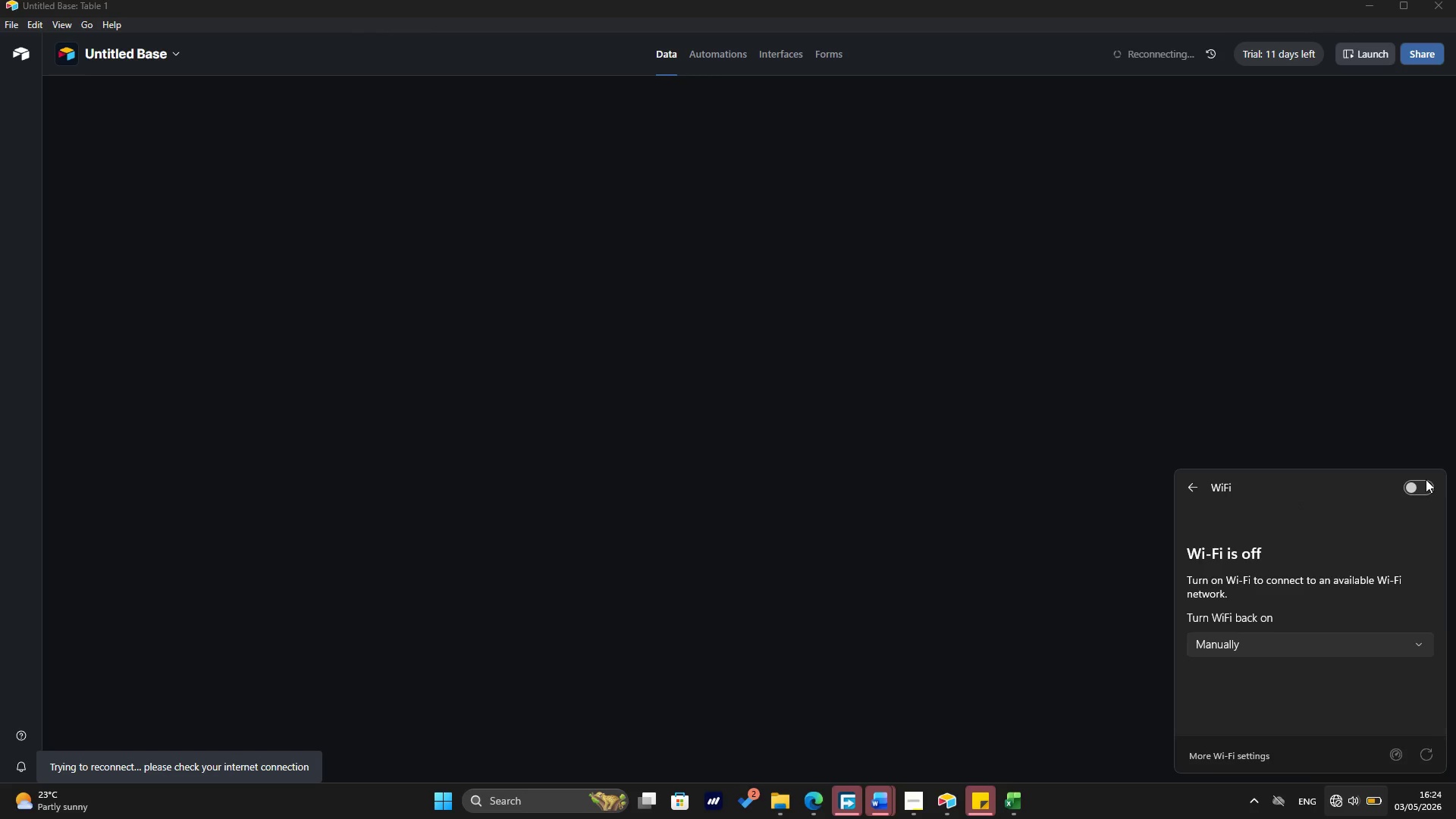 
left_click([1426, 479])
 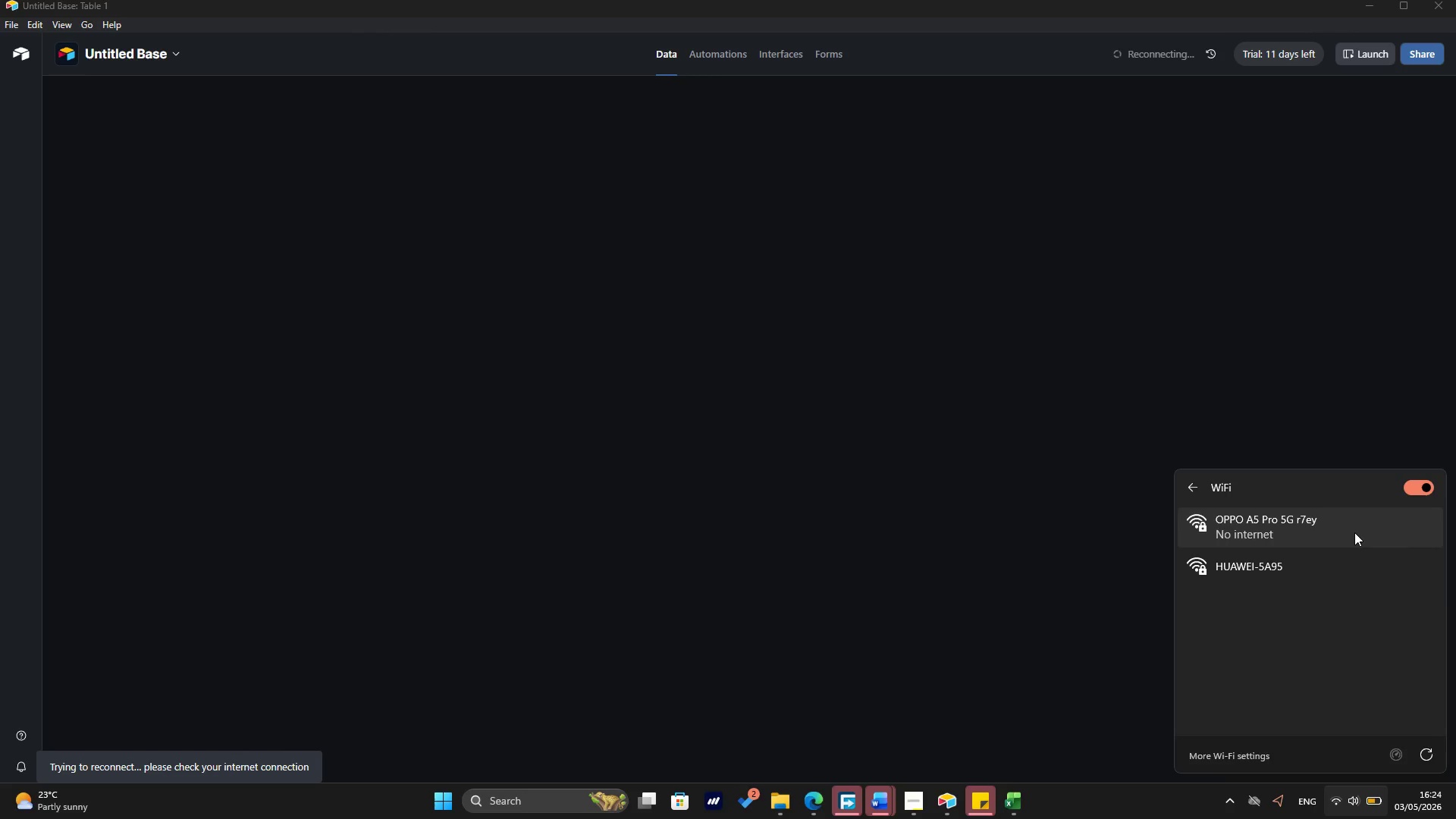 
wait(6.31)
 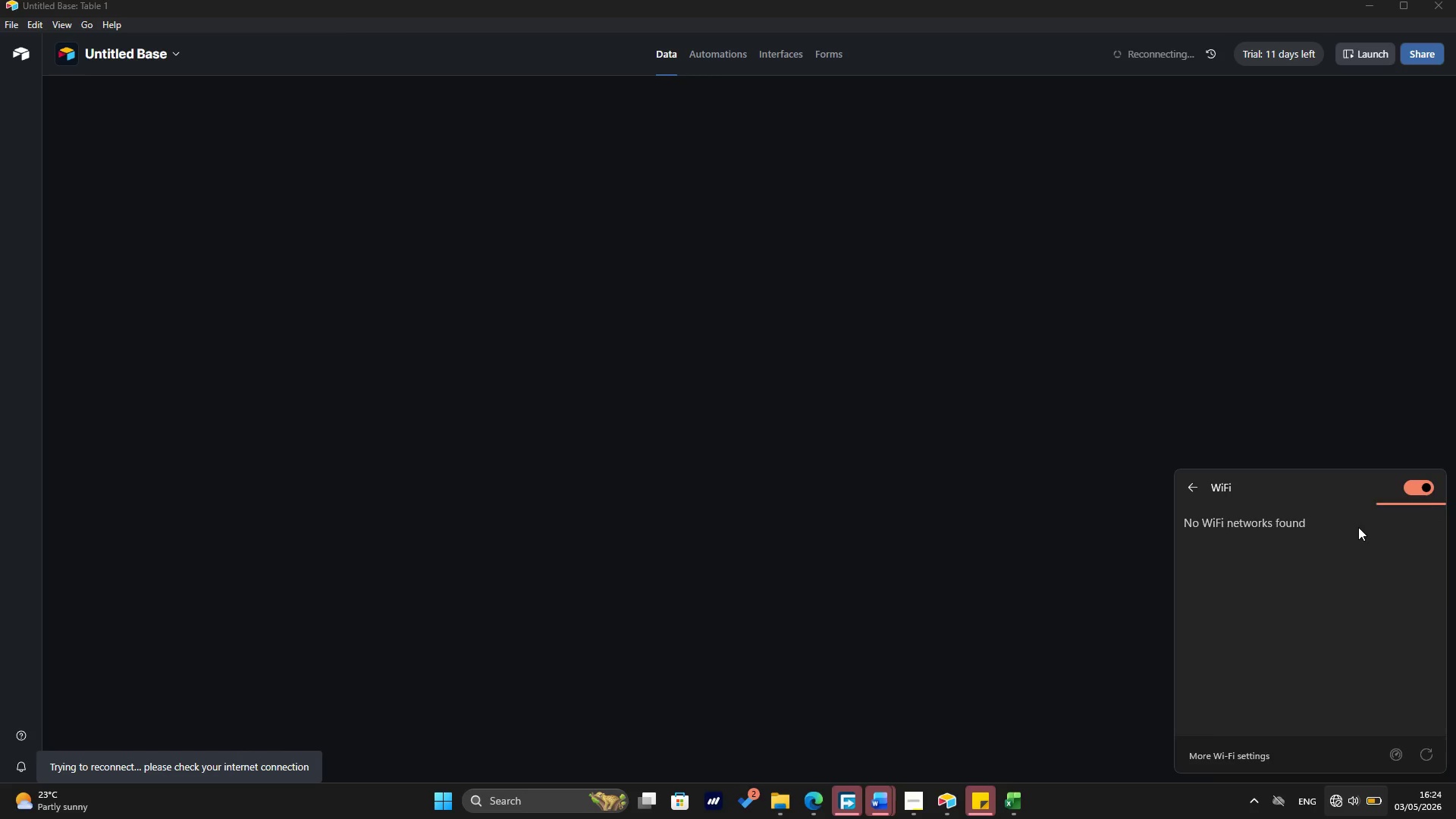 
left_click([1354, 532])
 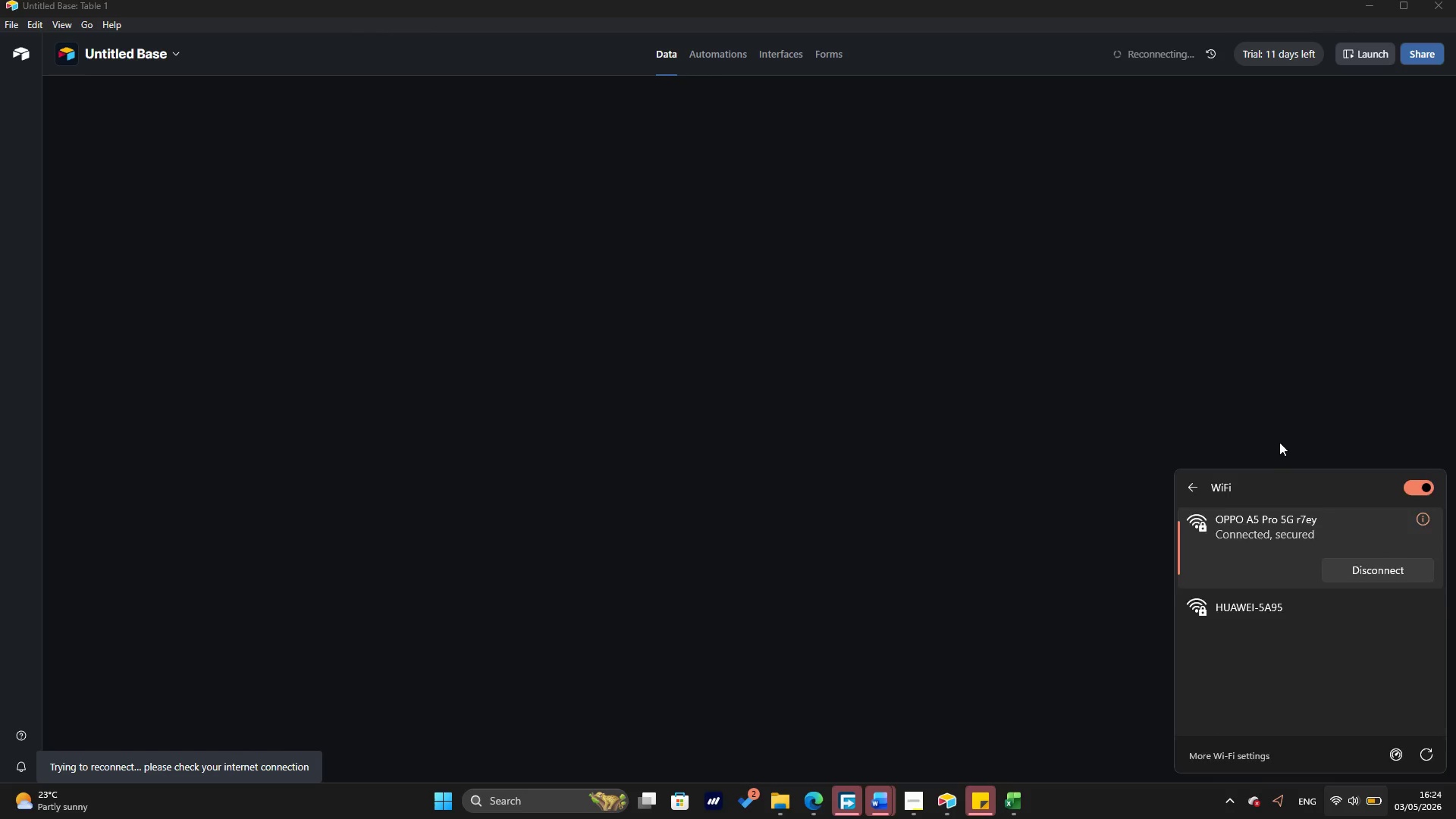 
left_click([1279, 441])
 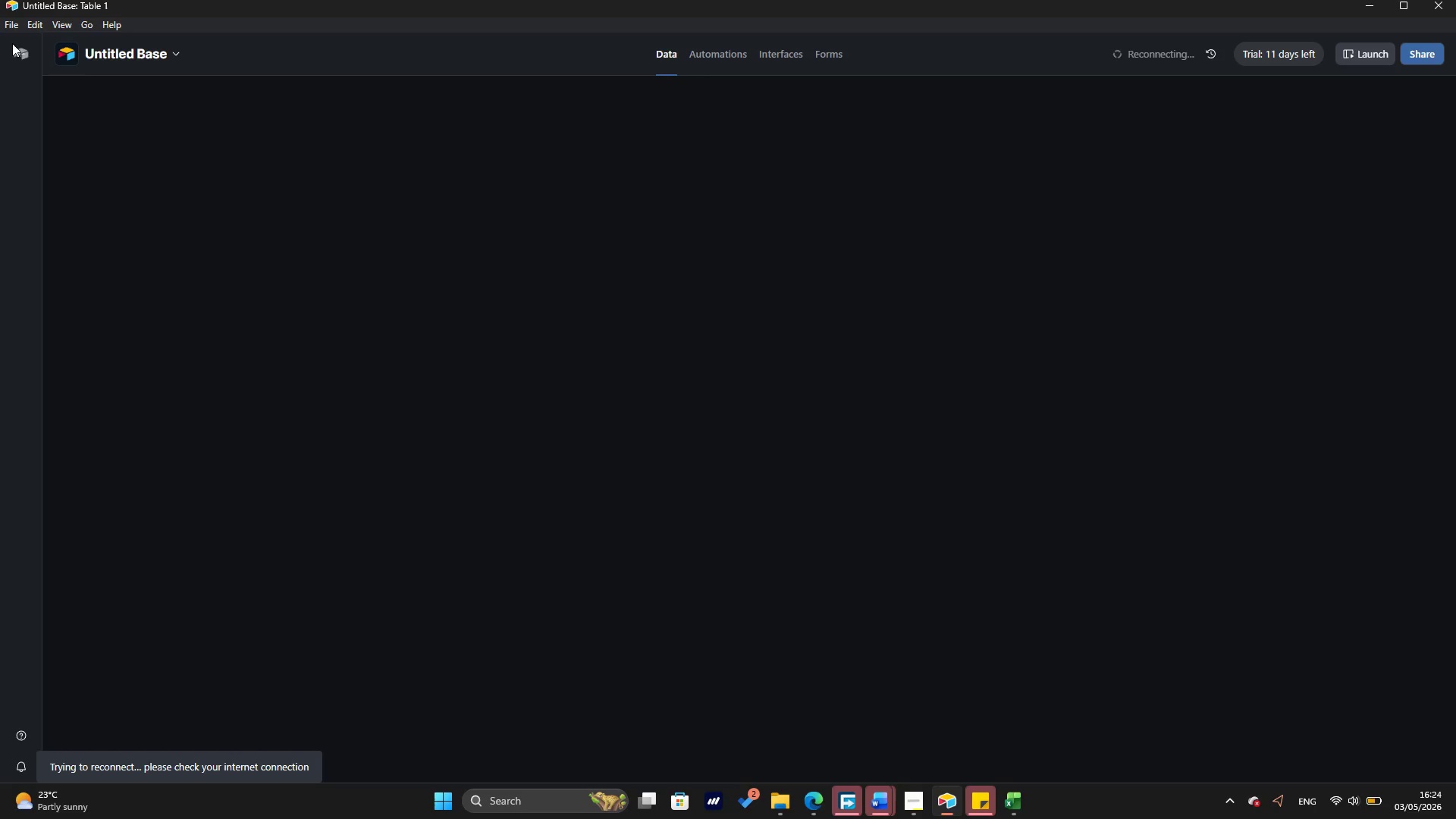 
wait(5.26)
 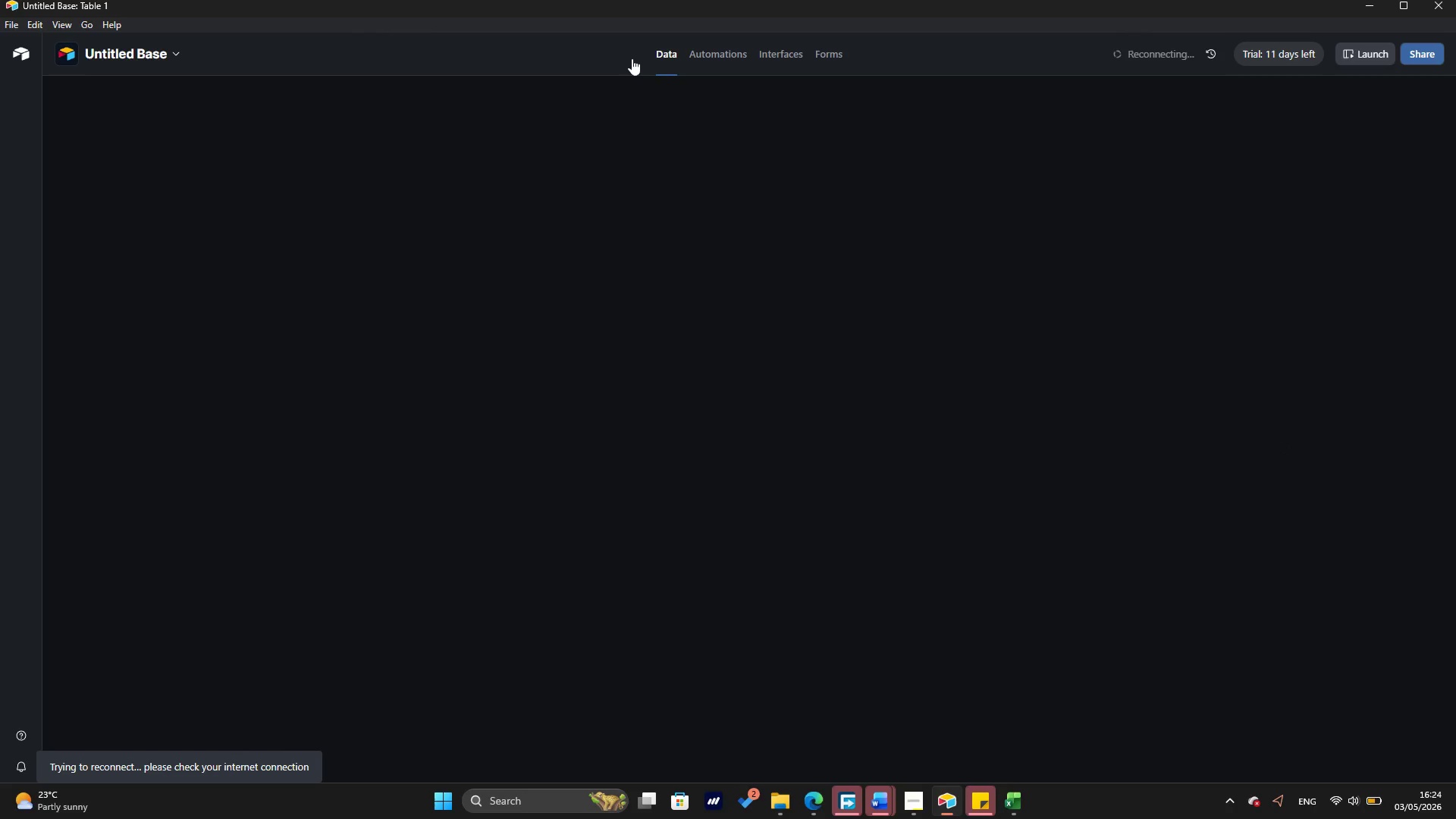 
left_click([18, 54])
 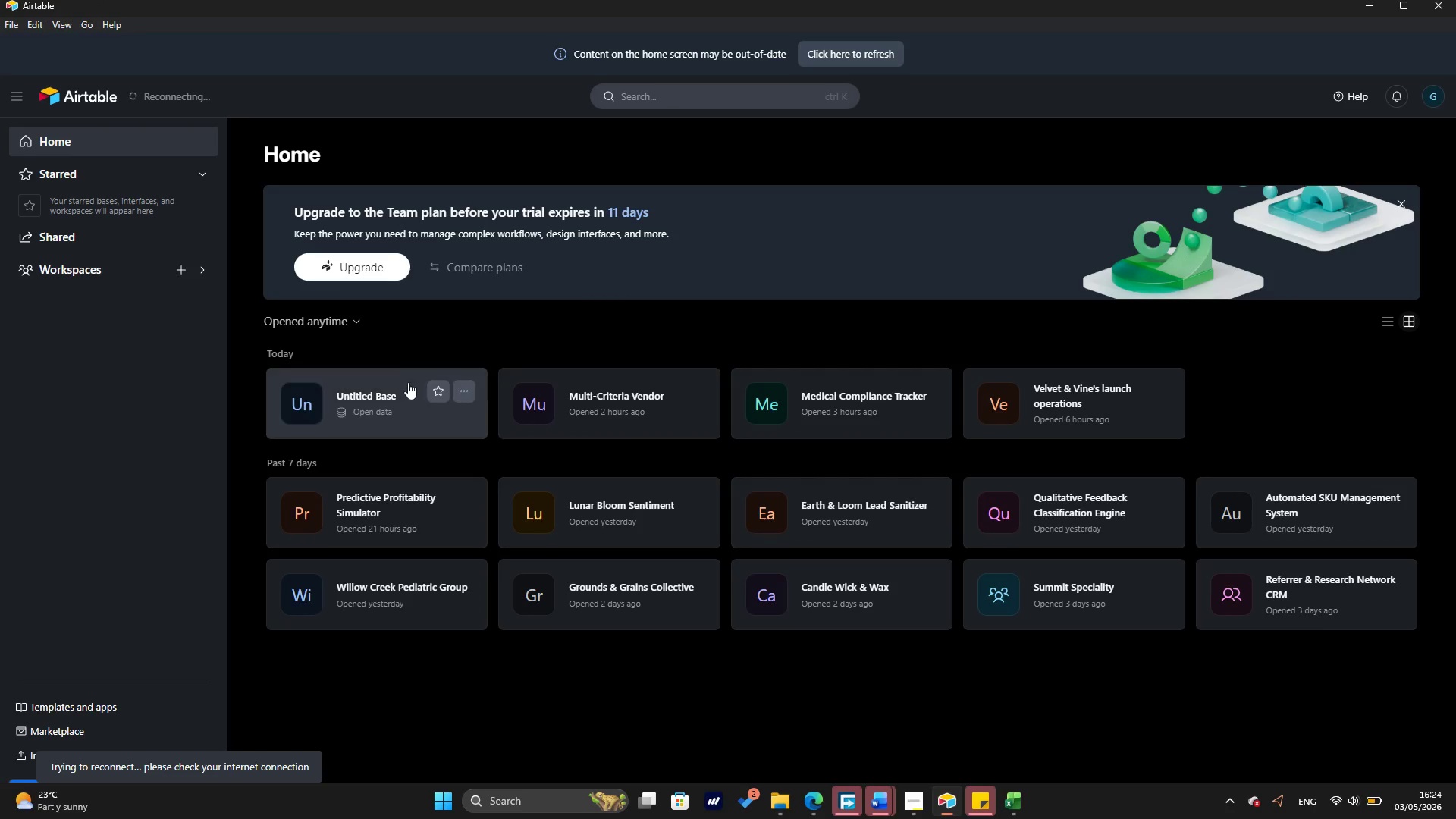 
left_click([408, 382])
 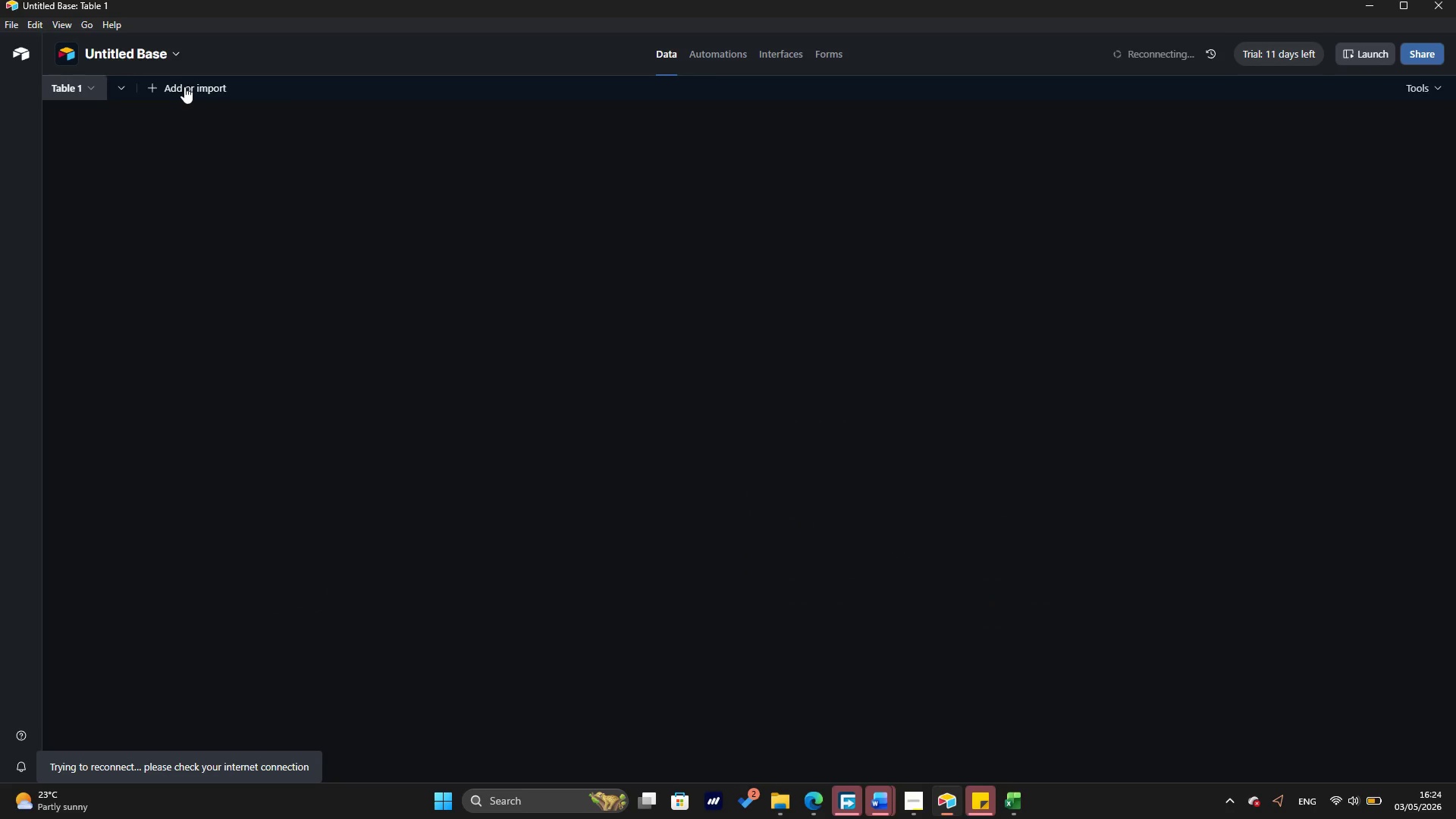 
left_click([184, 86])
 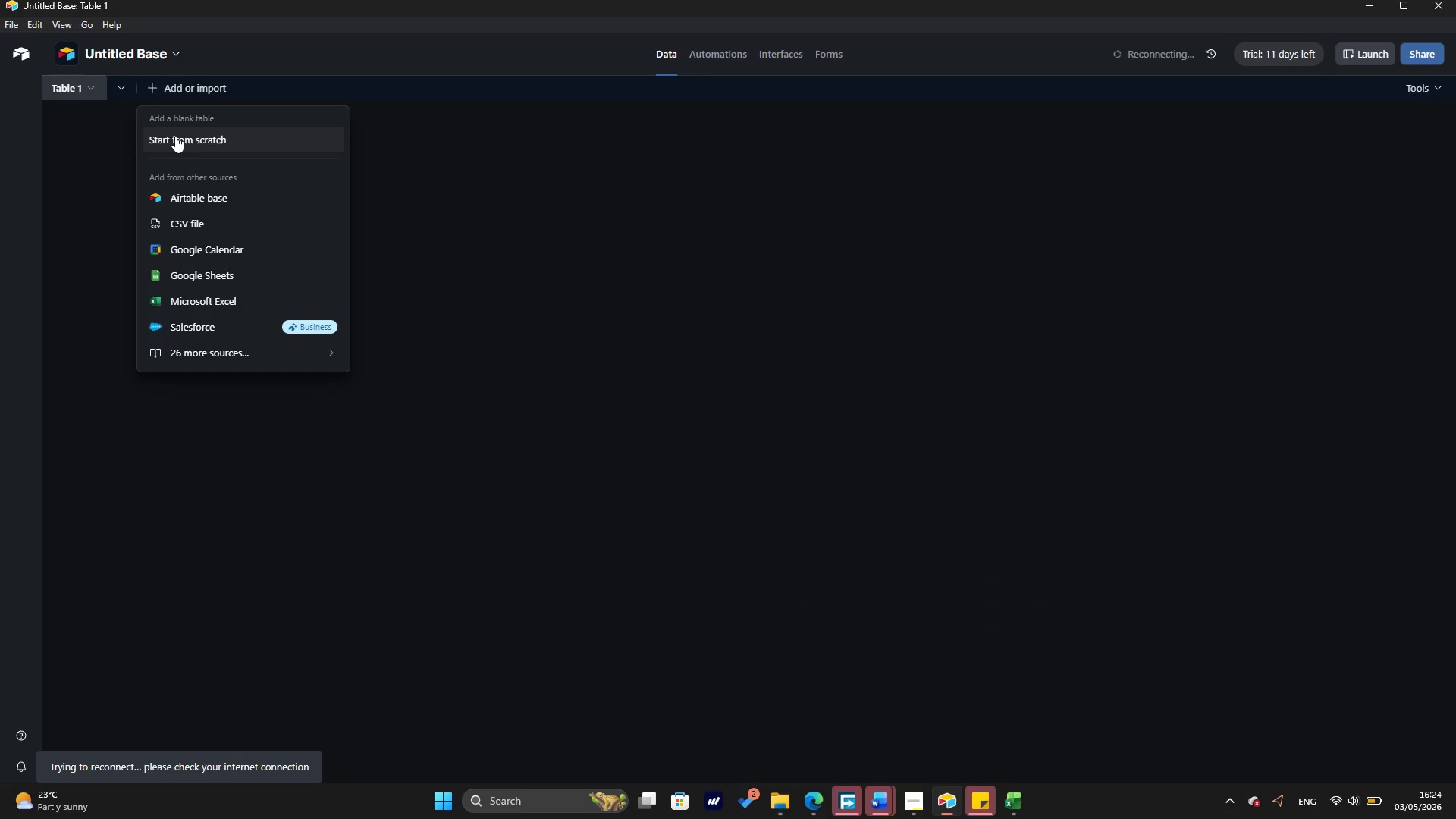 
left_click([175, 136])
 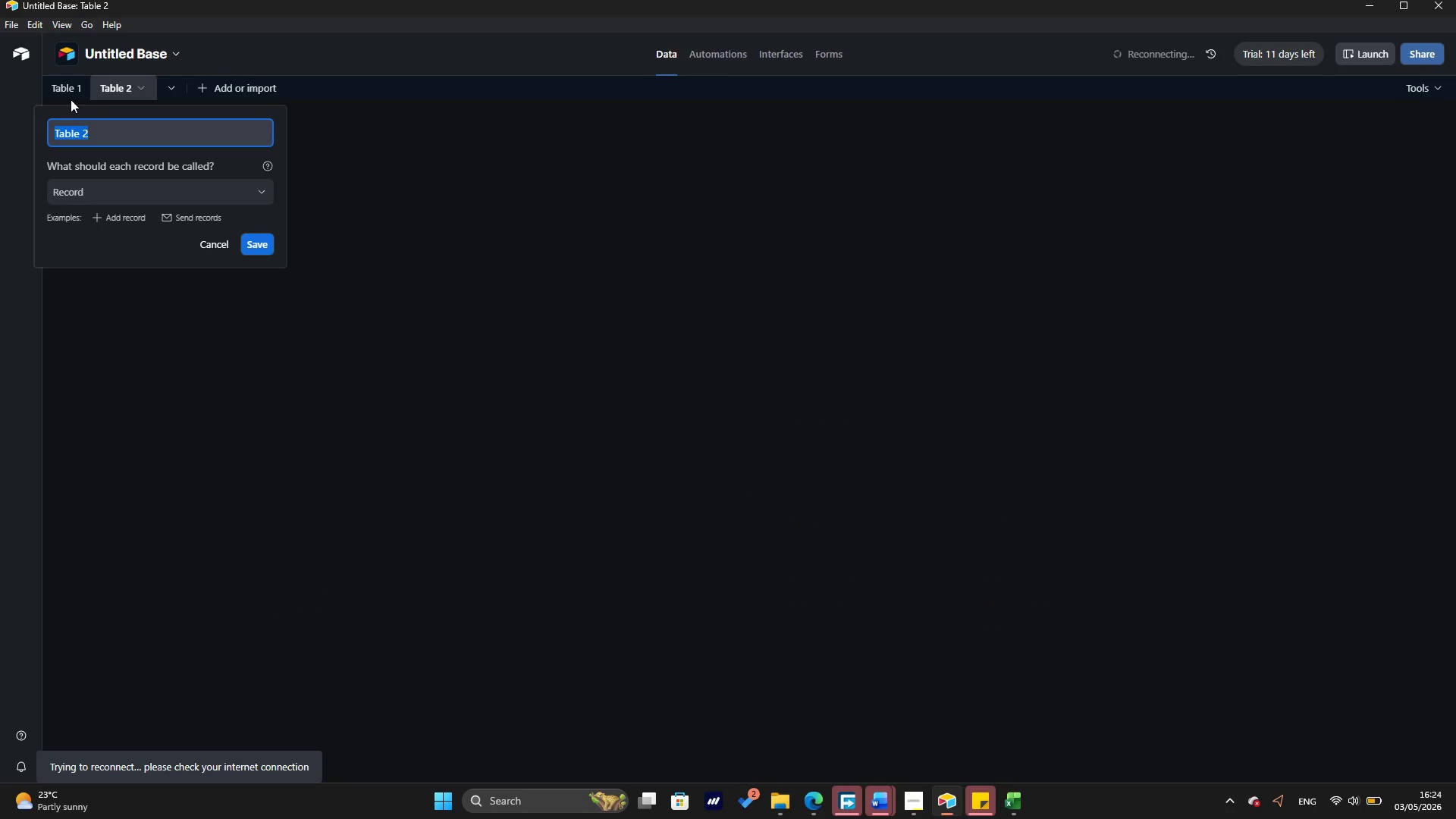 
left_click([67, 96])
 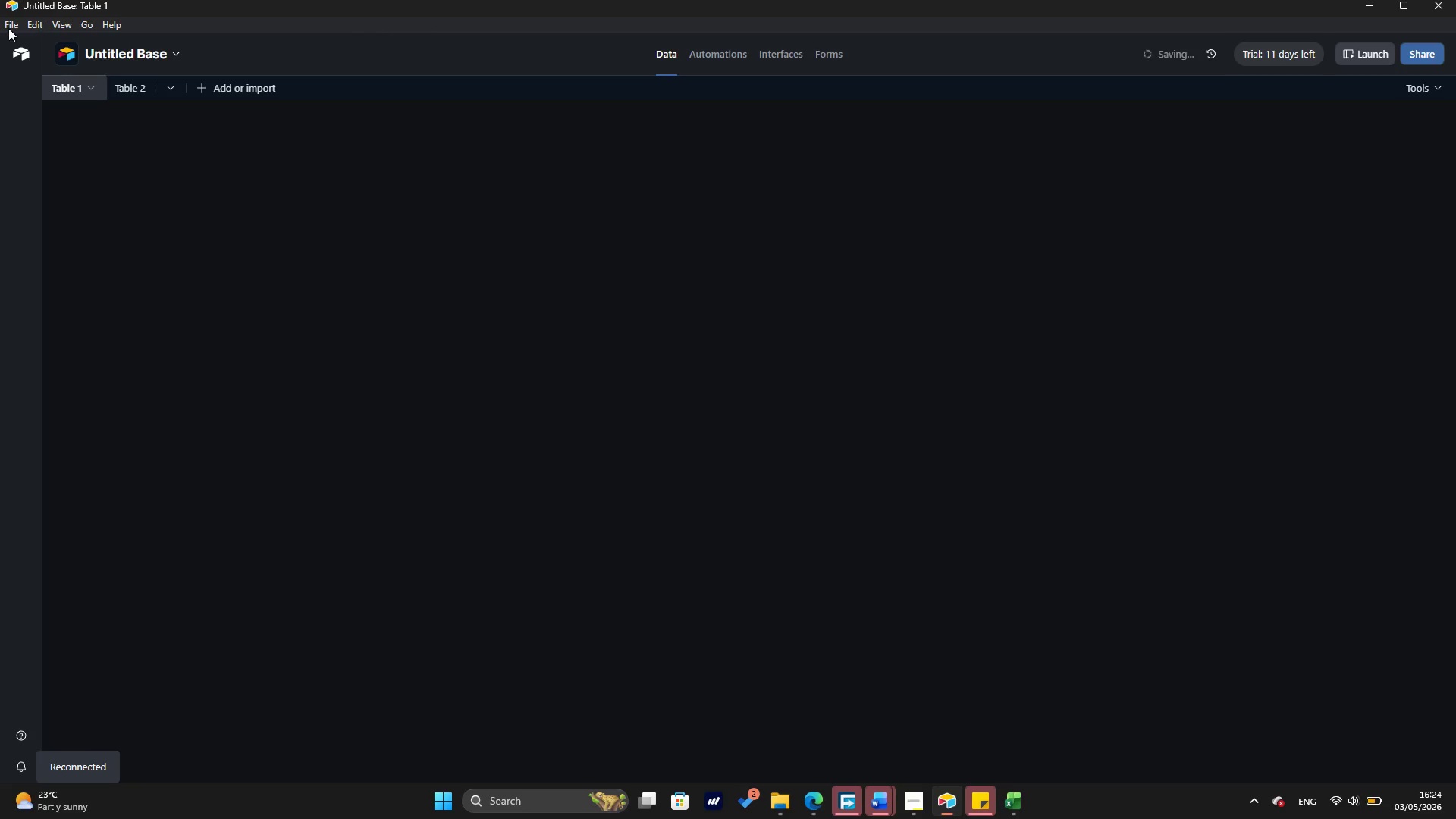 
left_click([6, 27])
 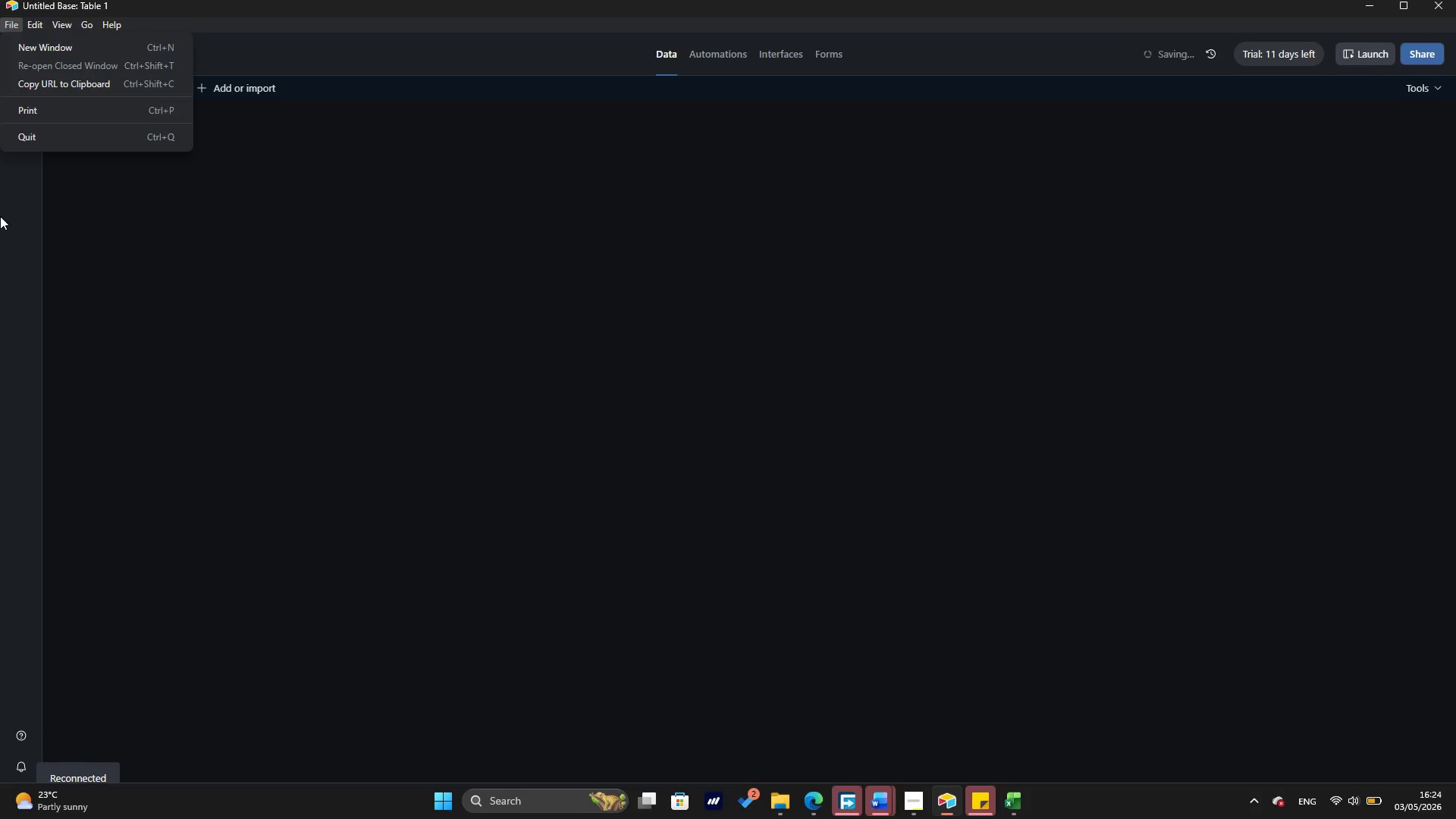 
left_click([0, 216])
 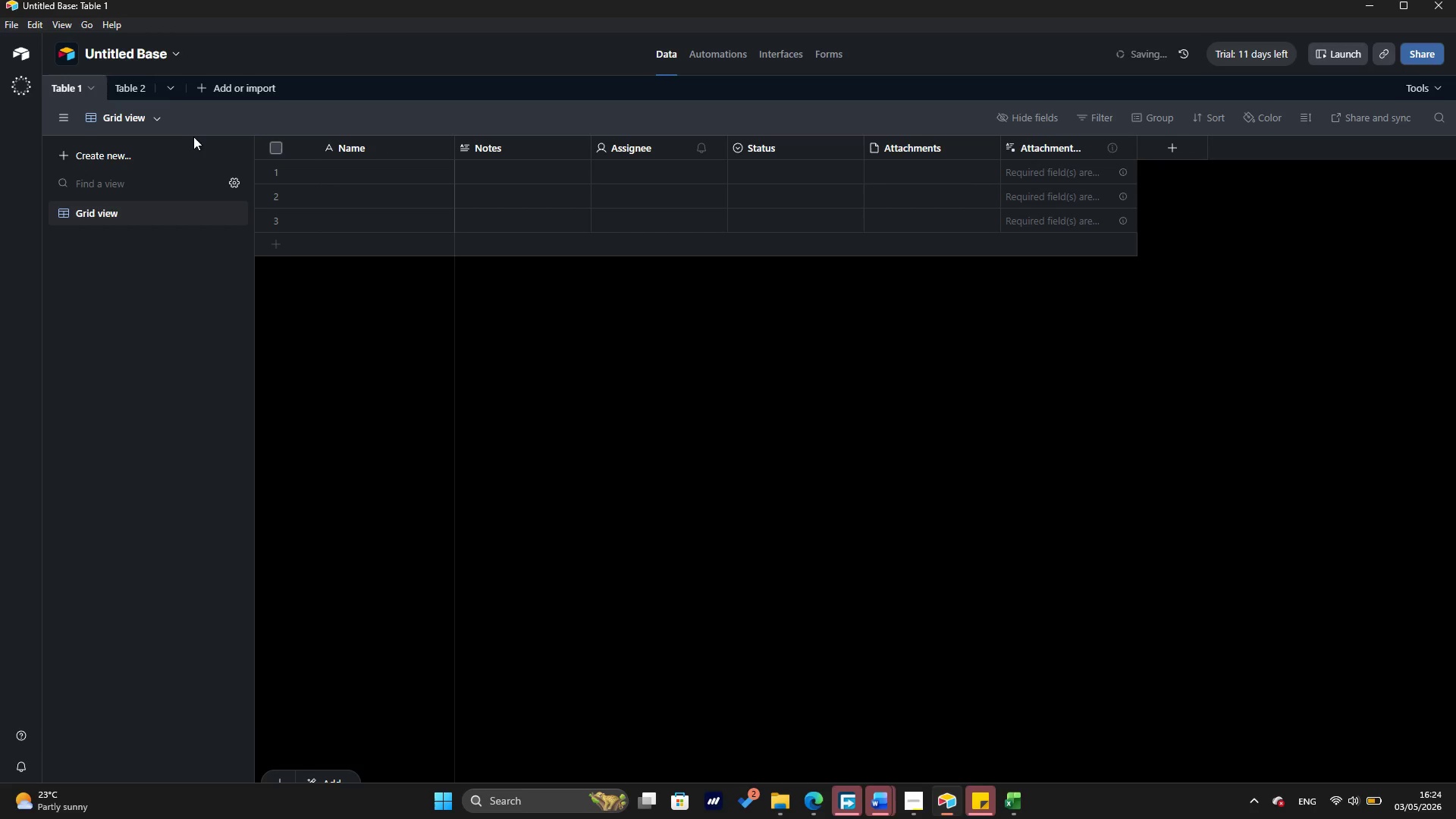 
wait(6.53)
 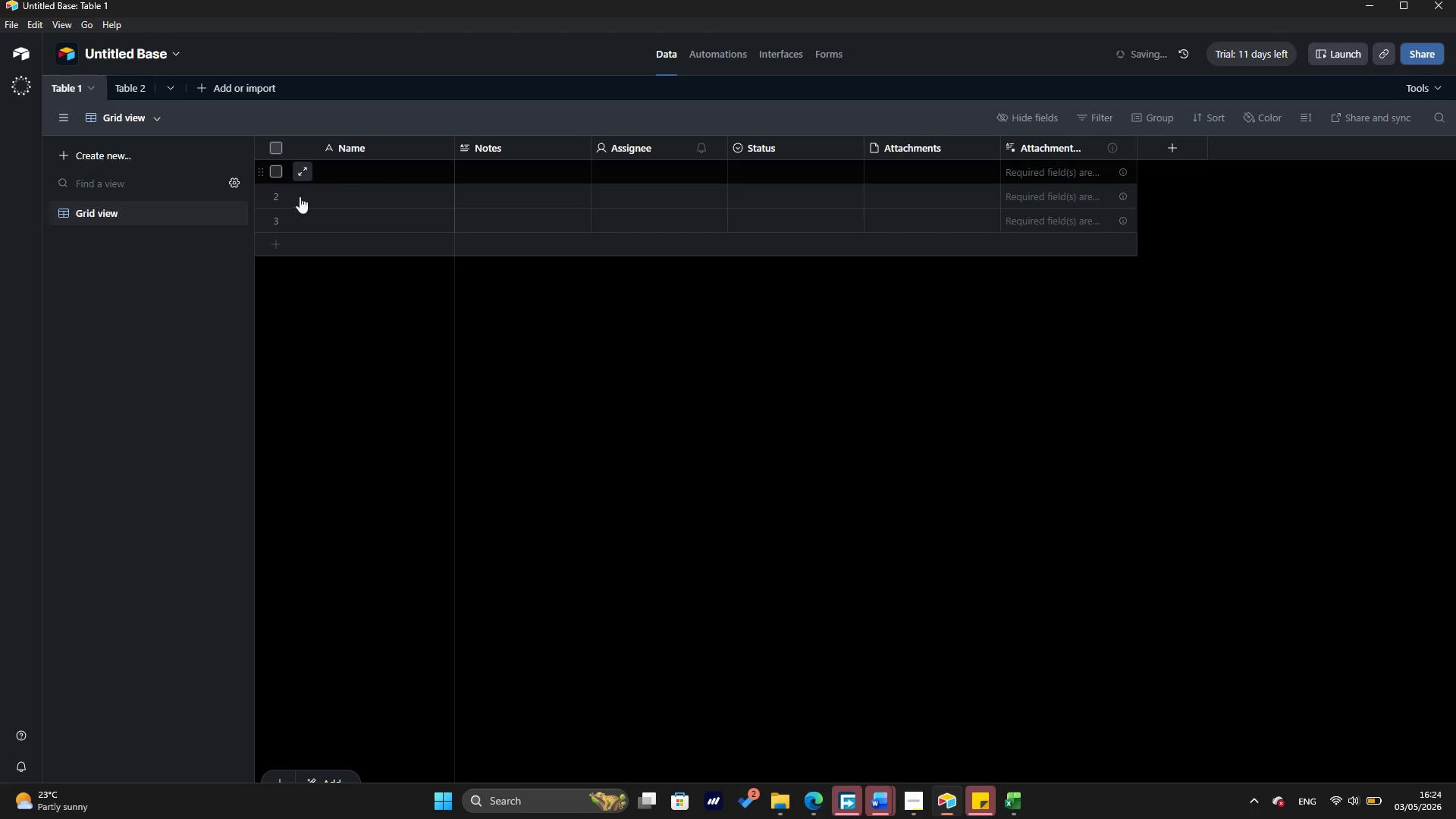 
double_click([52, 88])
 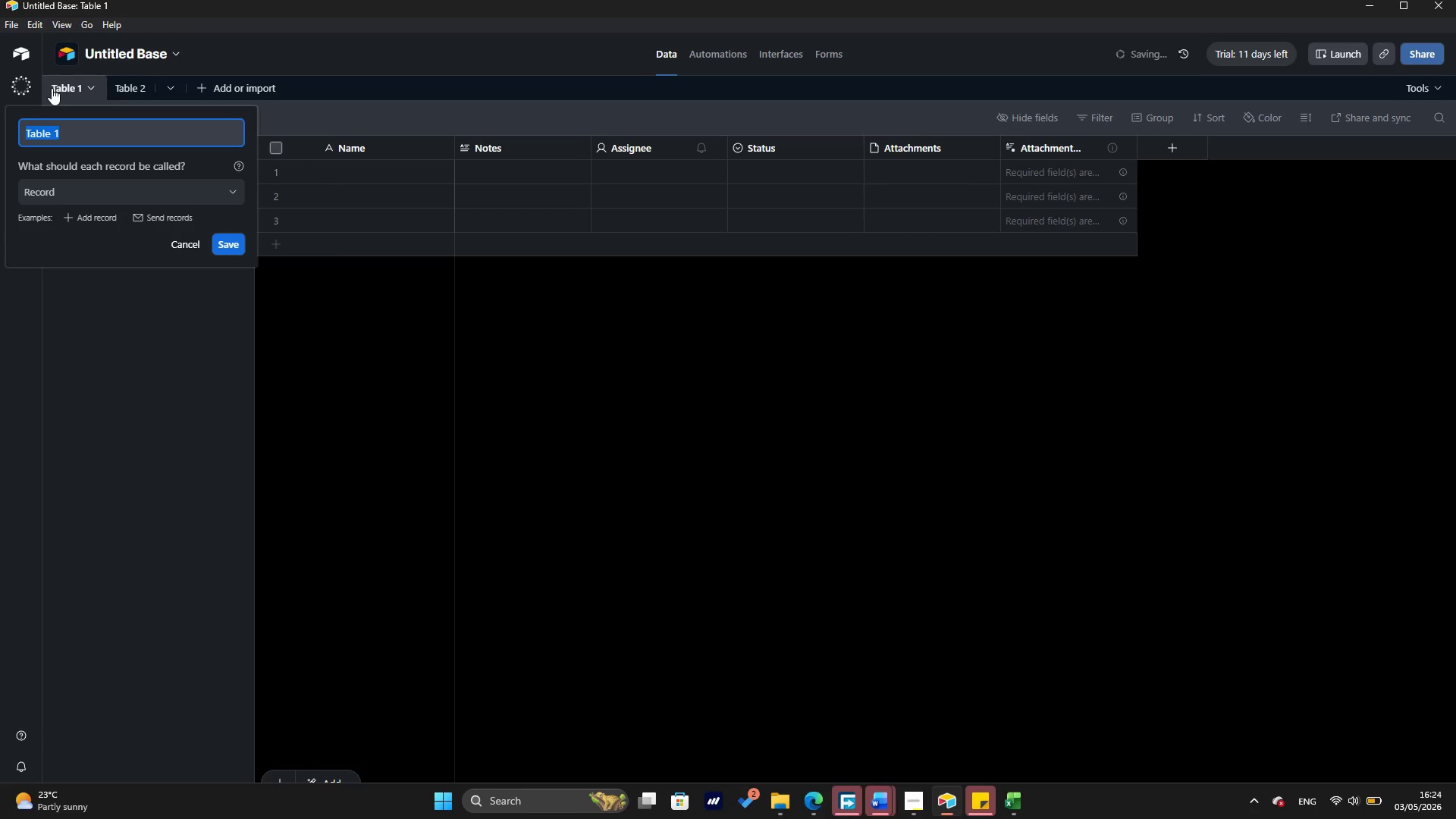 
key(Backspace)
type(Northwood Clinical)
 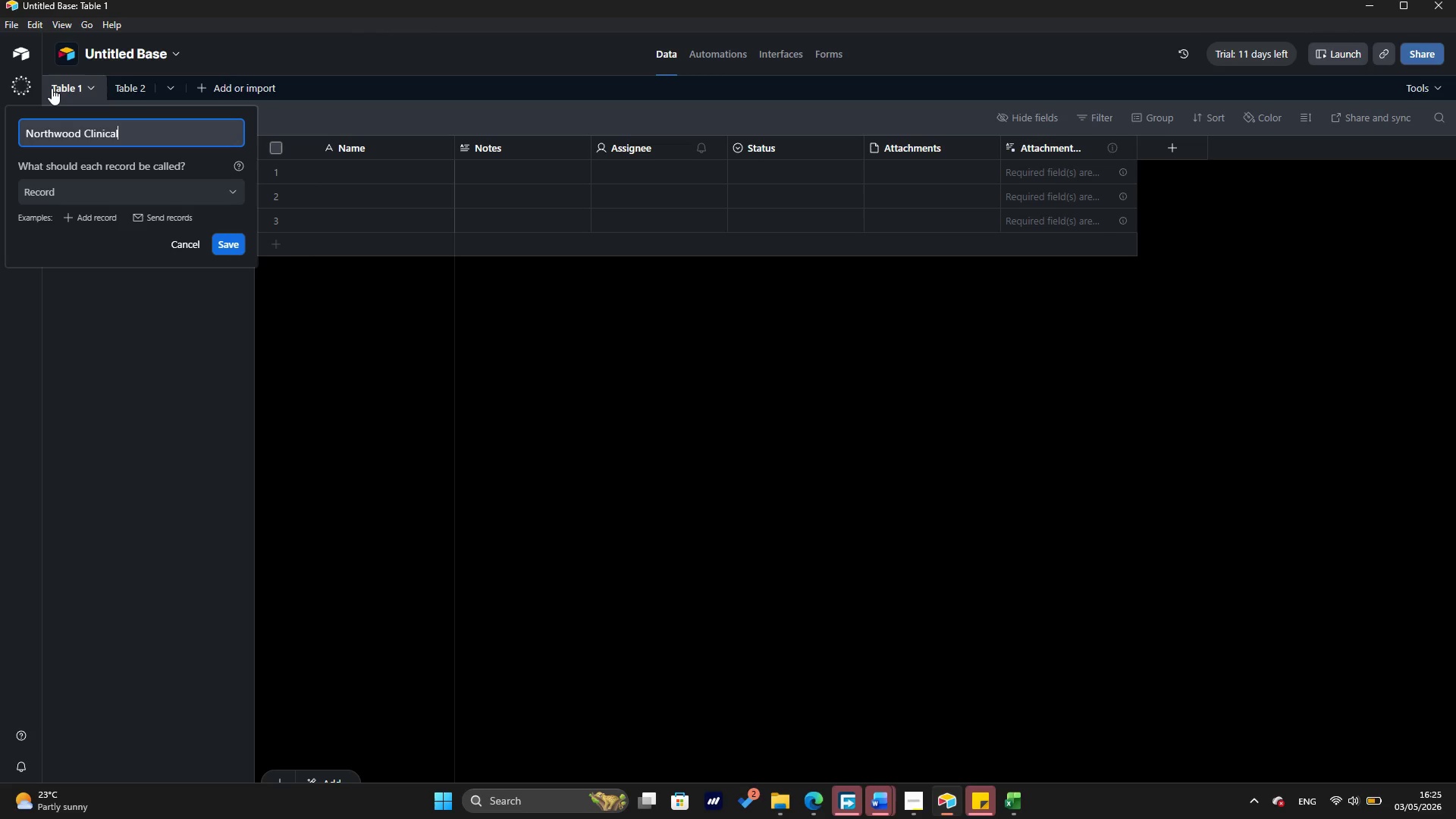 
type( Tra)
 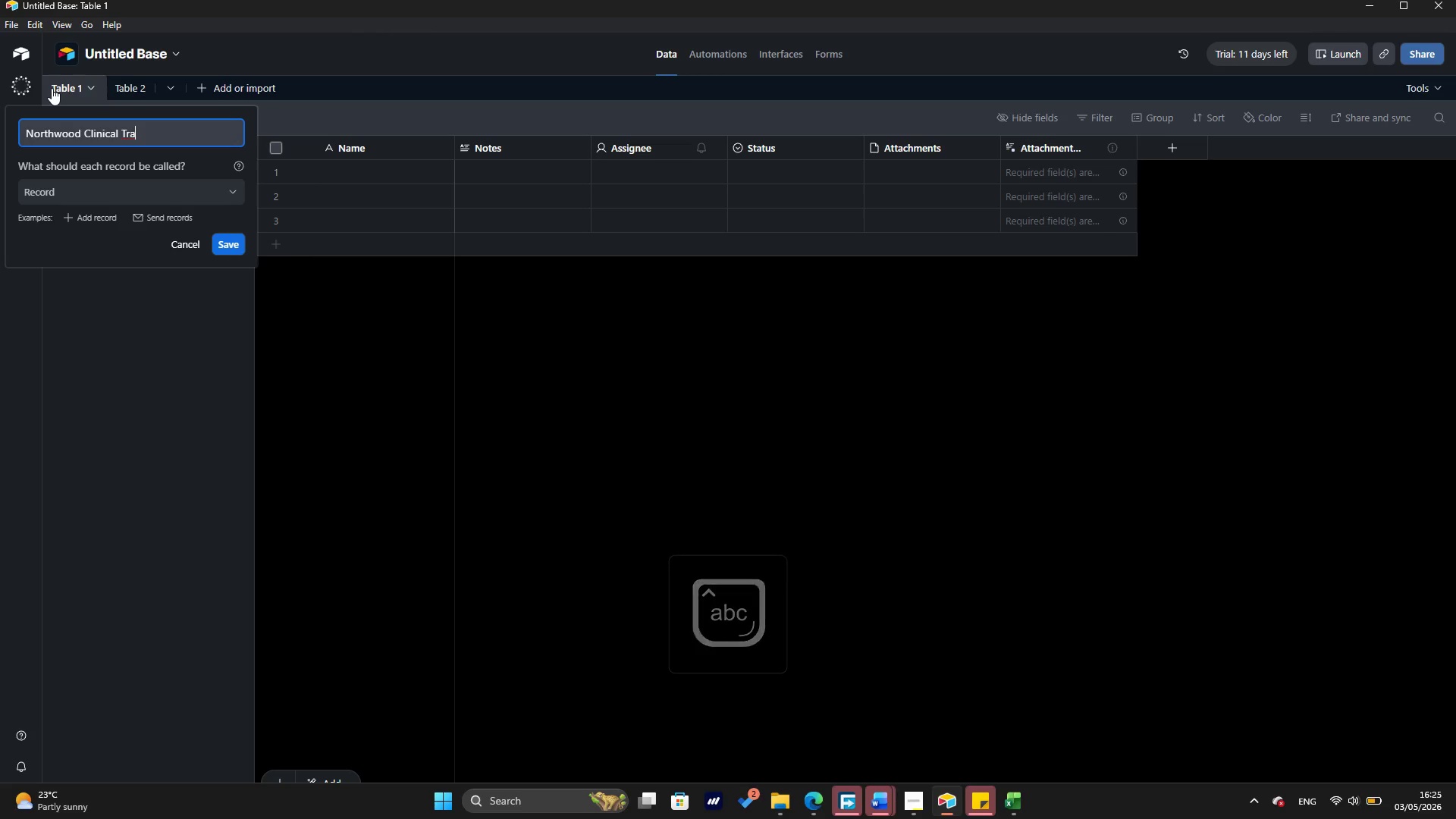 
key(Backspace)
type(ial)
 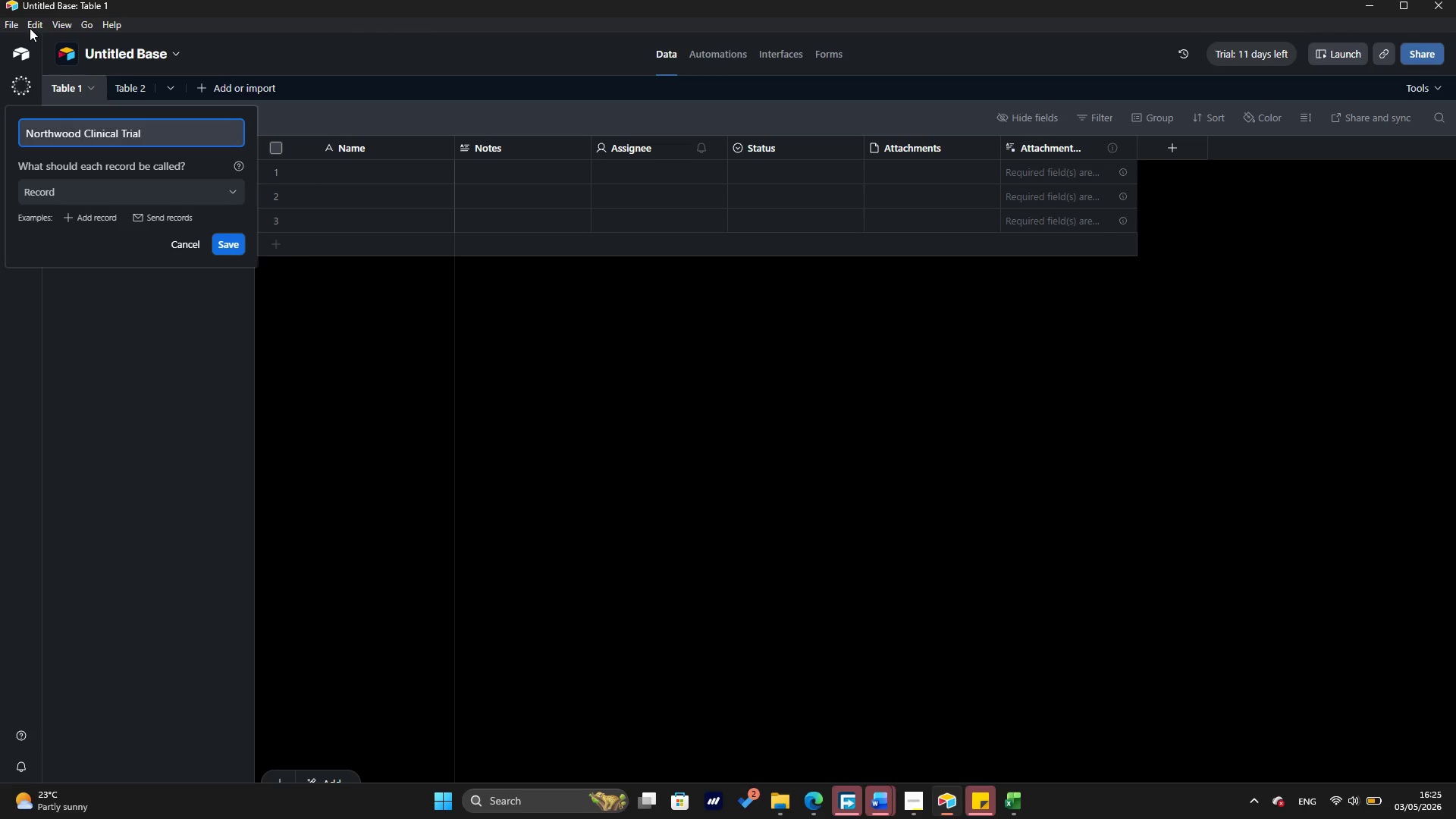 
wait(6.3)
 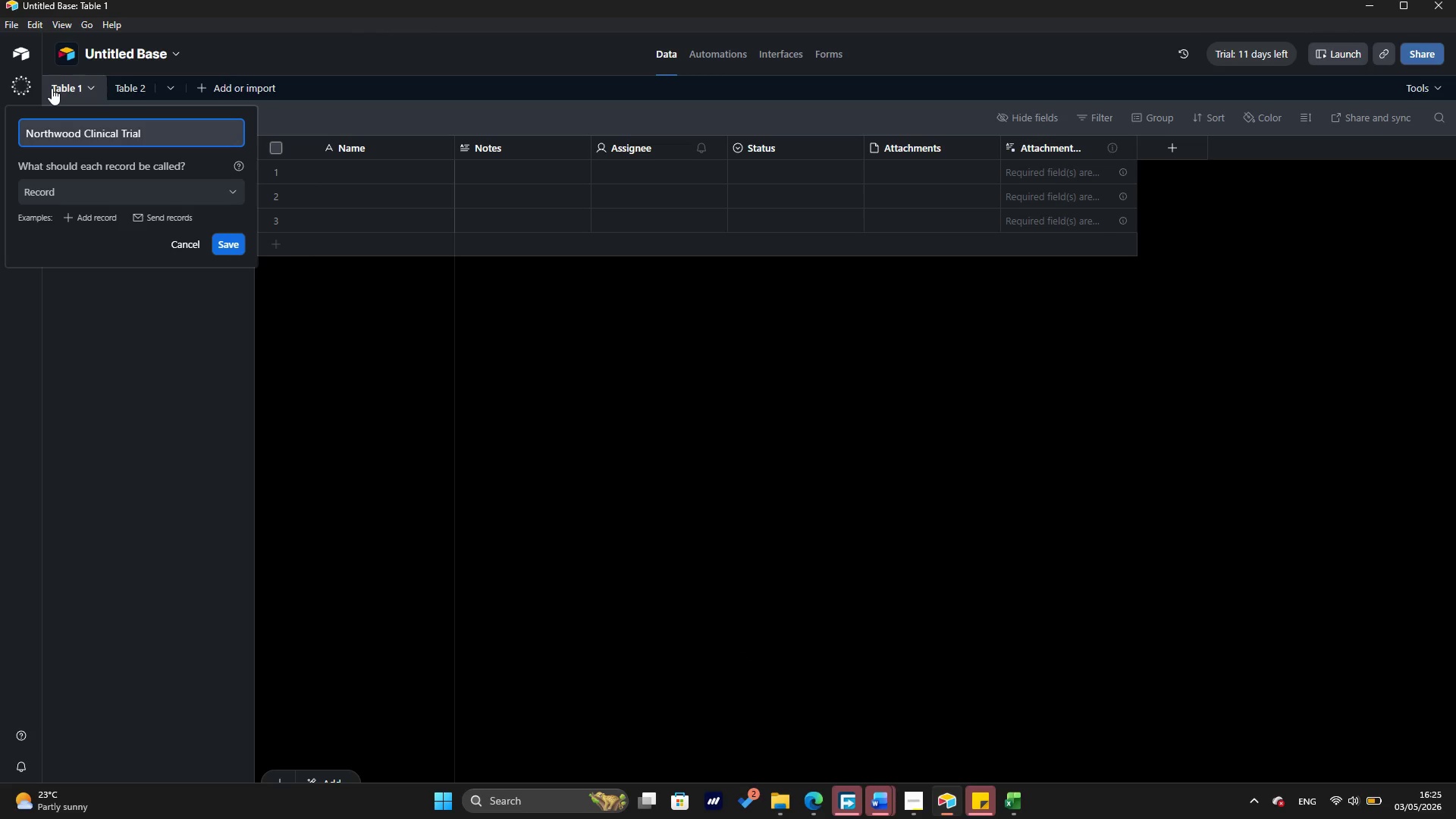 
left_click_drag(start_coordinate=[149, 137], to_coordinate=[25, 140])
 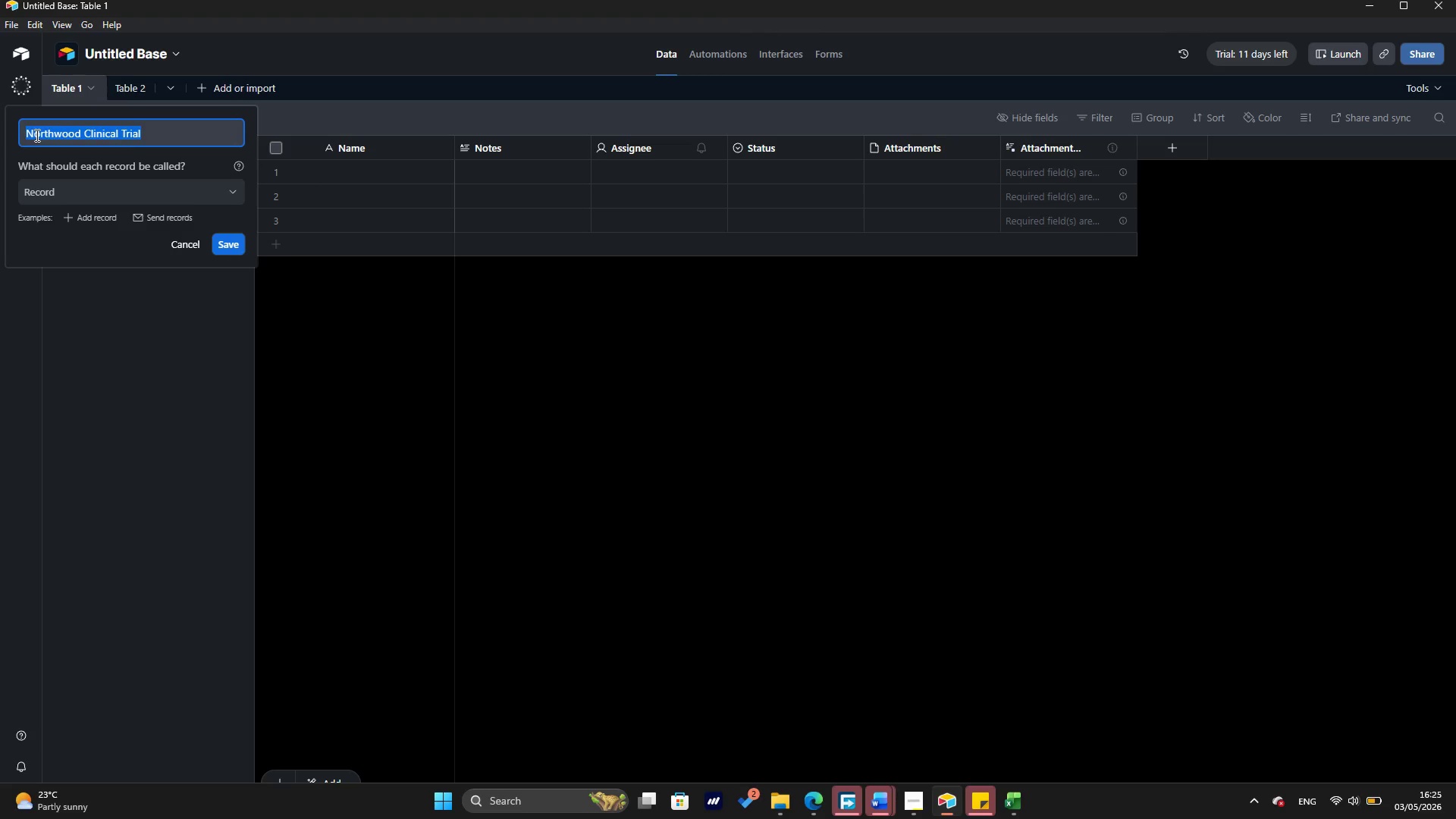 
key(Control+C)
 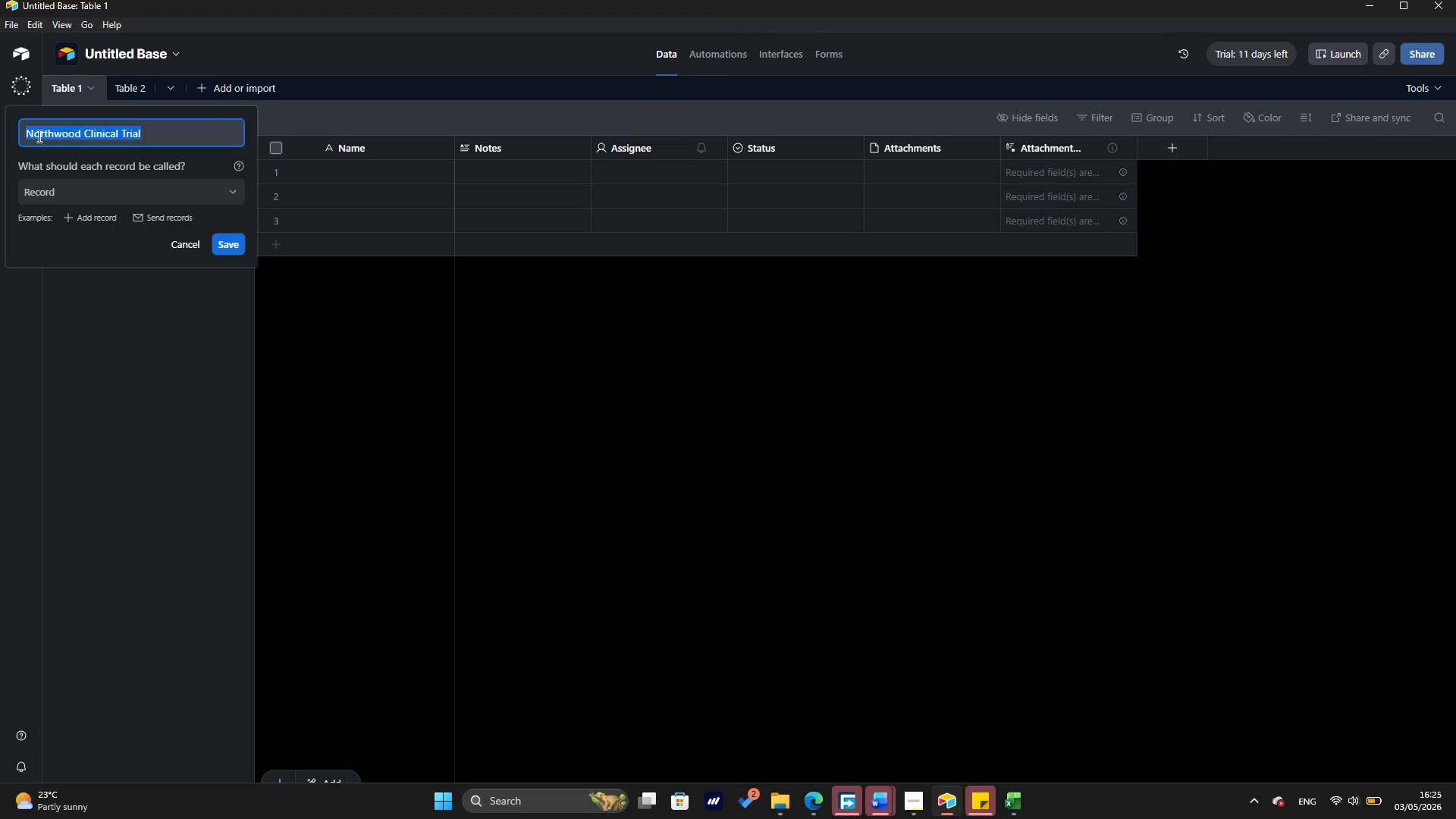 
key(Backspace)
 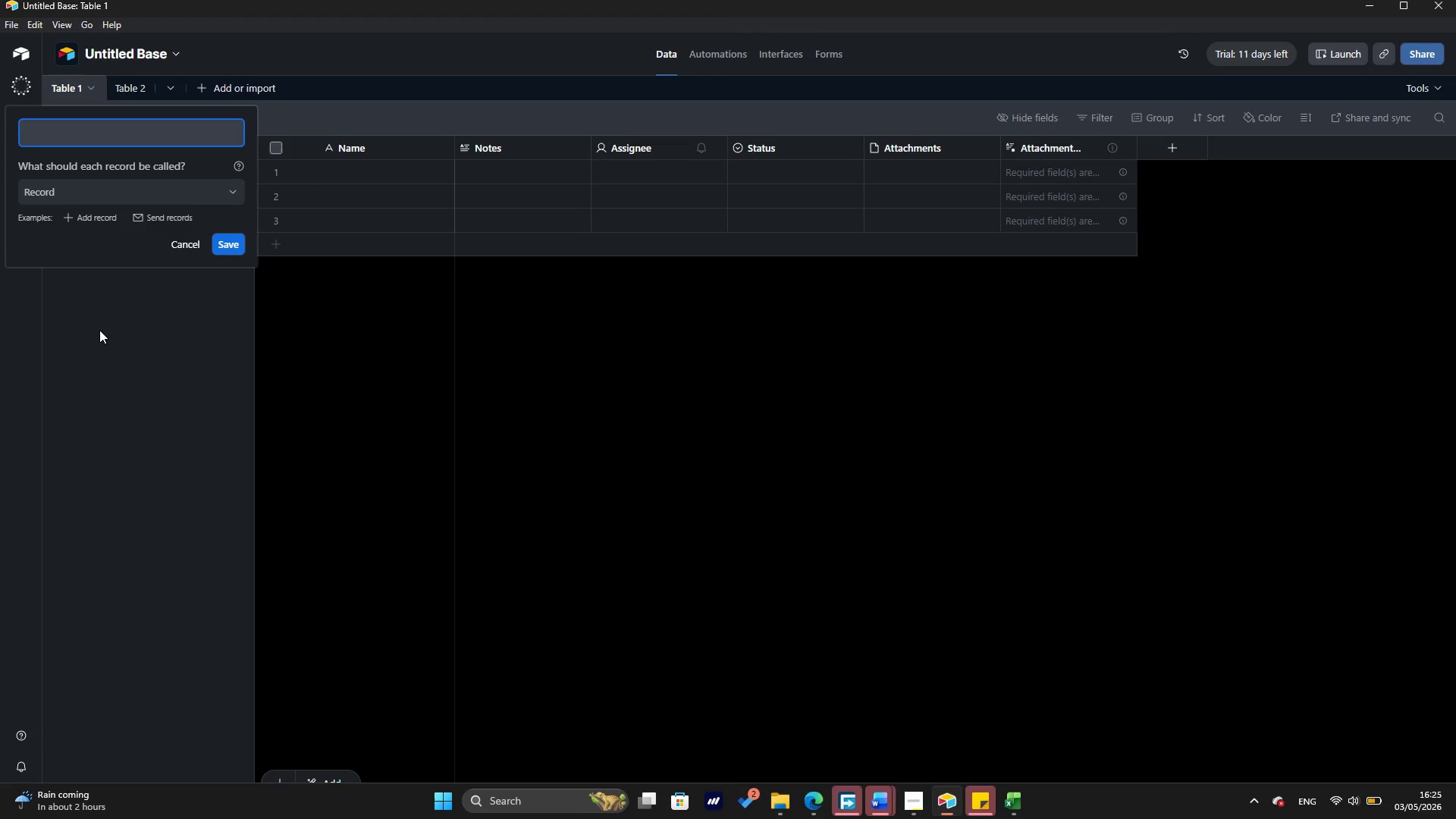 
left_click([99, 331])
 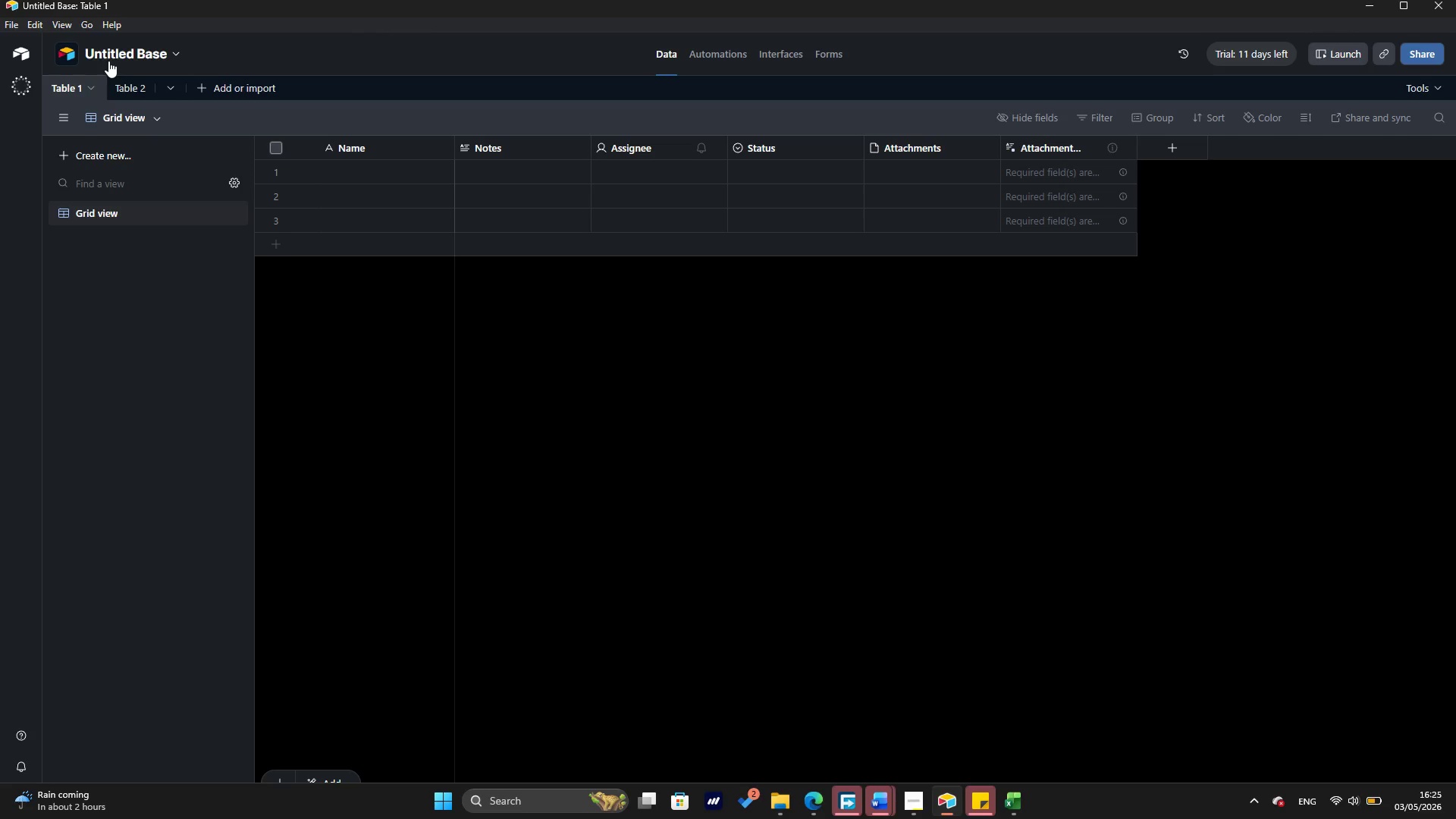 
left_click([108, 61])
 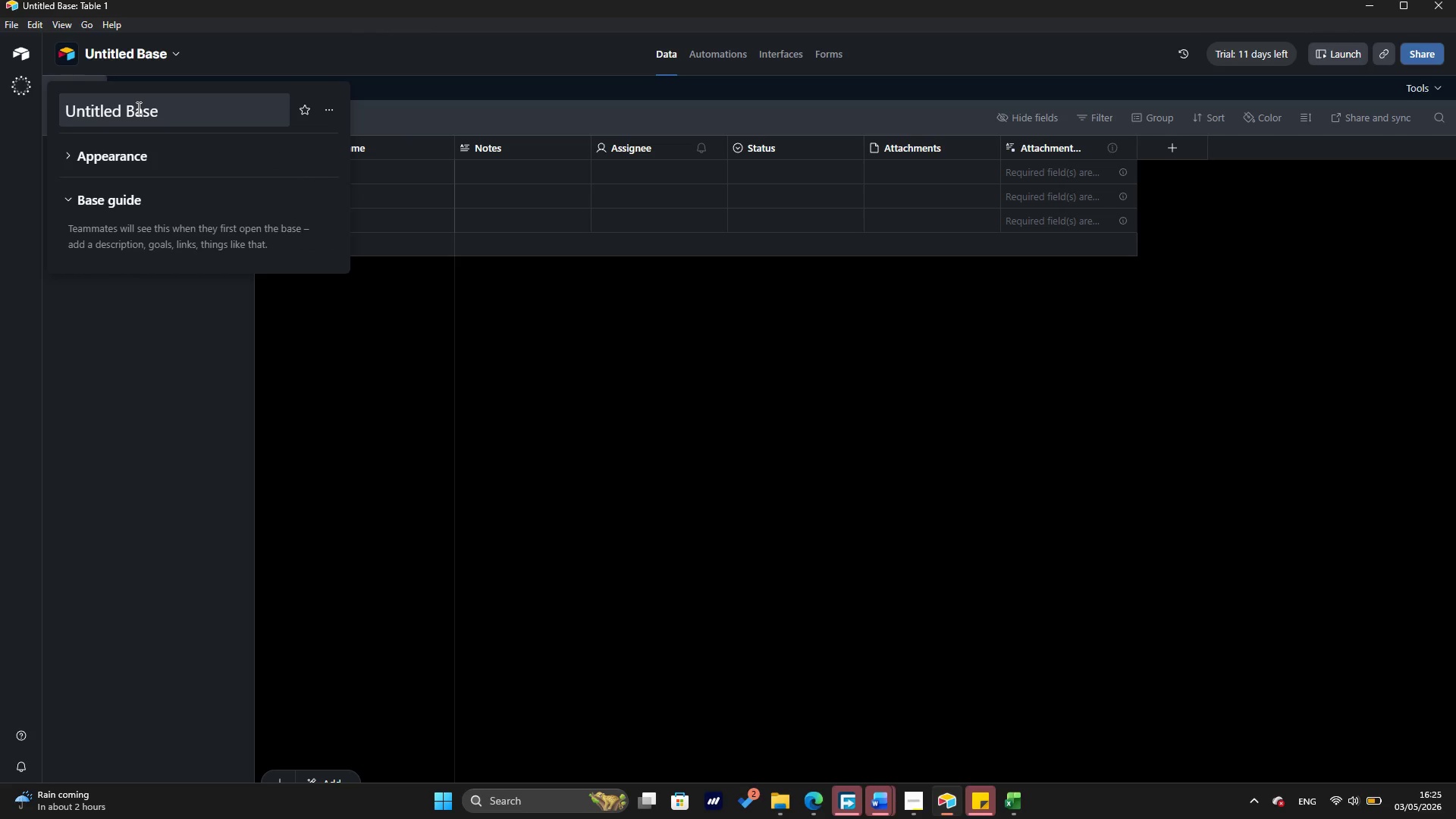 
left_click([137, 108])
 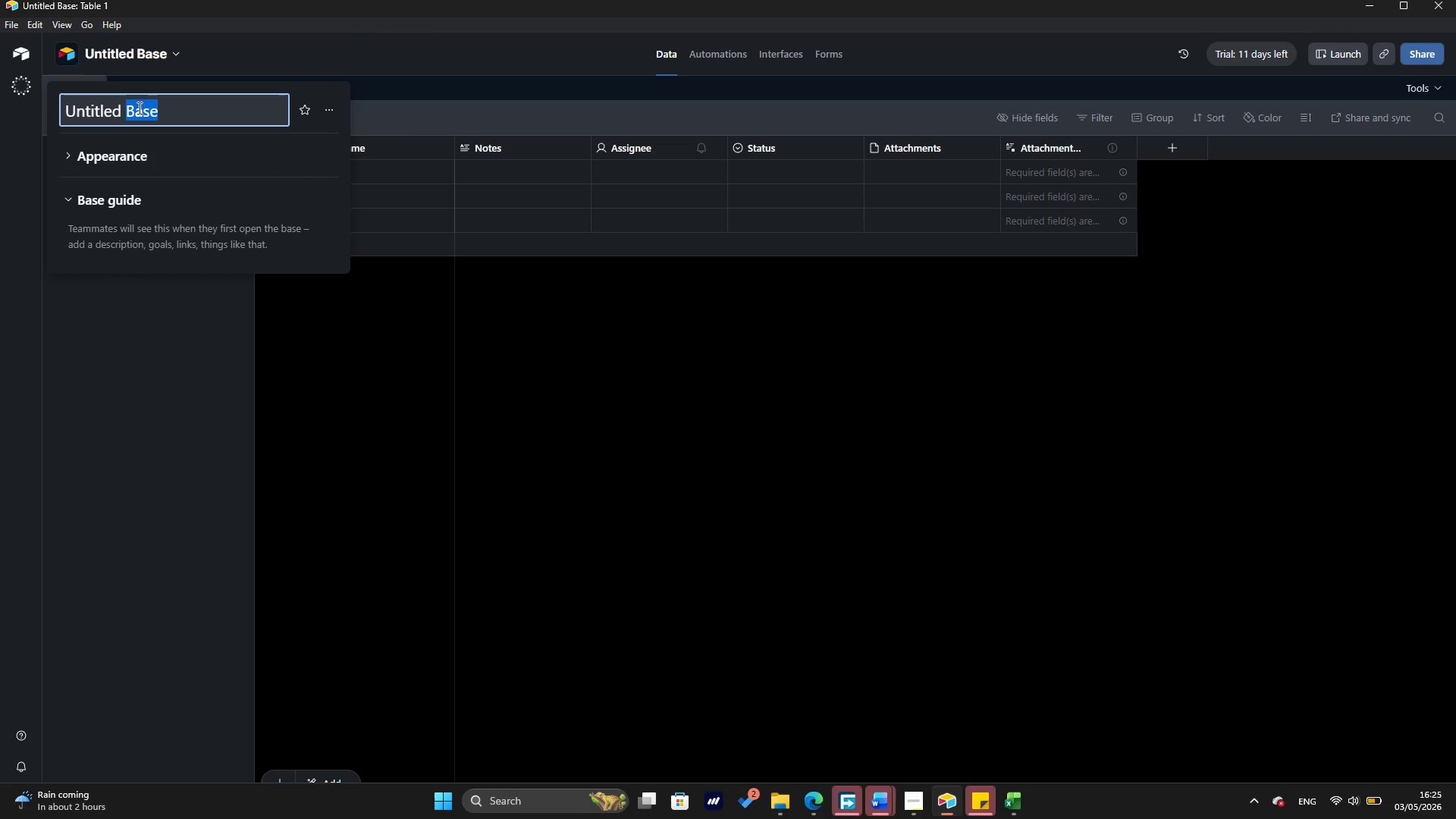 
hold_key(key=Backspace, duration=1.09)
 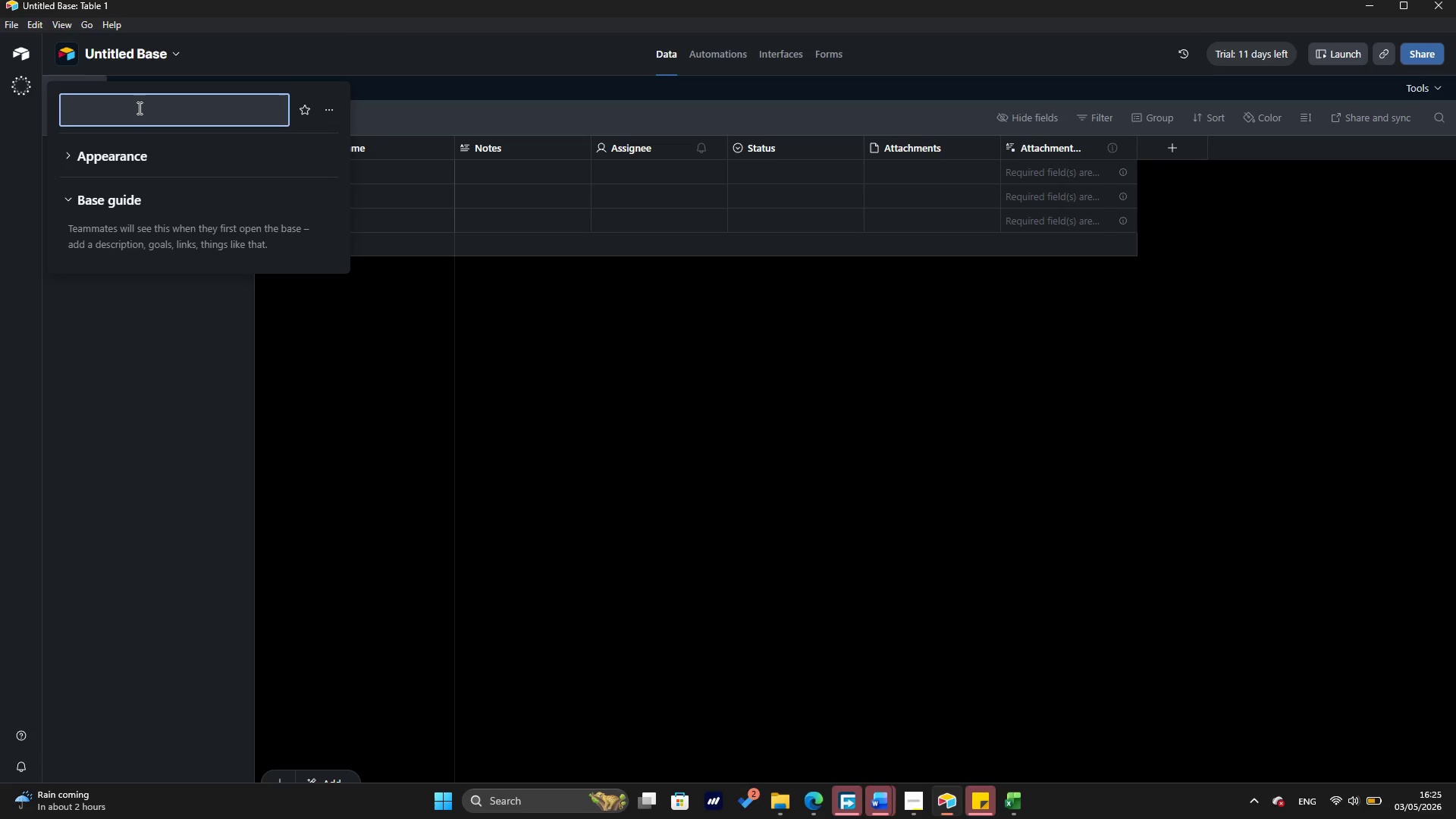 
hold_key(key=Backspace, duration=10.2)
 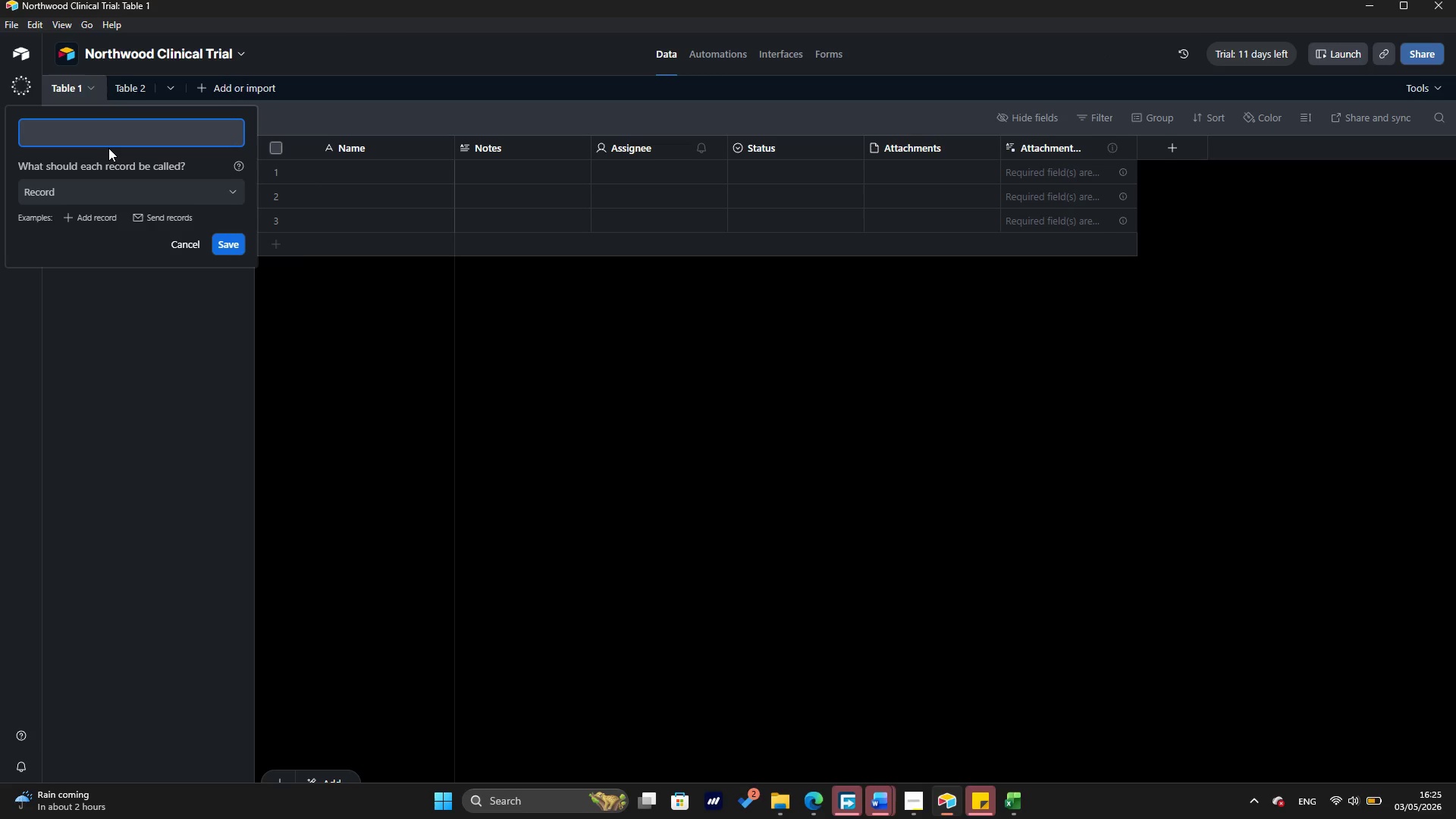 
left_click([138, 108])
 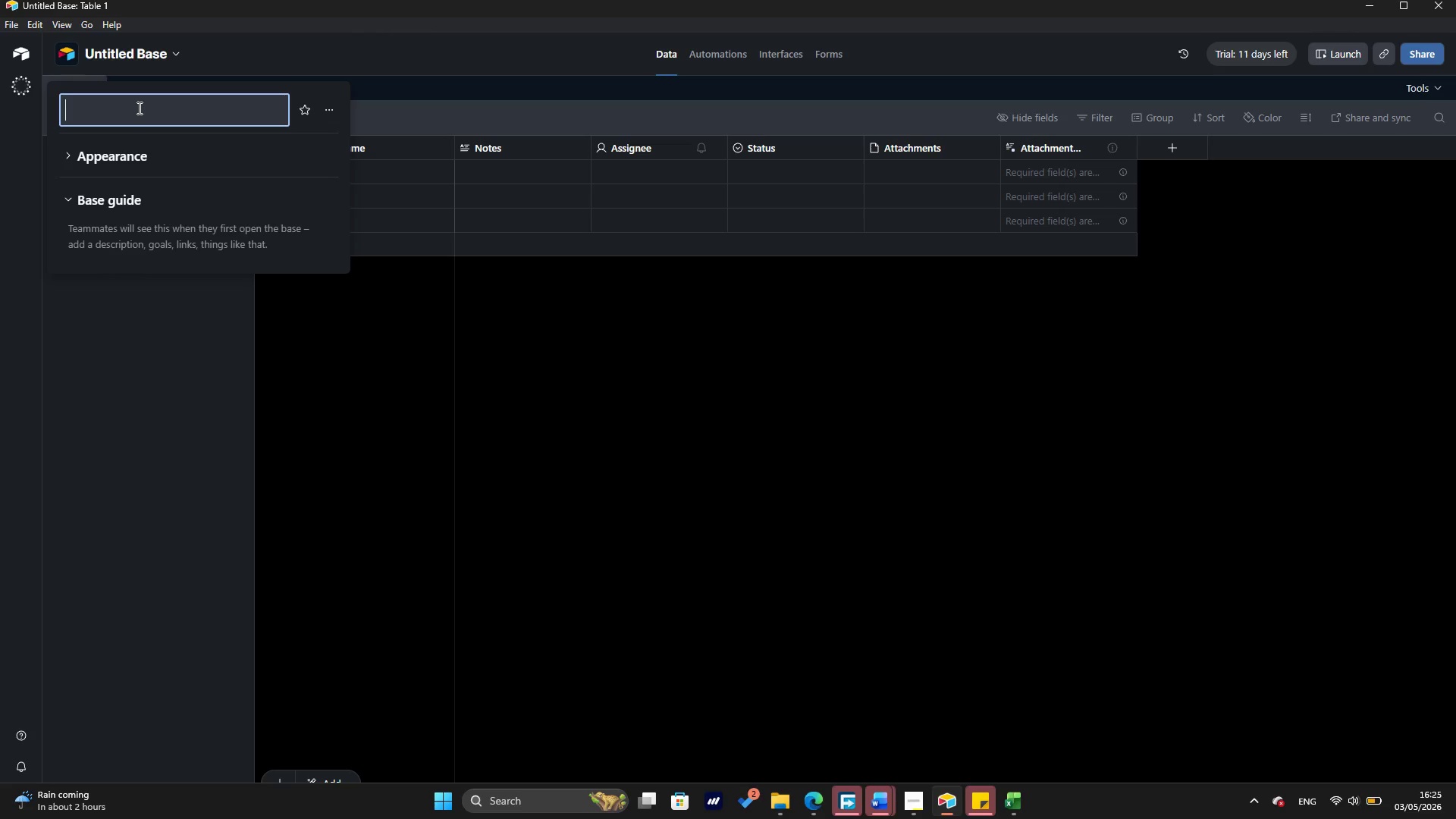 
key(Control+V)
 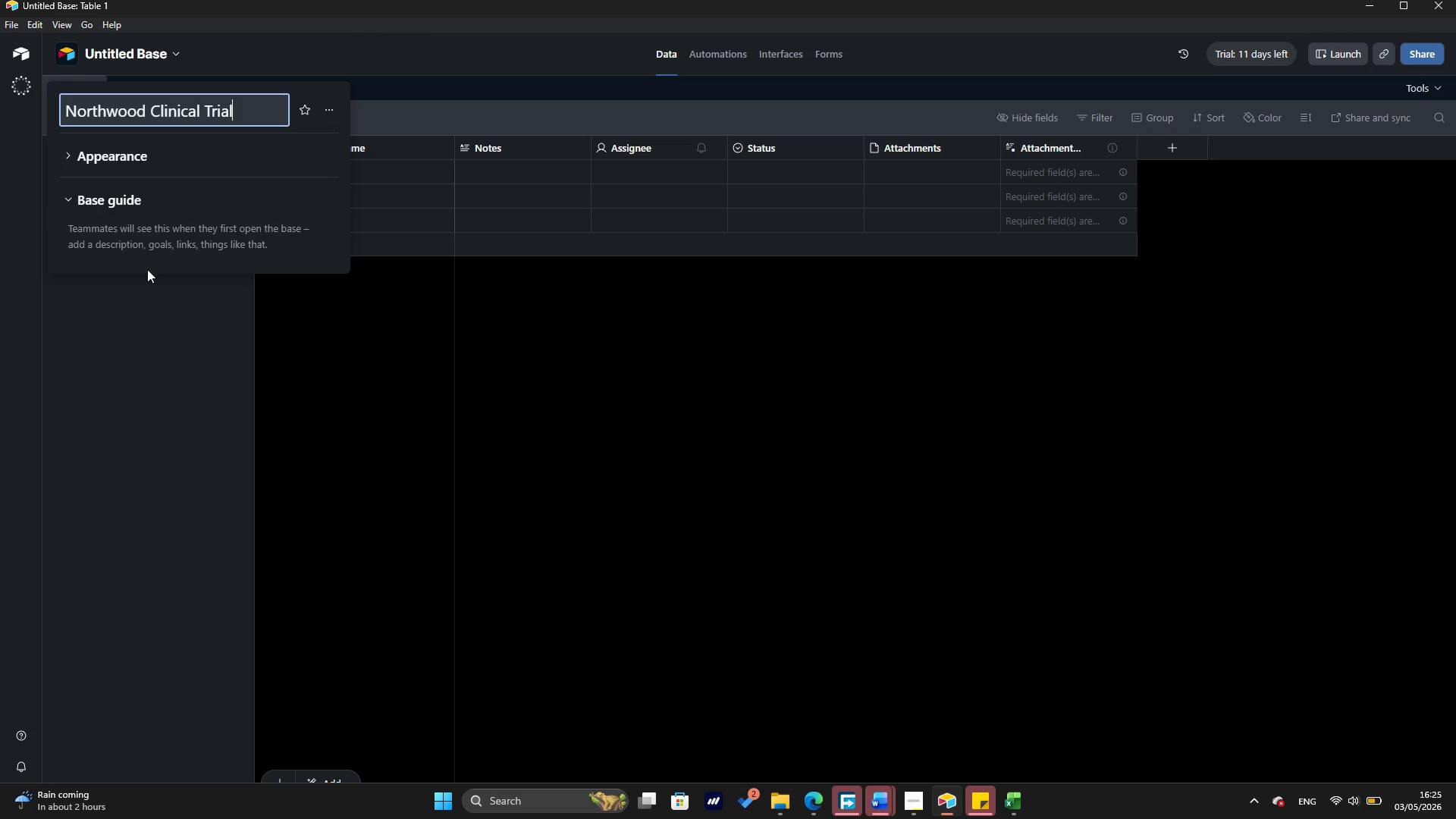 
left_click([154, 340])
 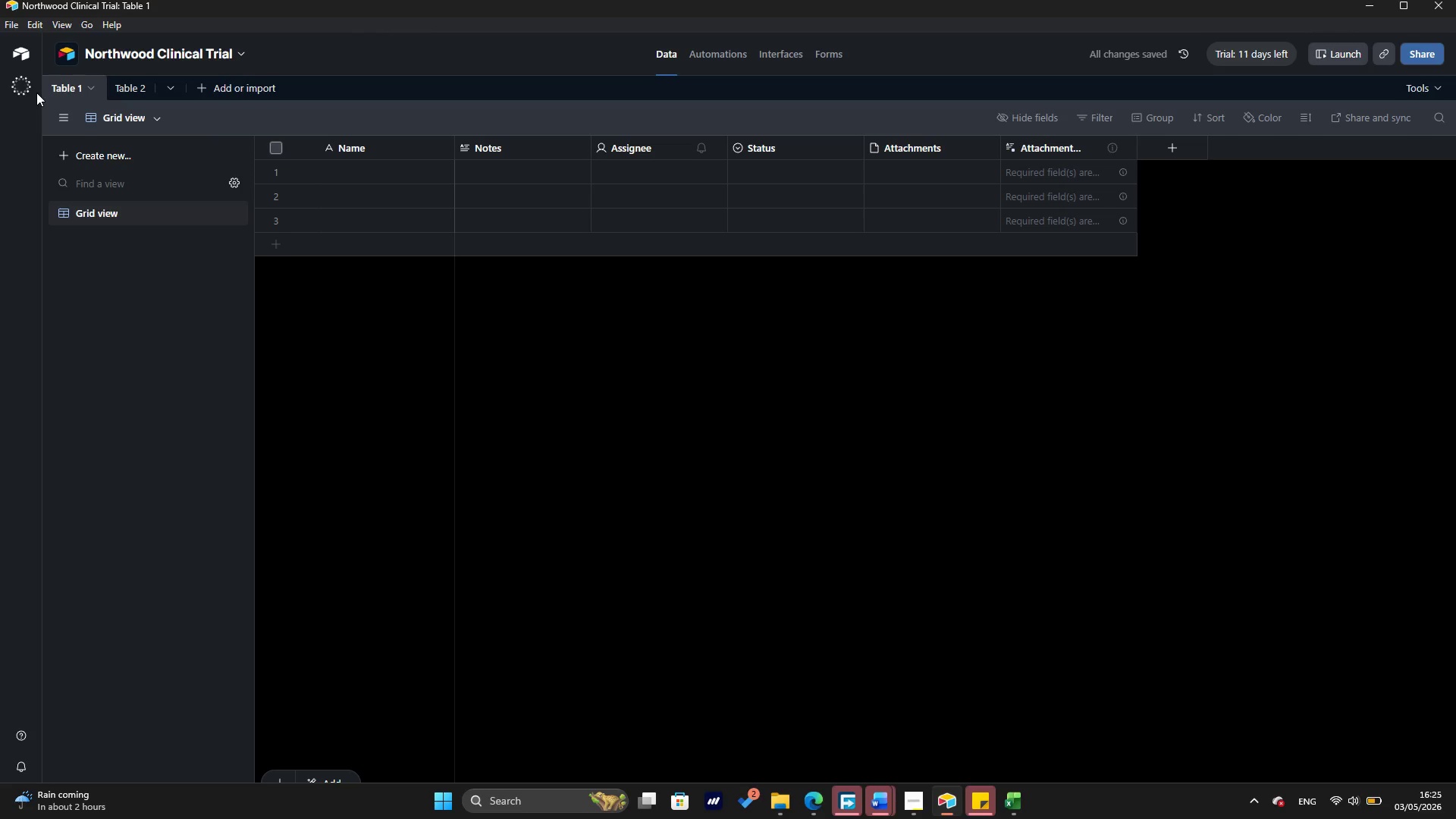 
left_click([63, 90])
 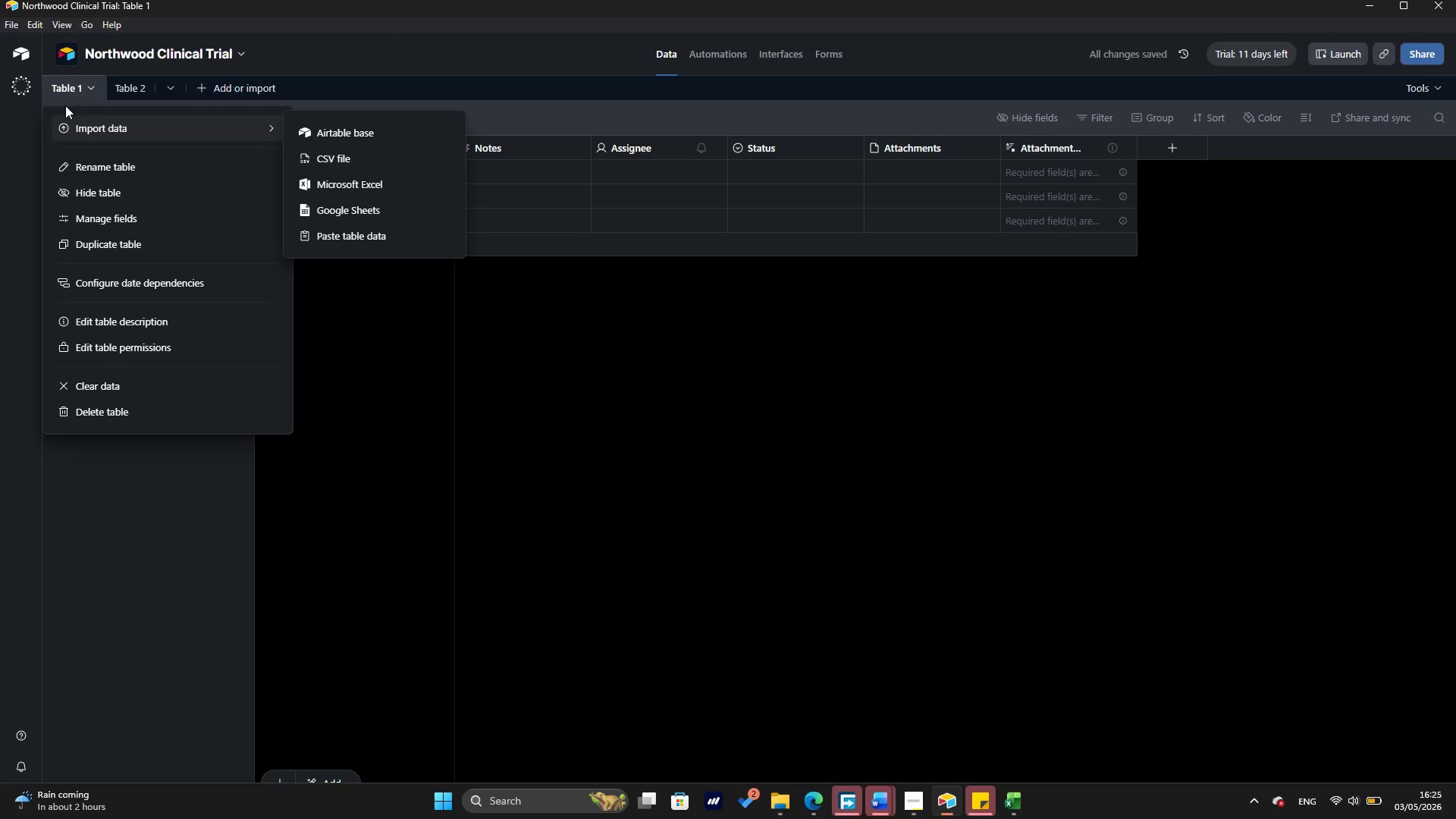 
left_click([89, 162])
 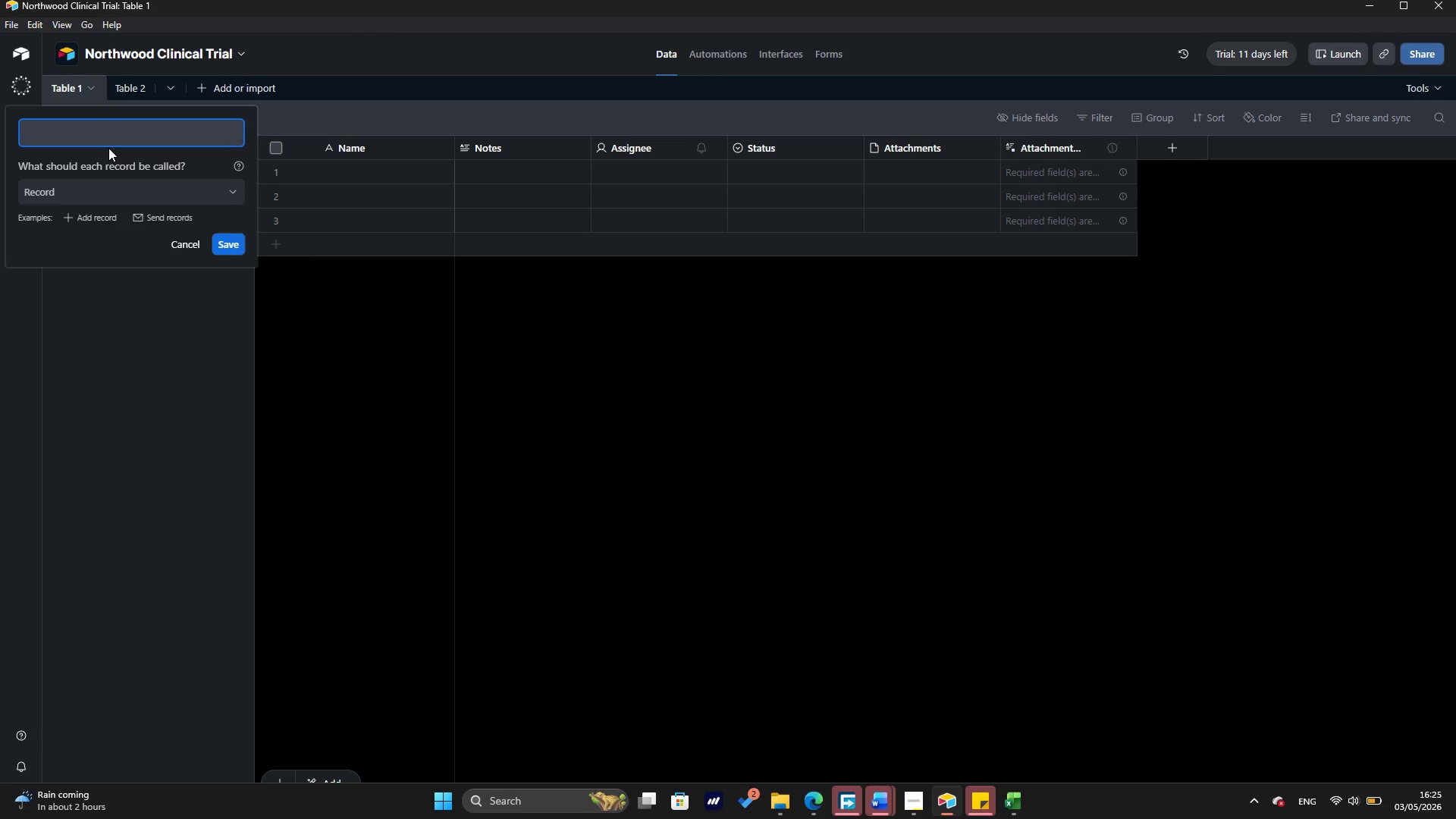 
type(Study Par)
 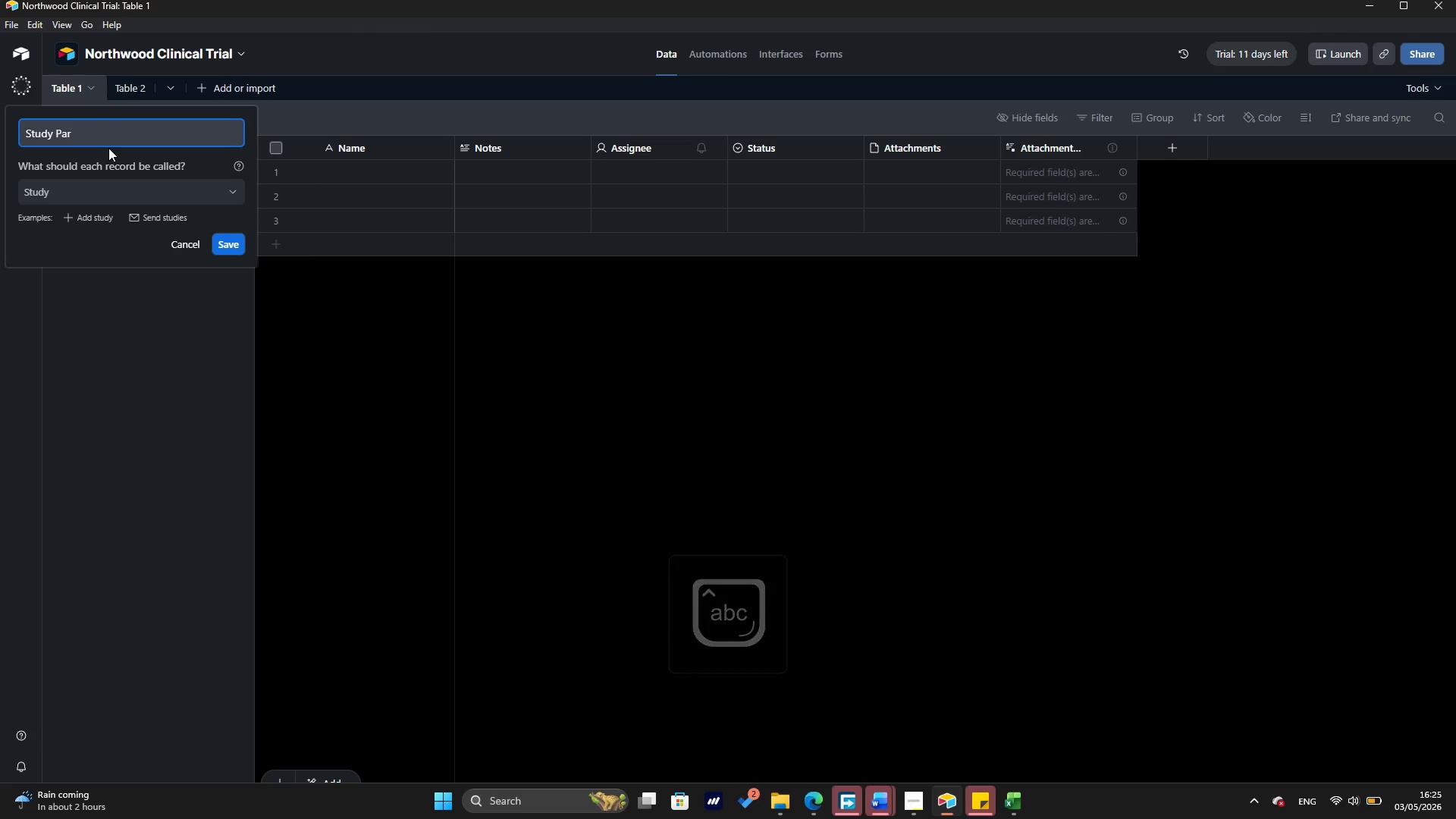 
type(ticipants)
 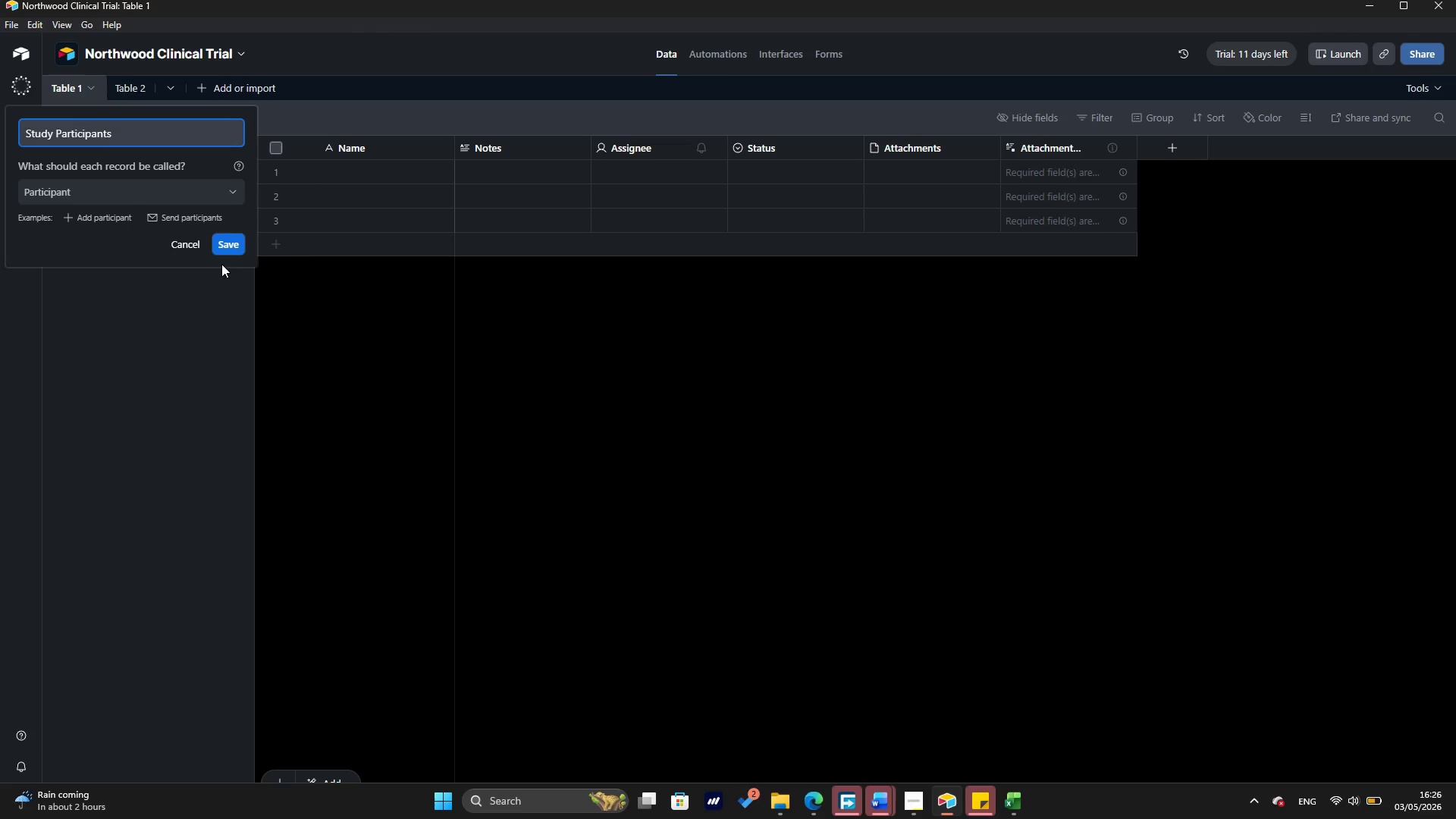 
left_click([222, 247])
 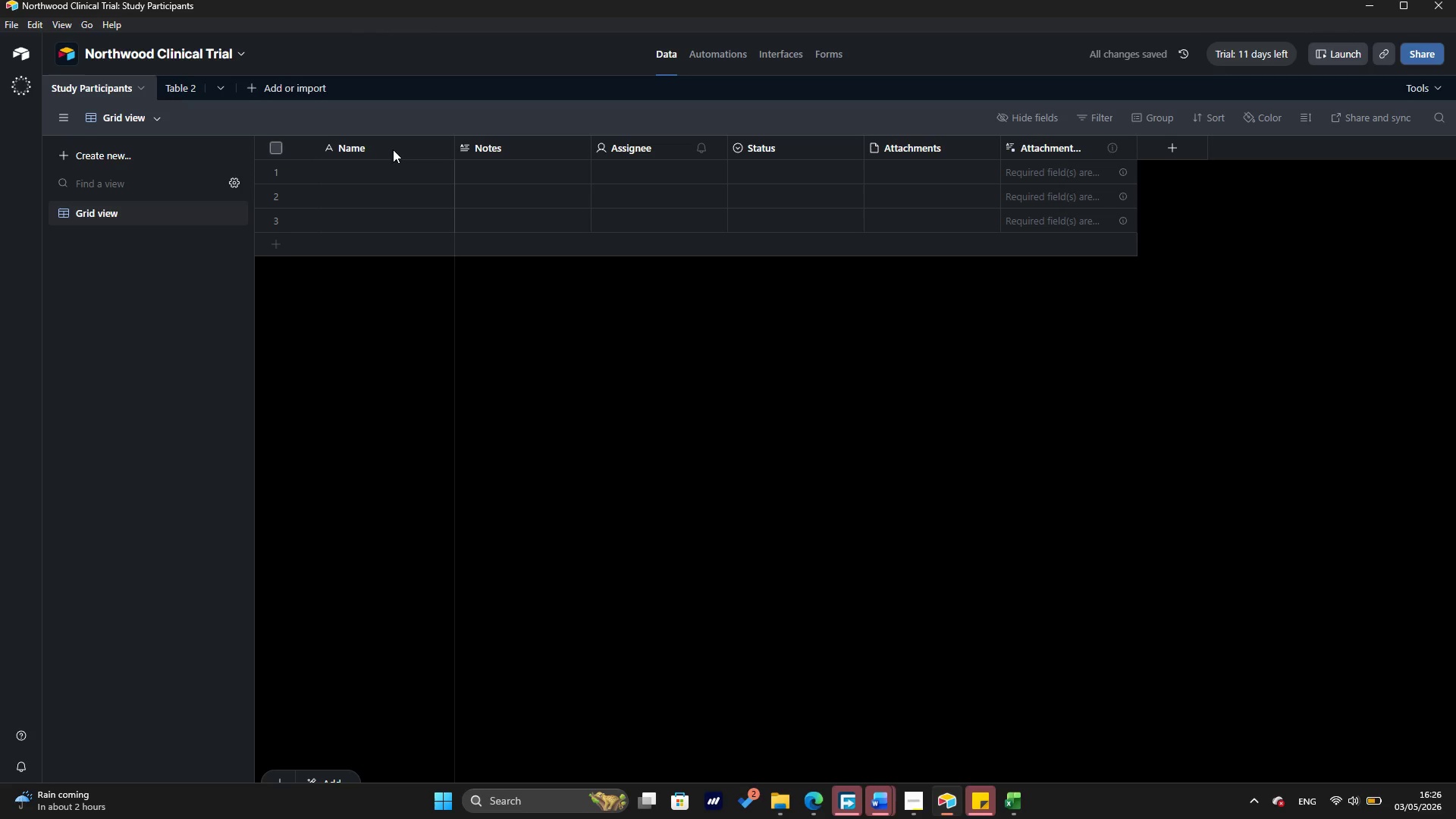 
wait(7.75)
 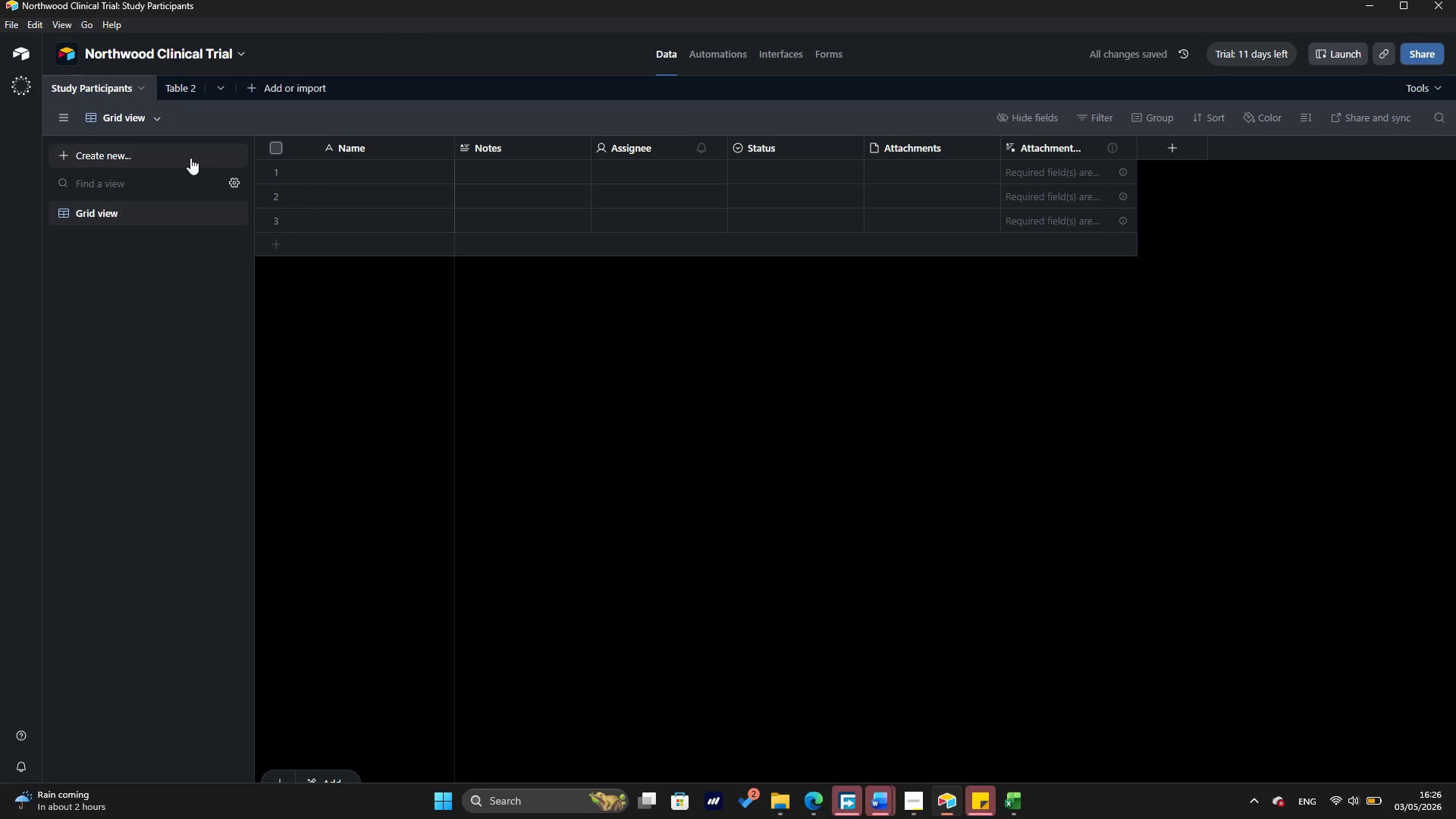 
double_click([348, 149])
 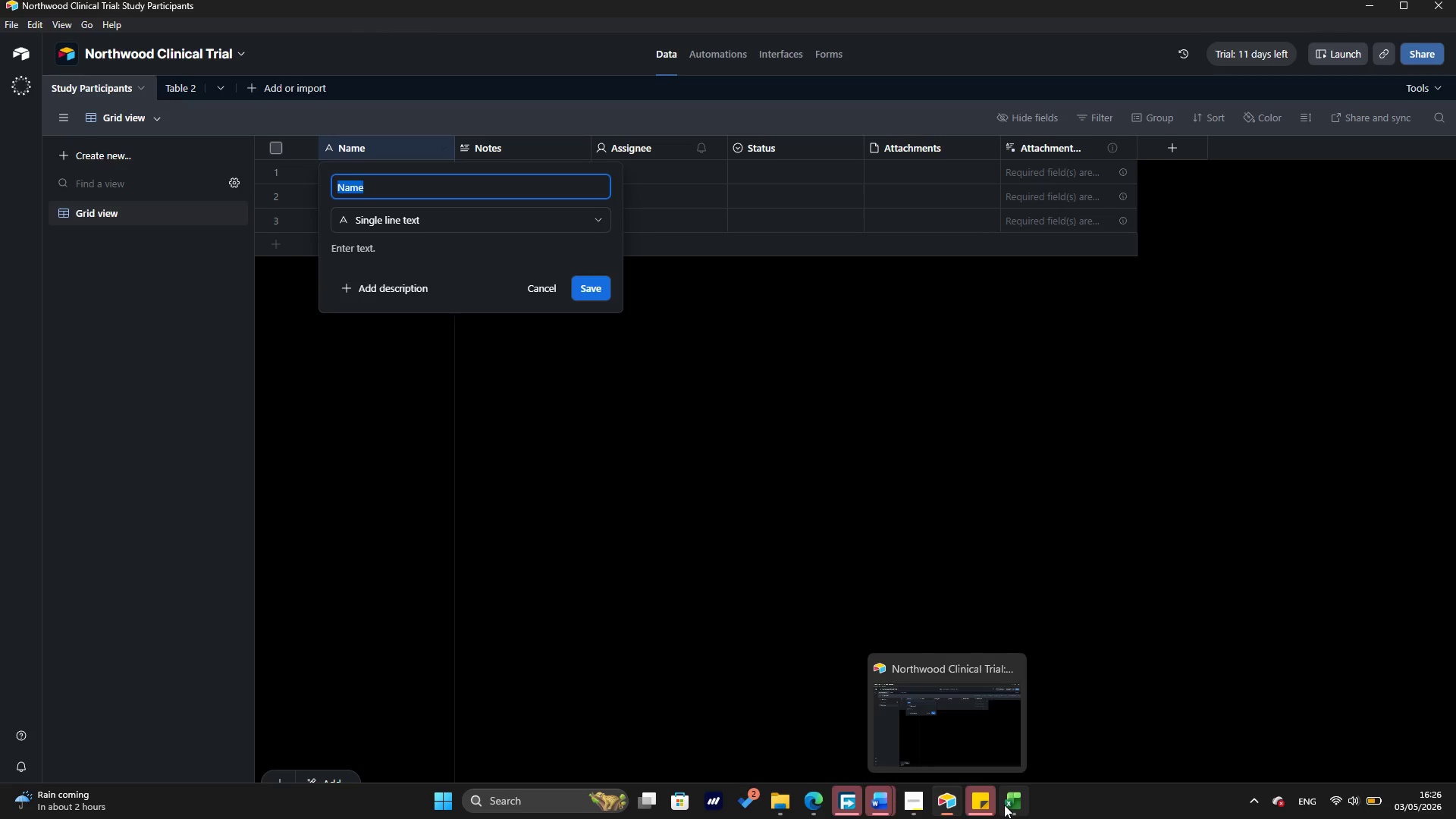 
left_click([1012, 760])
 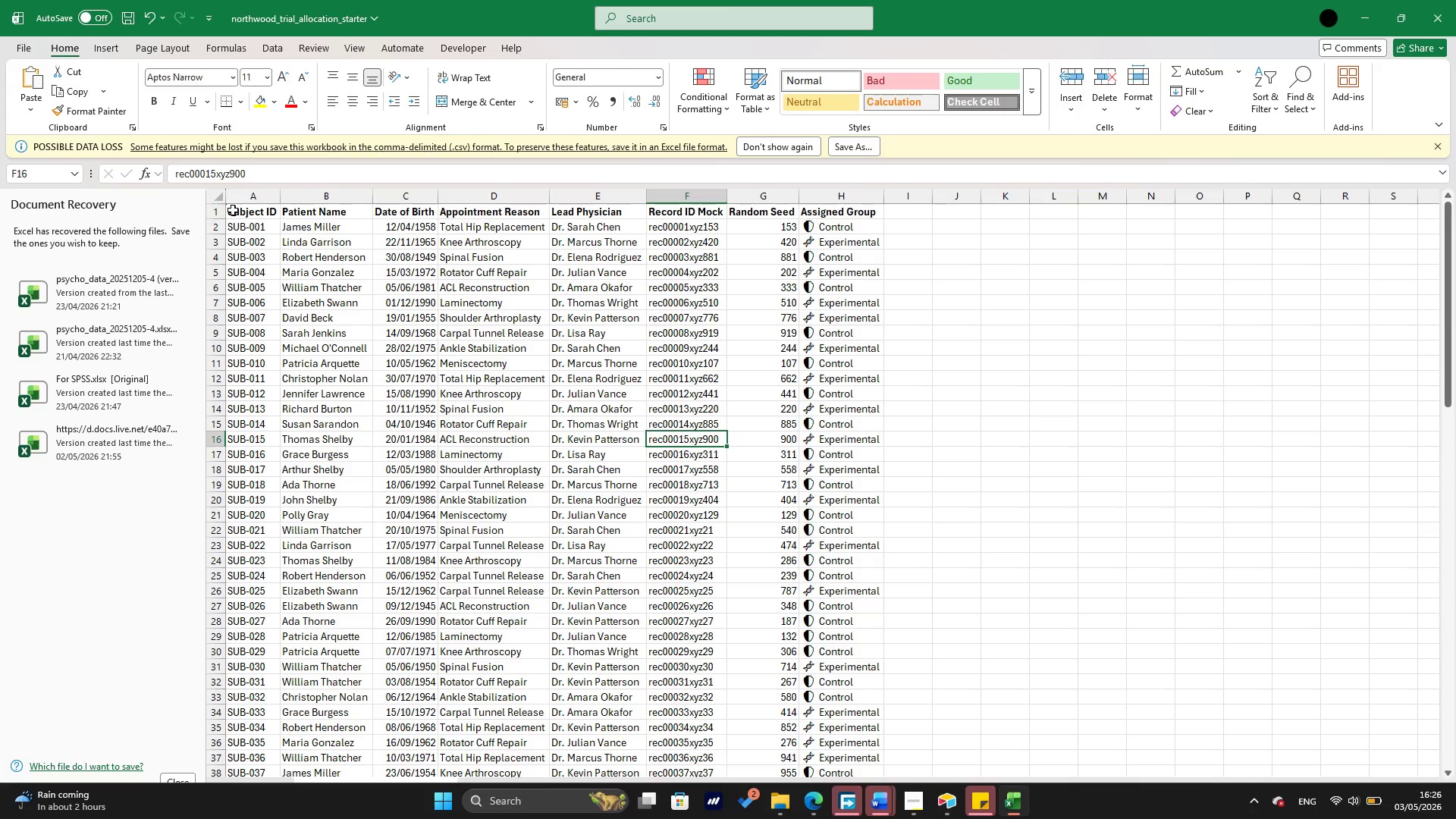 
left_click([243, 209])
 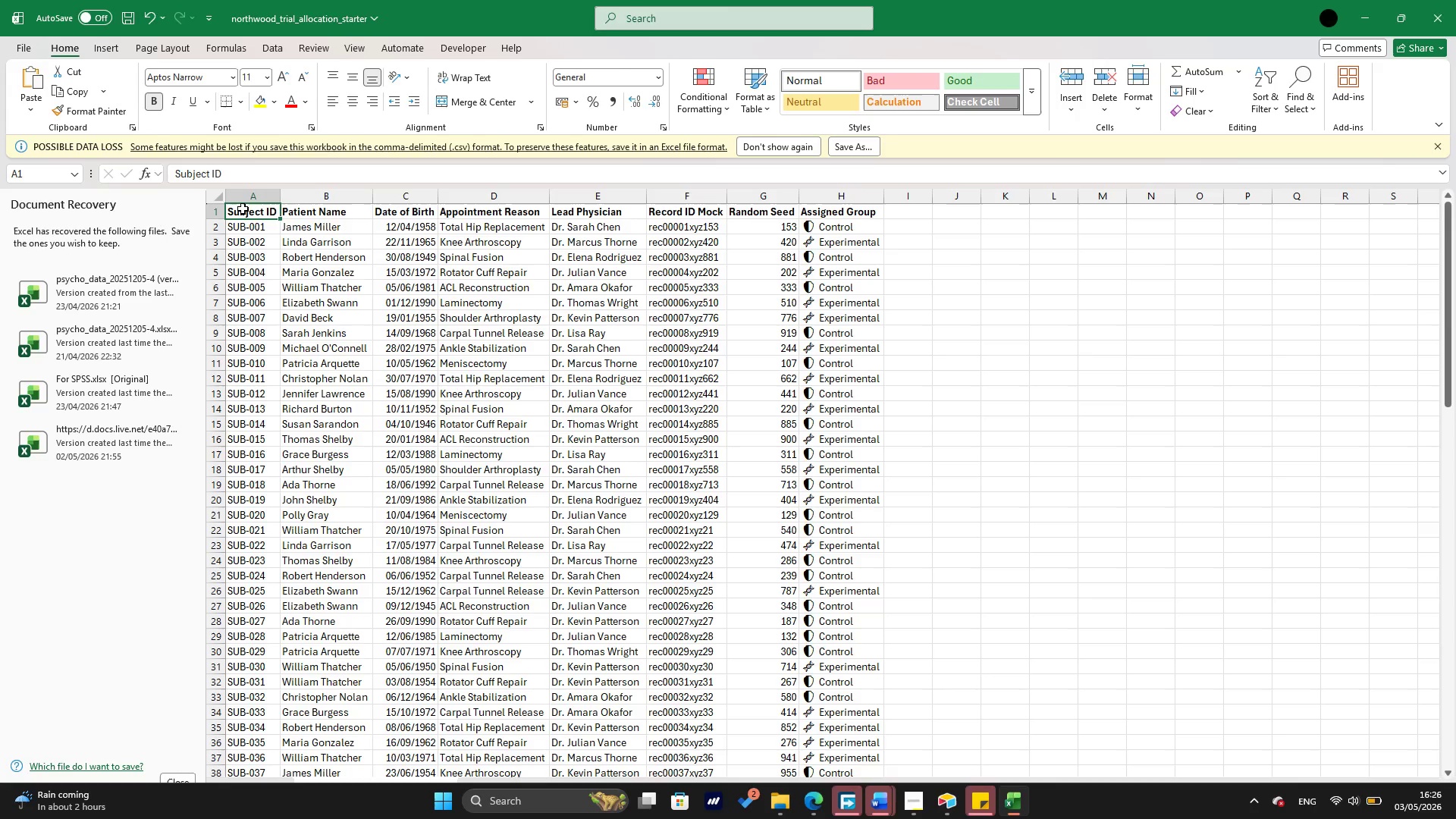 
key(Control+C)
 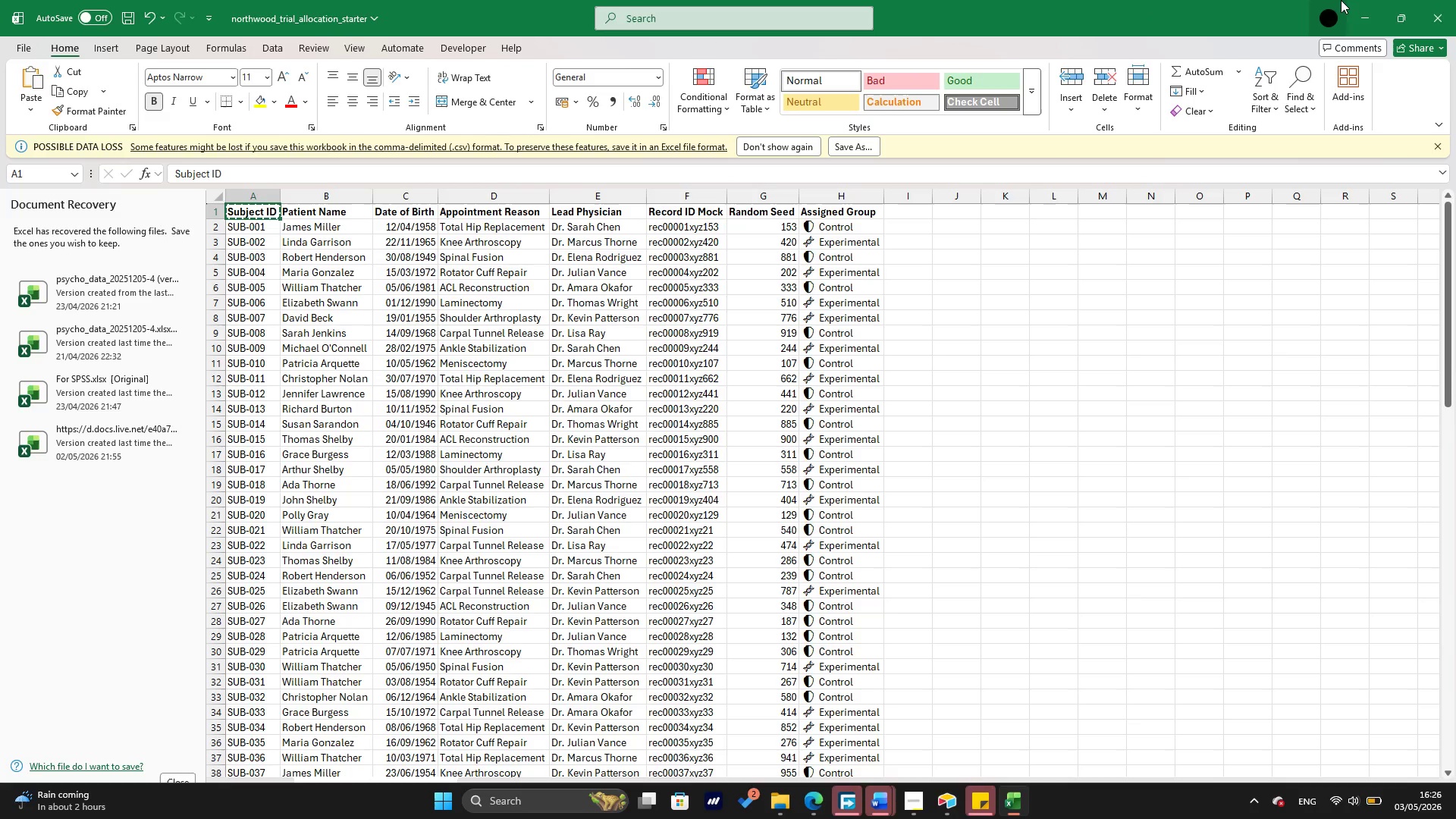 
left_click([1378, 0])
 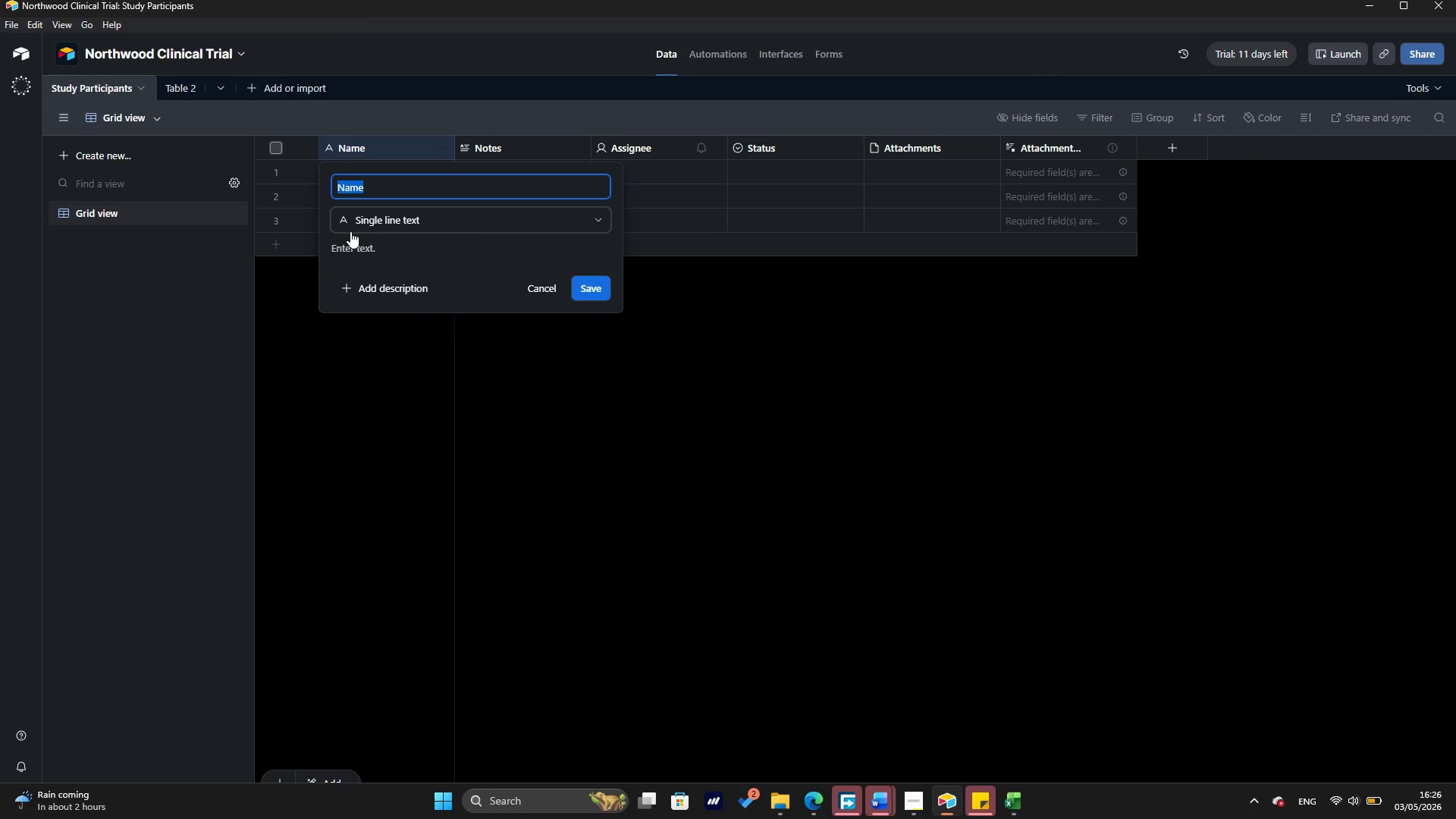 
key(Control+V)
 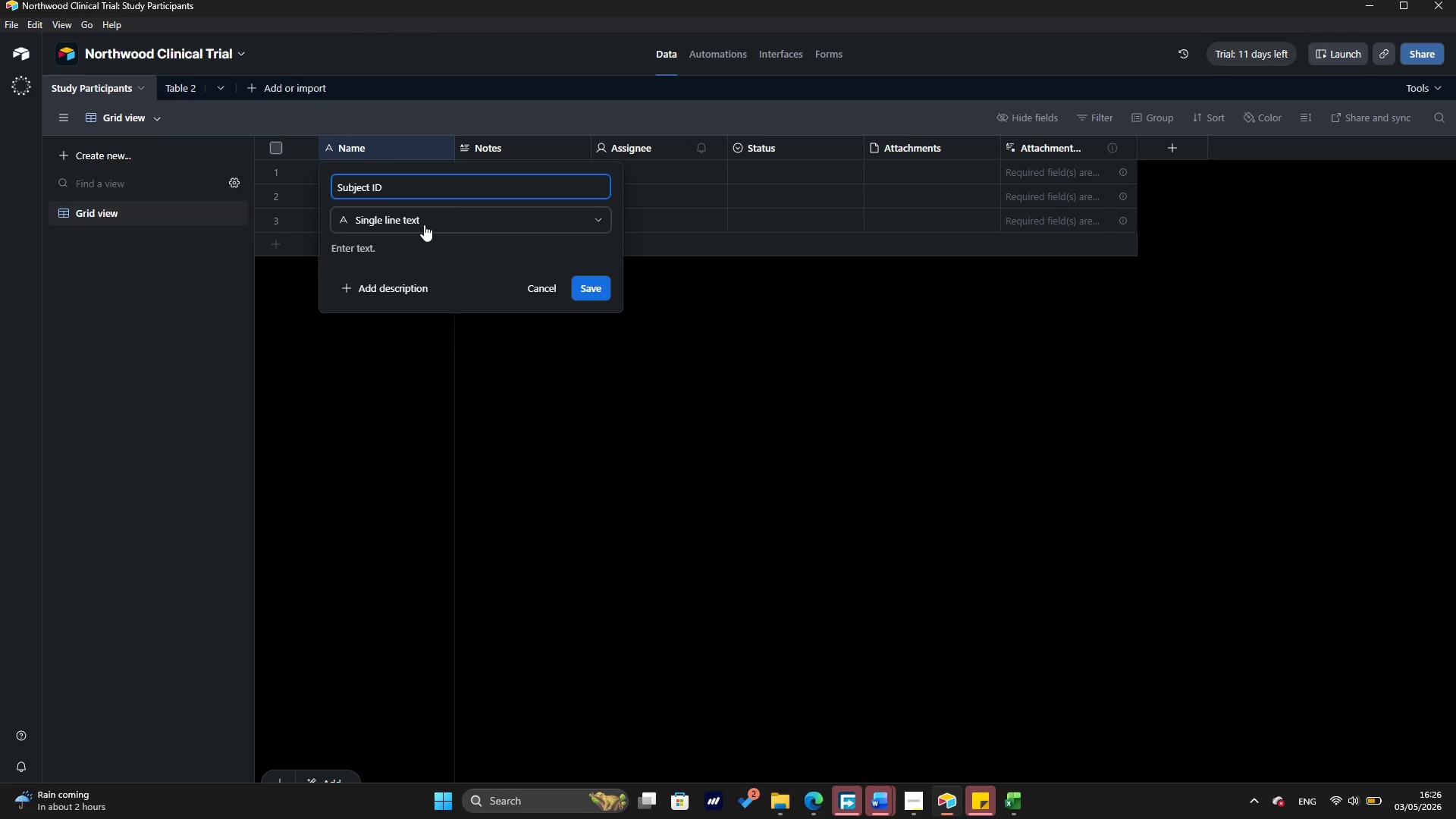 
wait(10.16)
 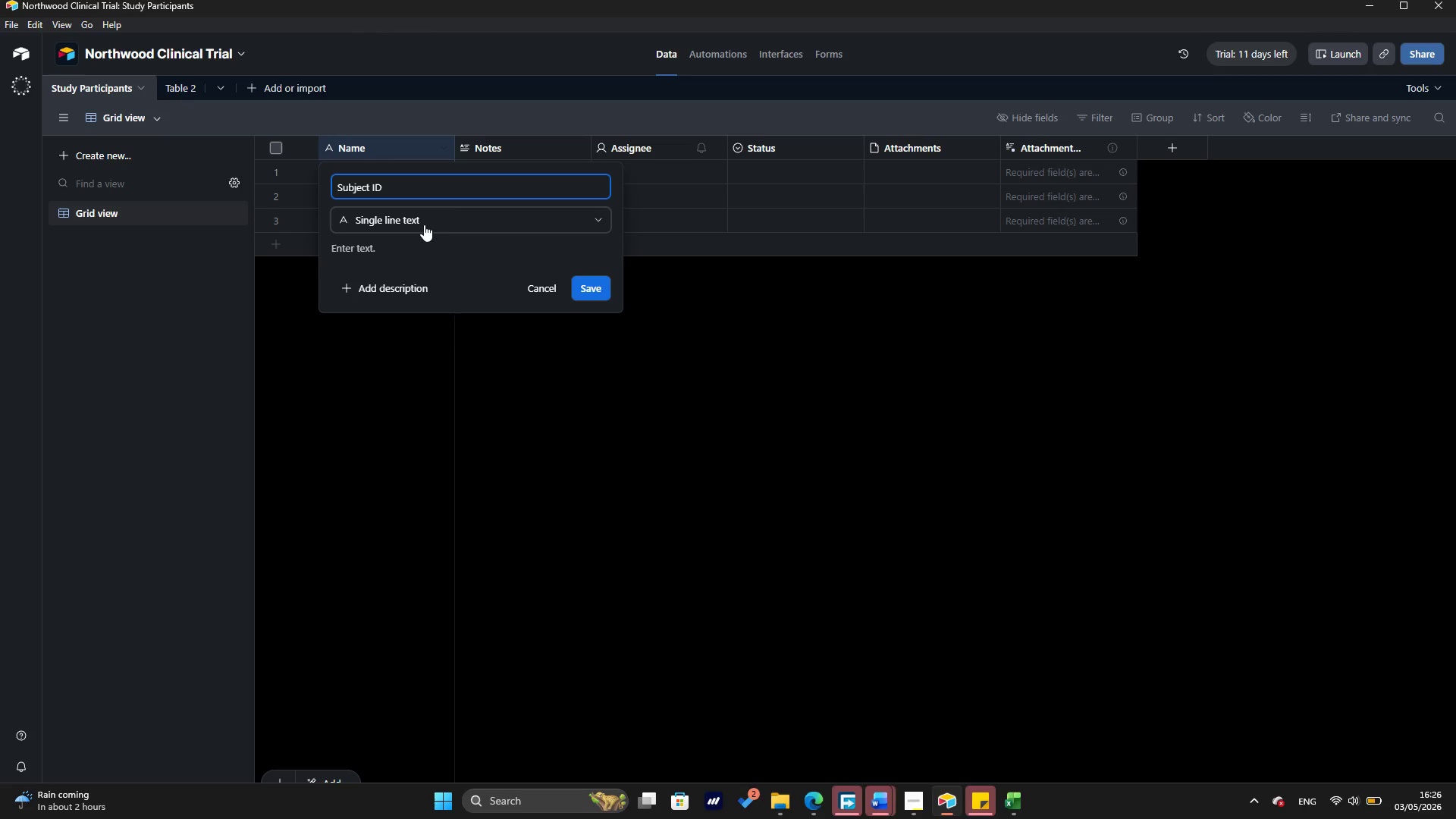 
left_click([1007, 798])
 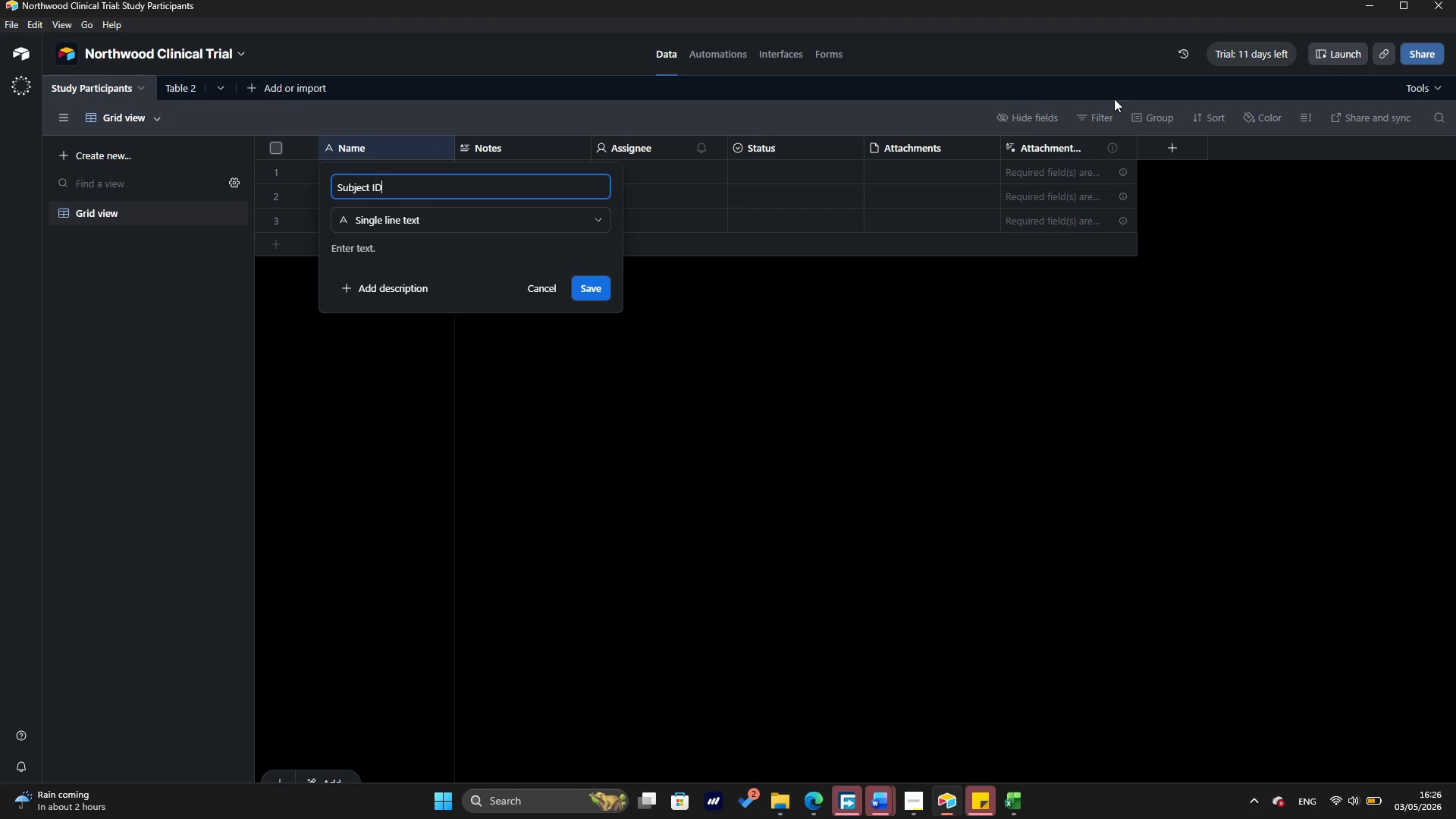 
wait(8.77)
 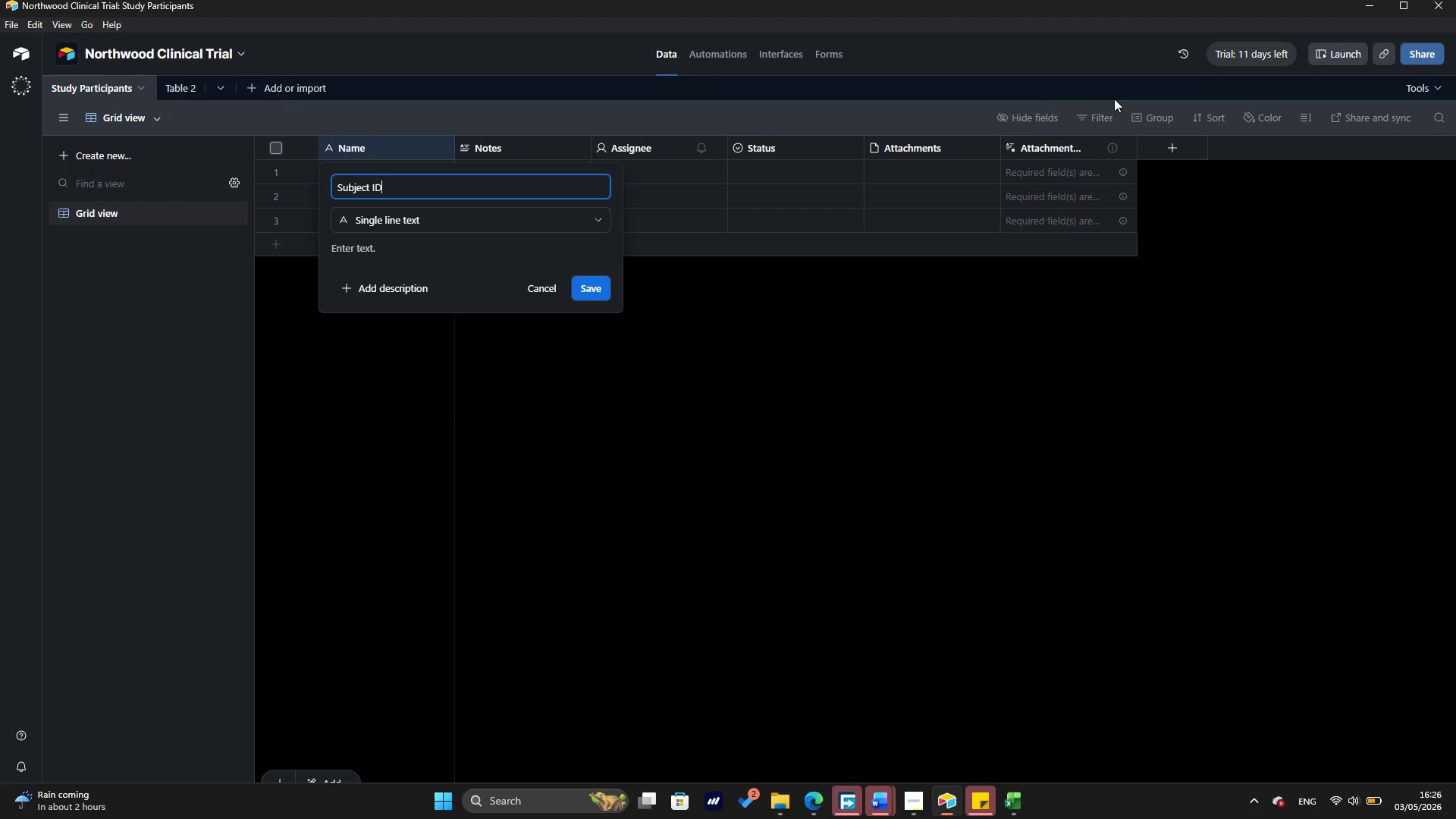 
left_click([372, 210])
 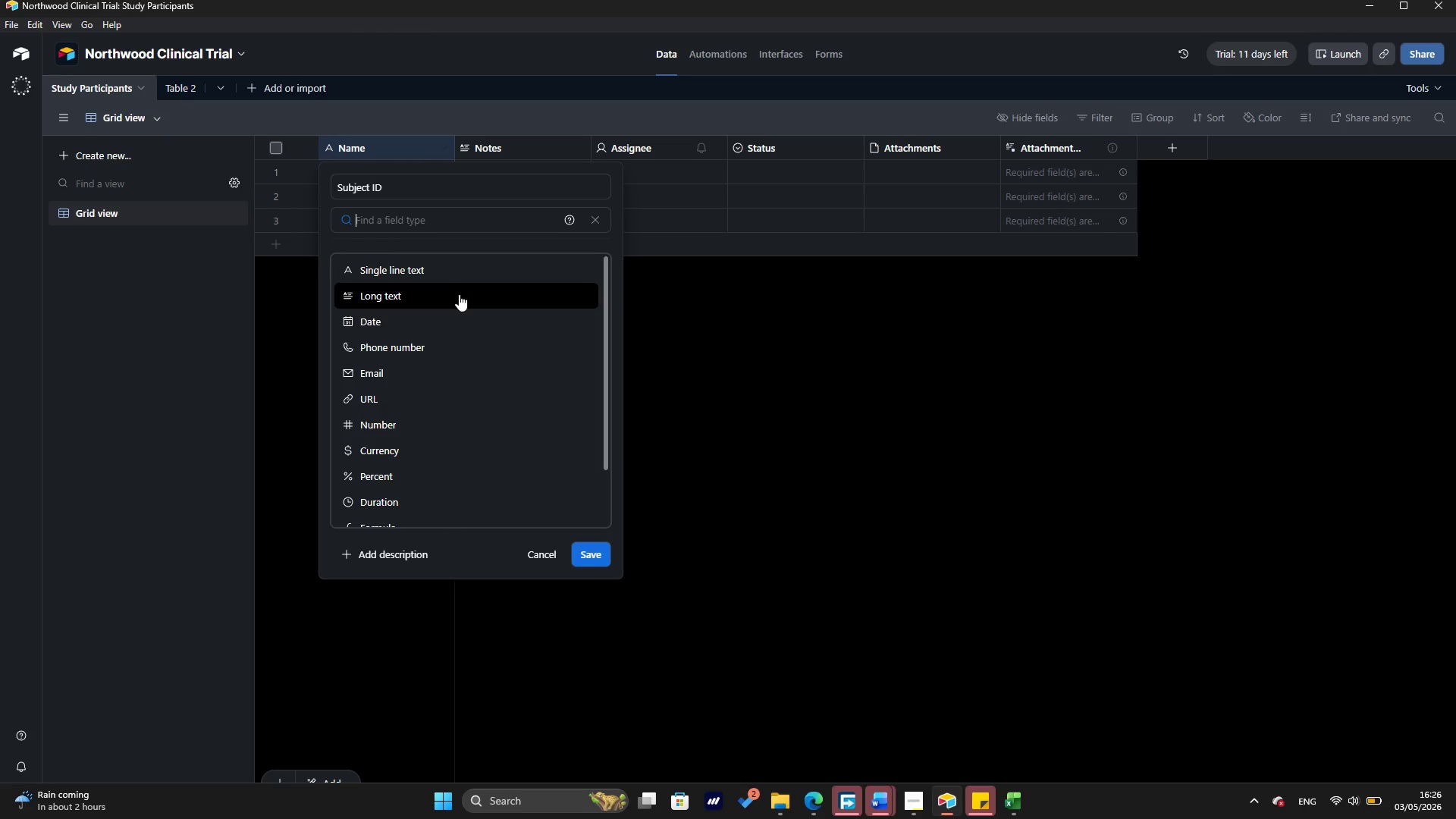 
scroll: coordinate [466, 328], scroll_direction: down, amount: 4.0
 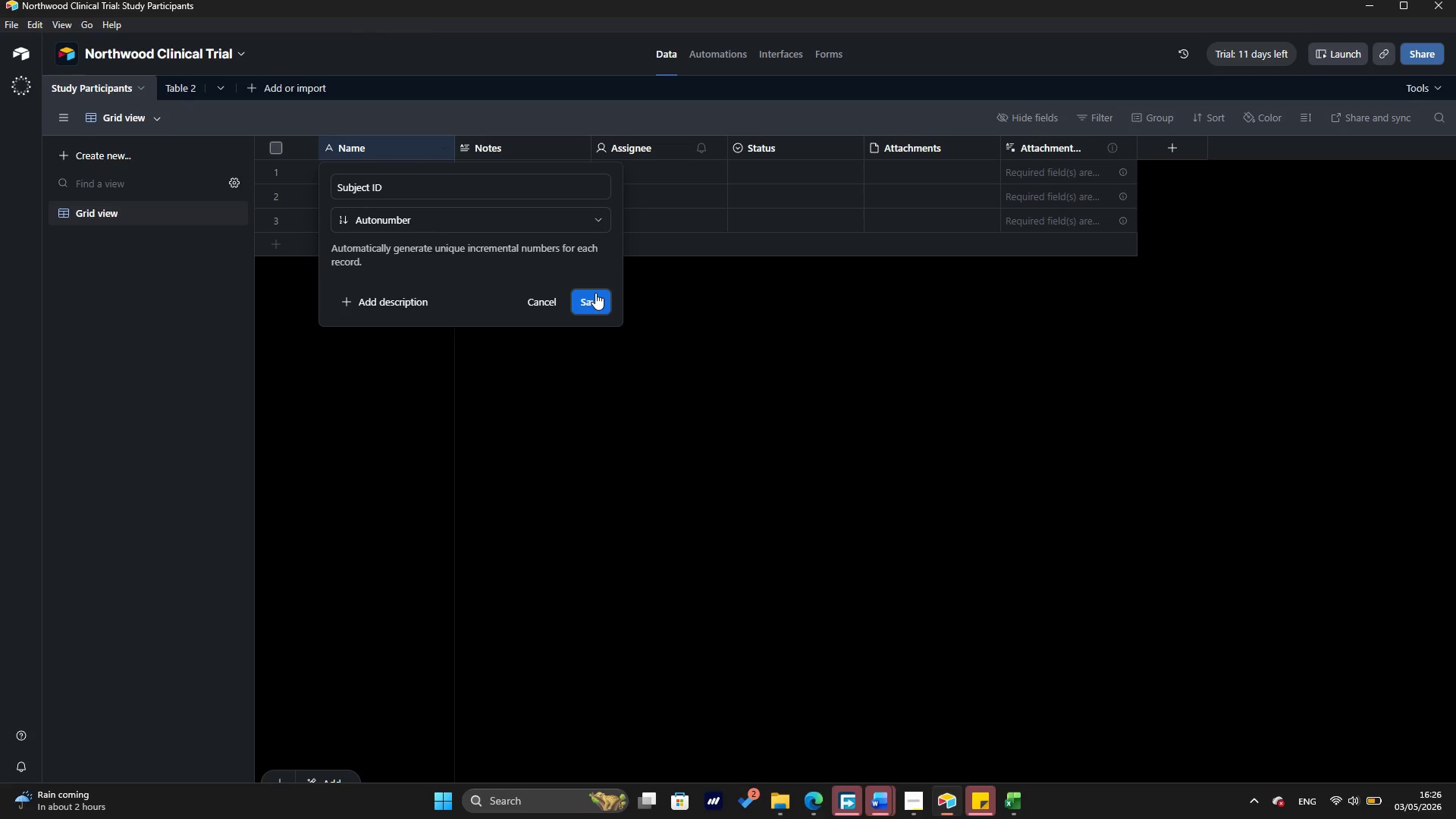 
left_click([595, 293])
 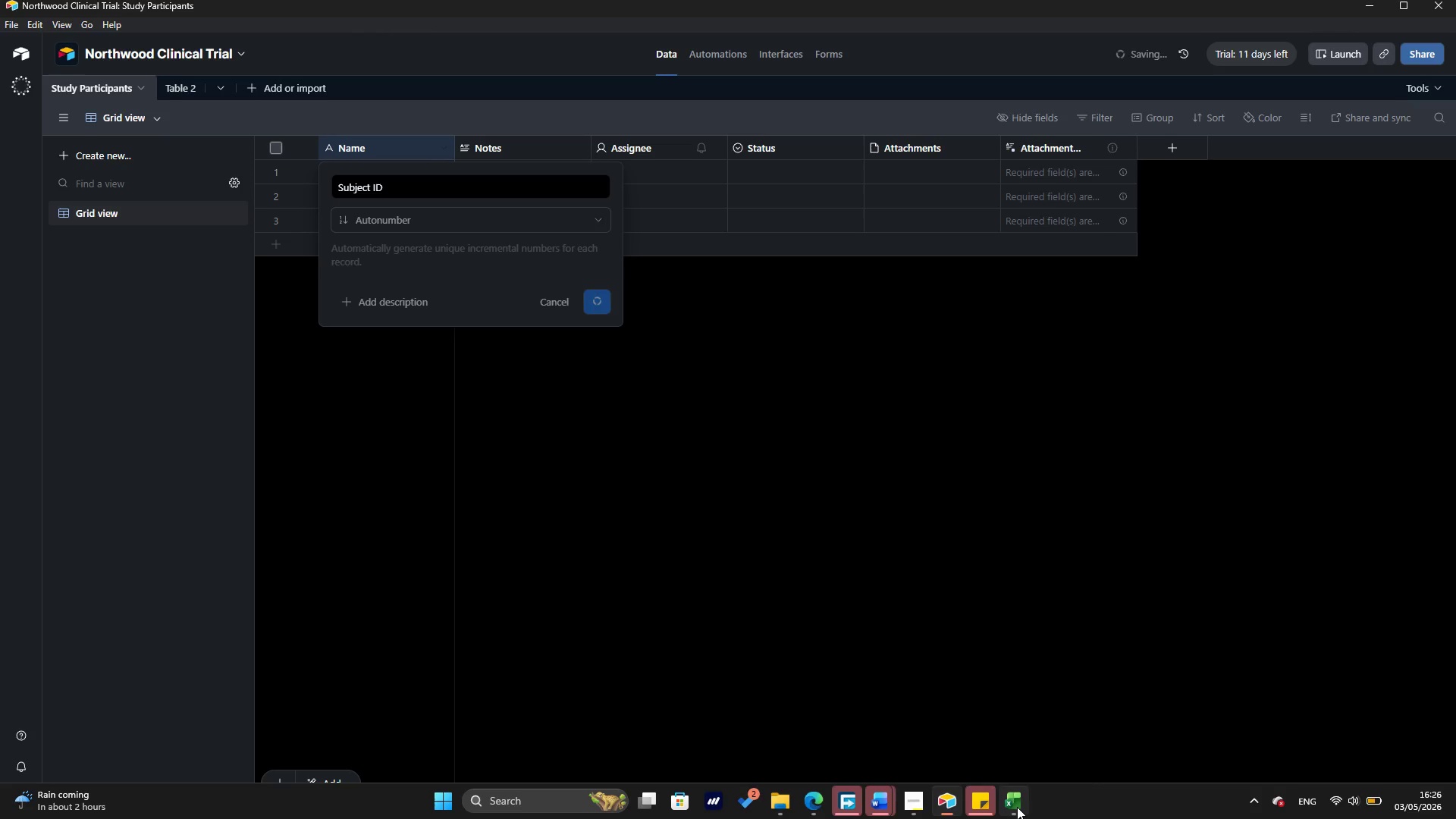 
left_click([1017, 807])
 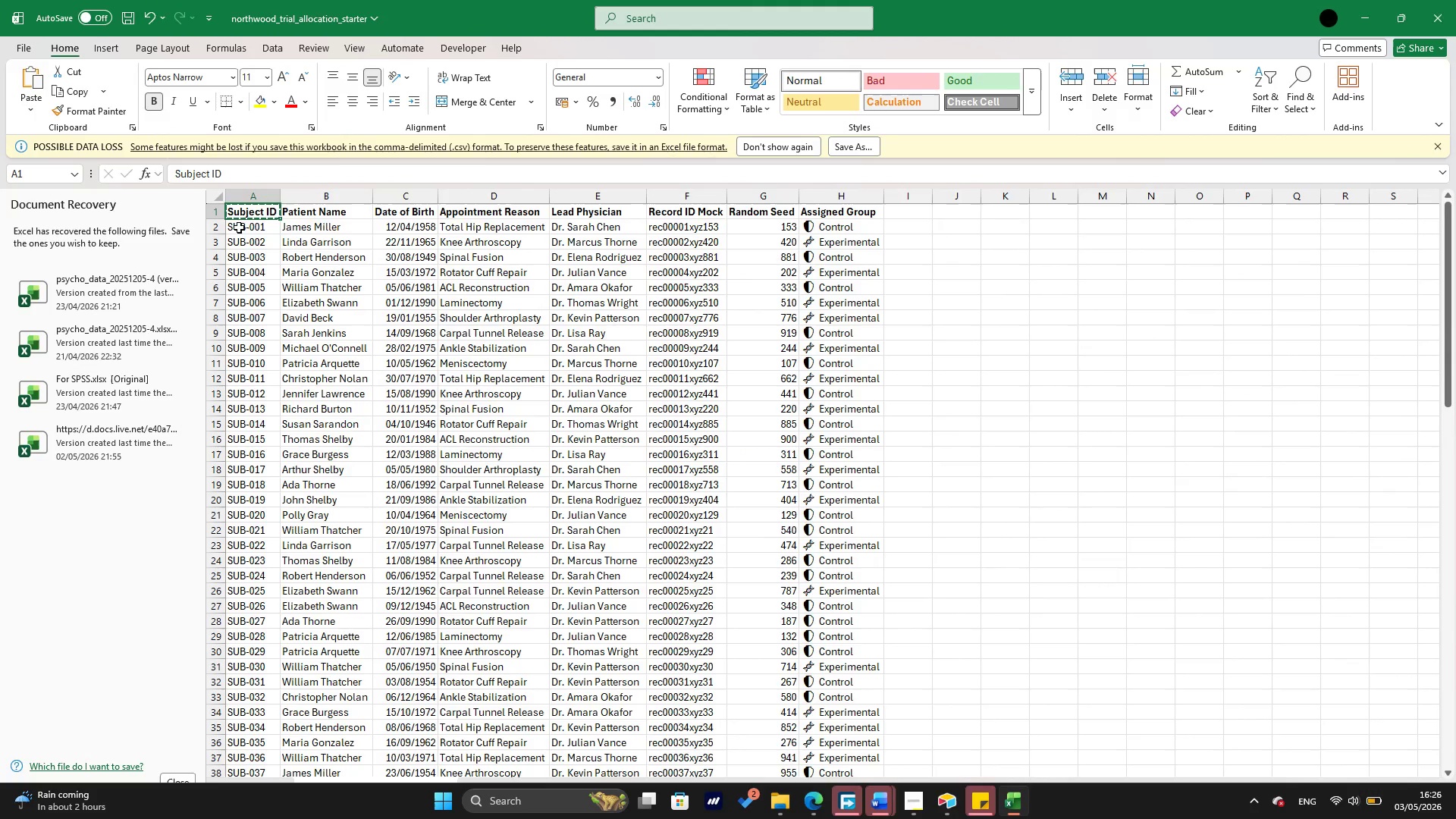 
left_click([240, 222])
 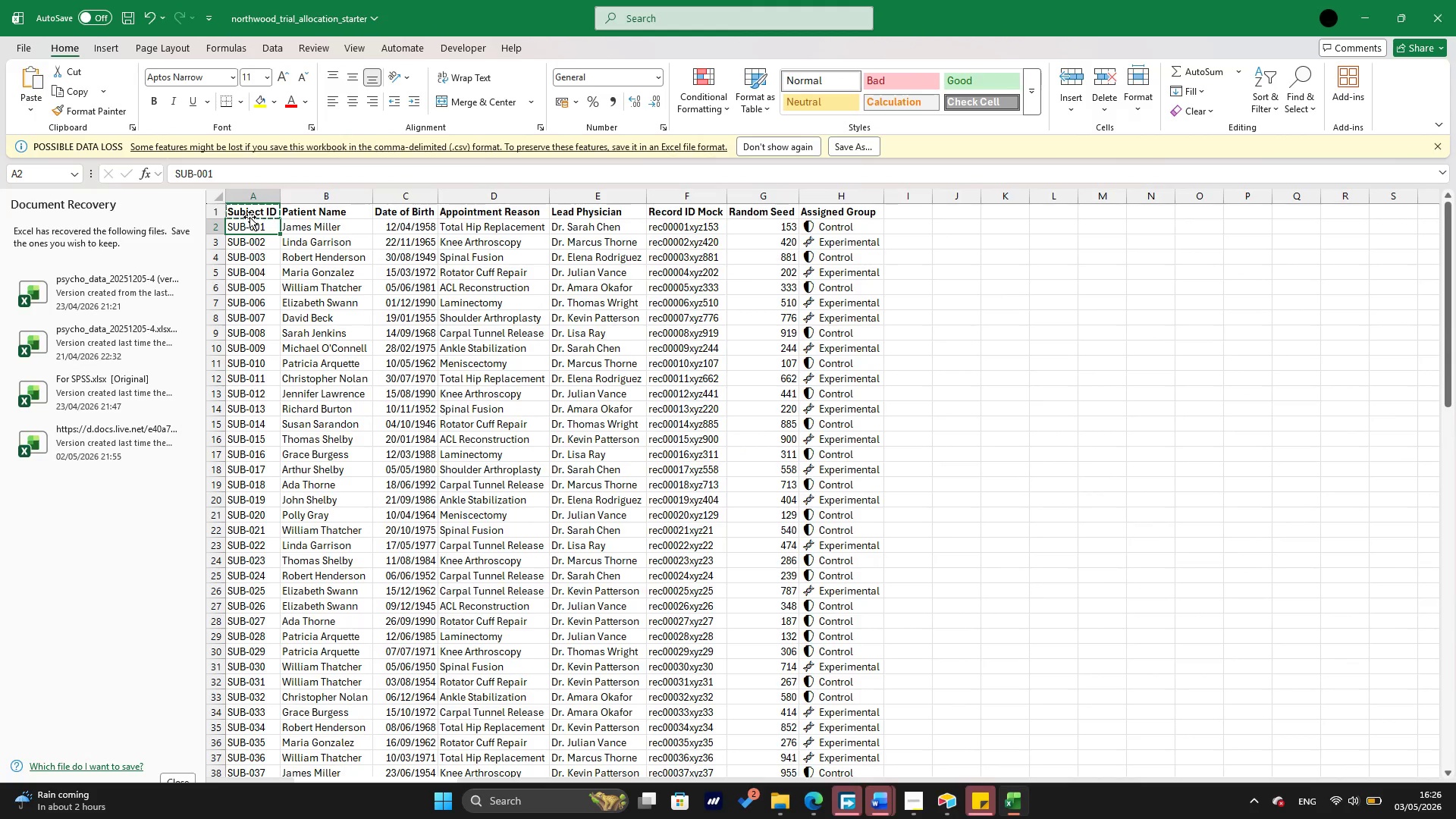 
key(Escape)
 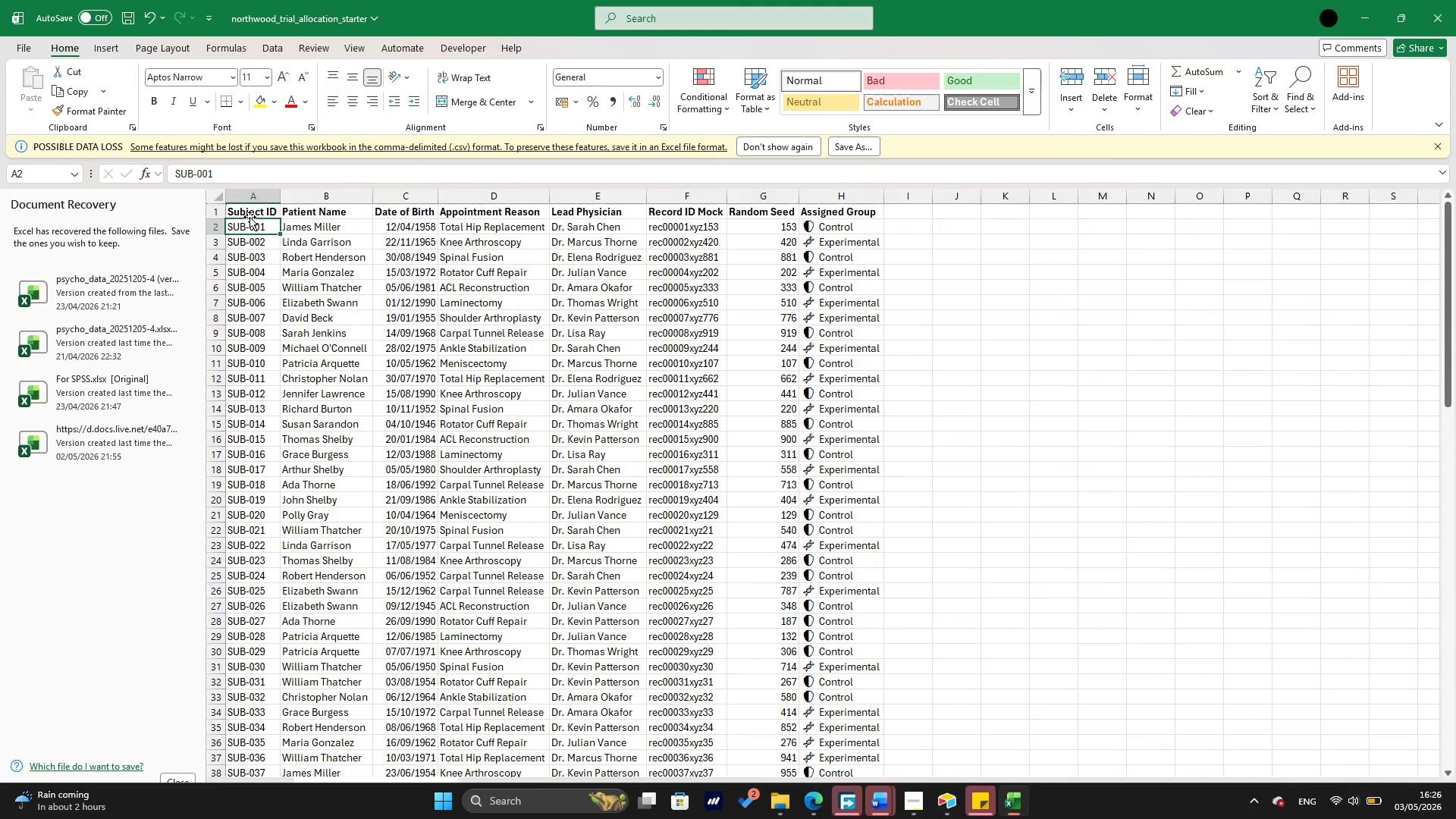 
hold_key(key=ArrowDown, duration=1.5)
 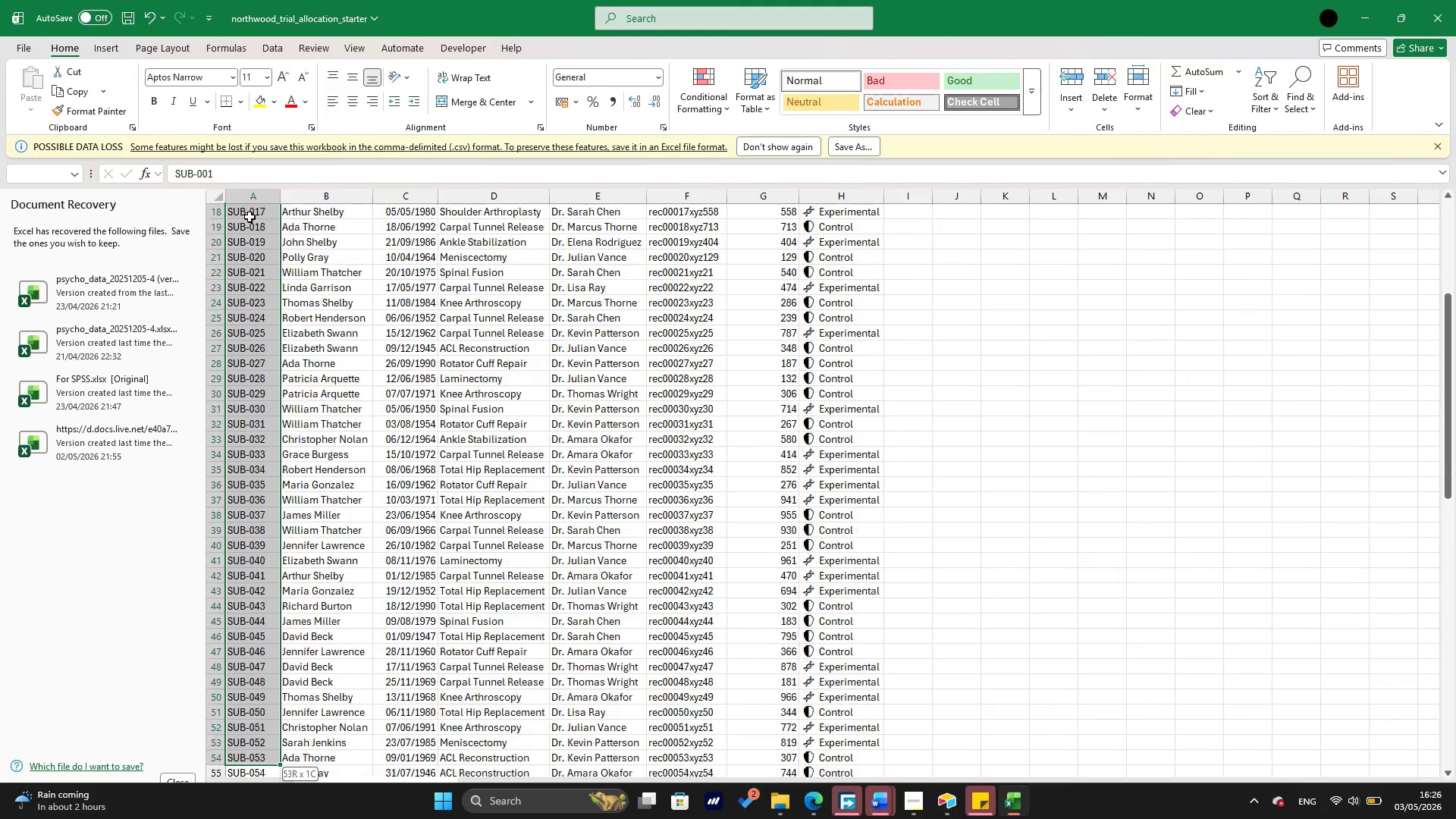 
hold_key(key=ArrowDown, duration=1.52)
 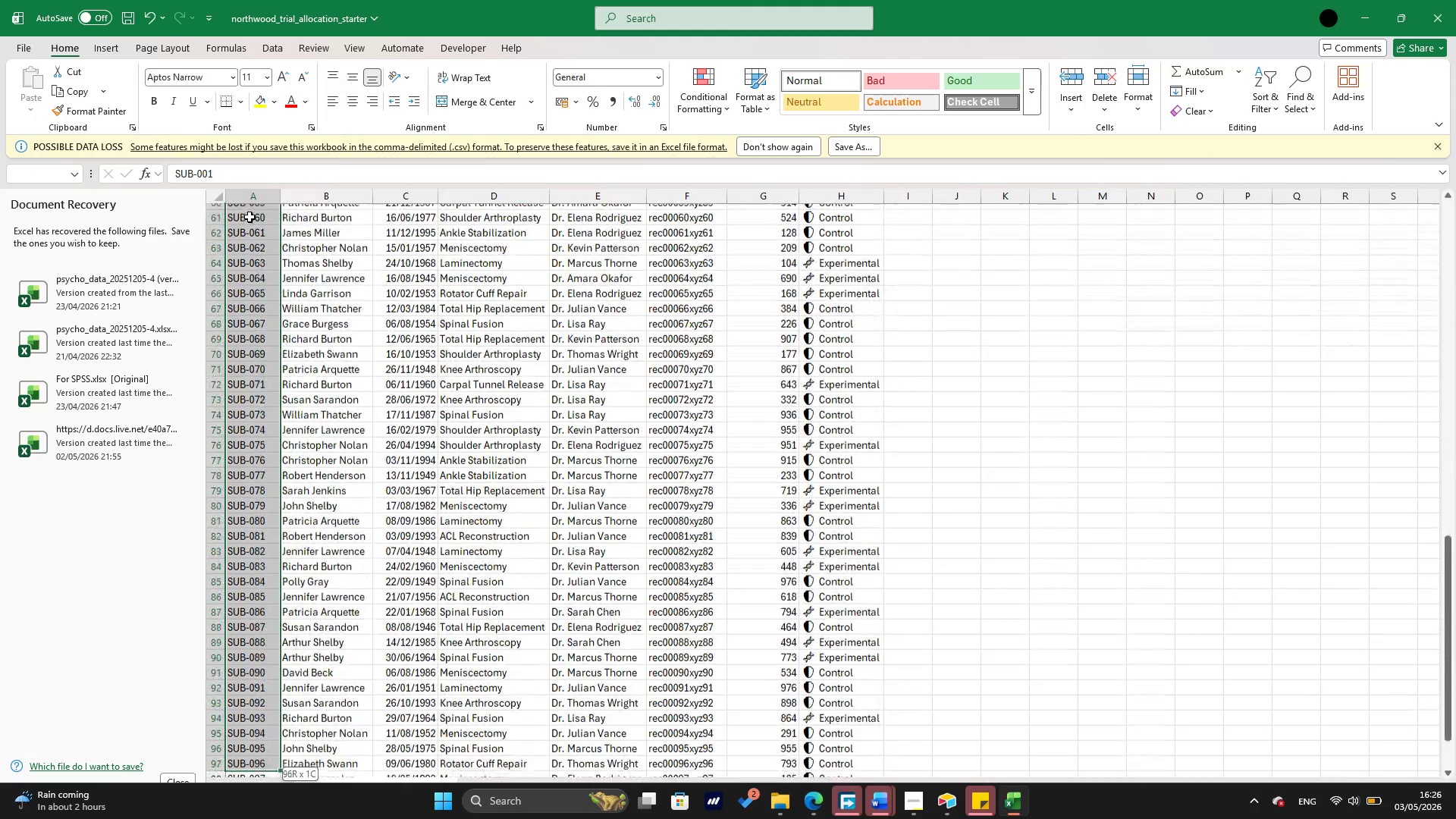 
hold_key(key=ArrowDown, duration=0.33)
 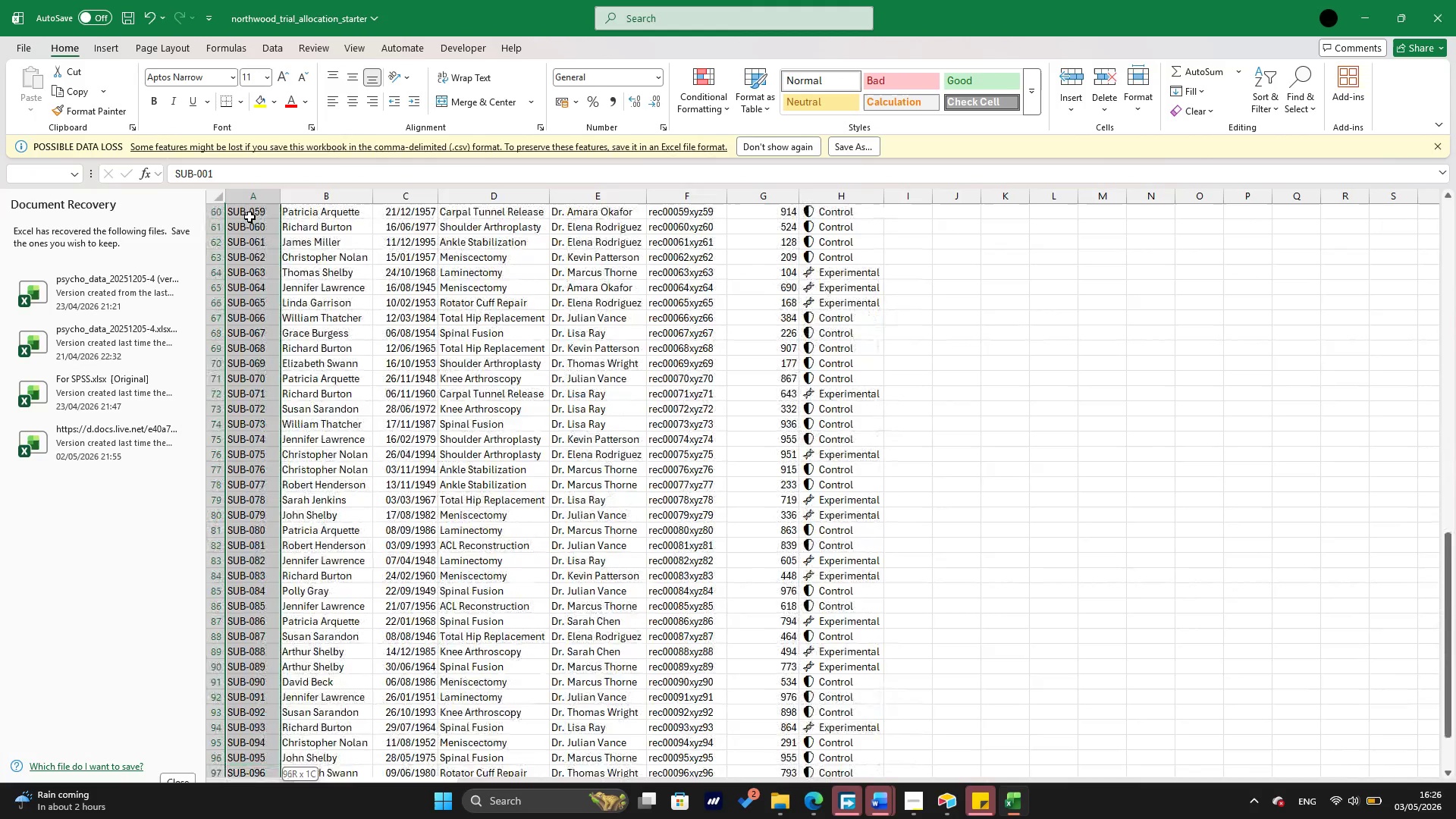 
hold_key(key=ArrowDown, duration=0.77)
 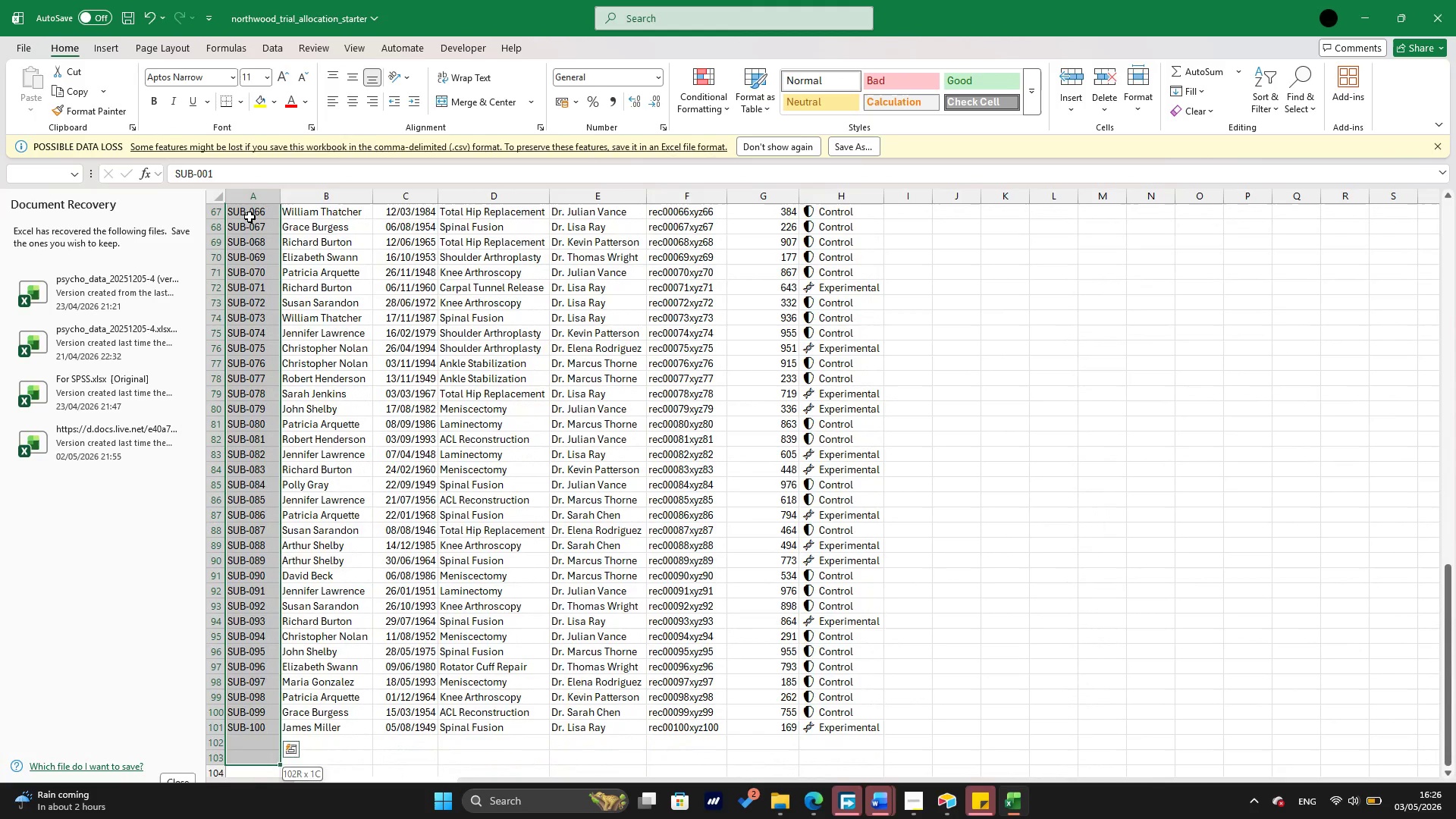 
key(Shift+ArrowUp)
 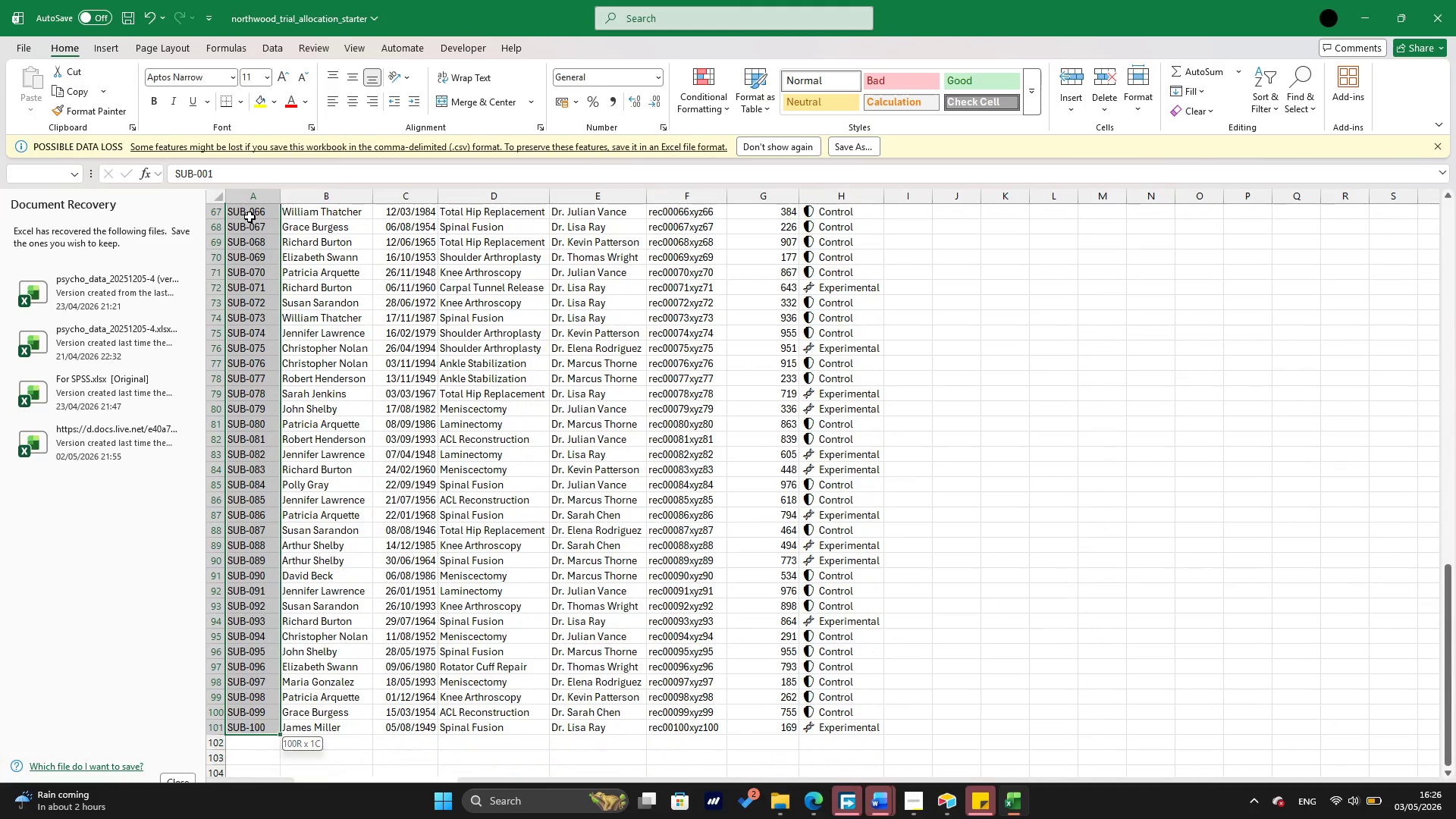 
key(Shift+ArrowUp)
 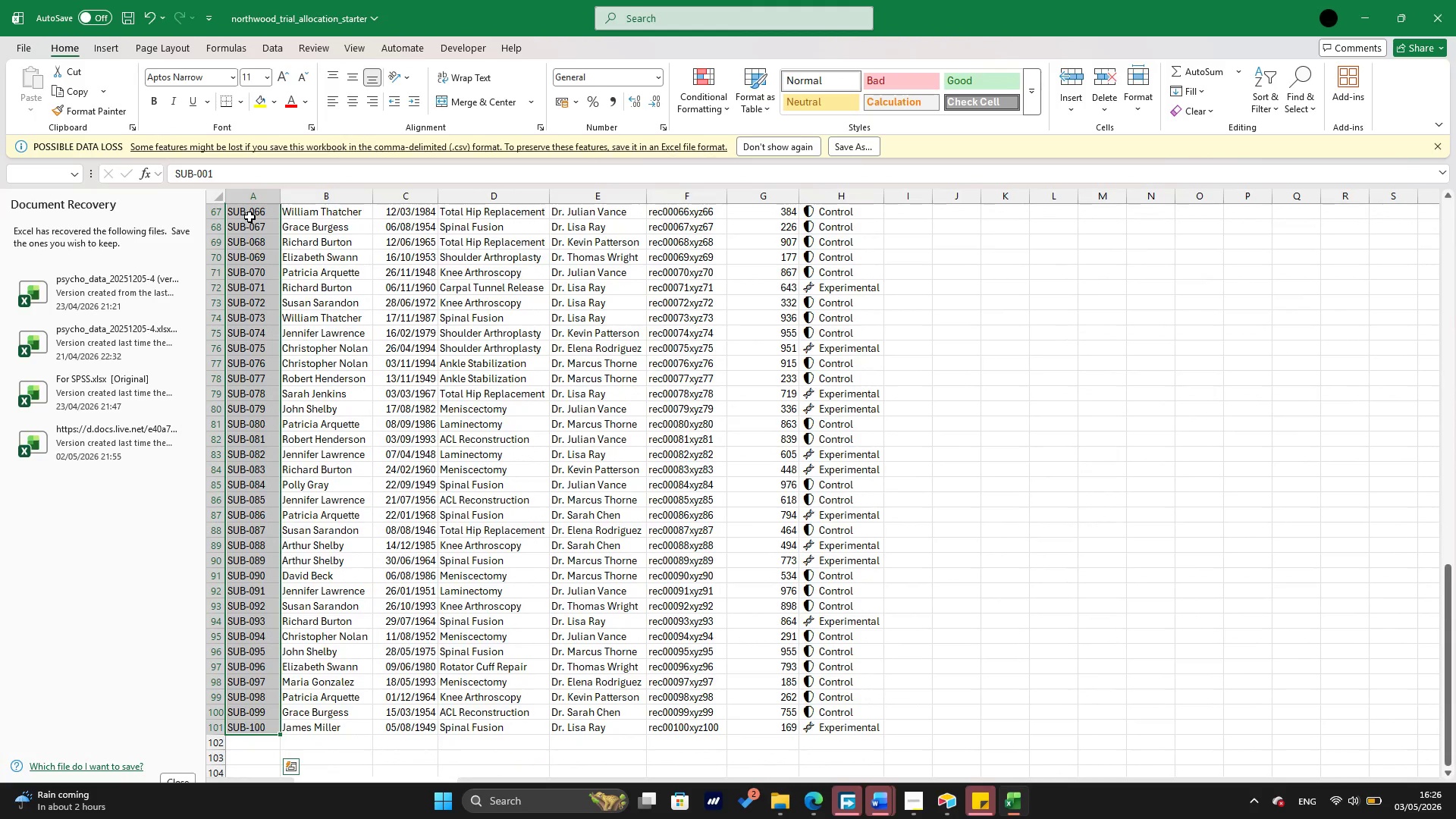 
right_click([249, 217])
 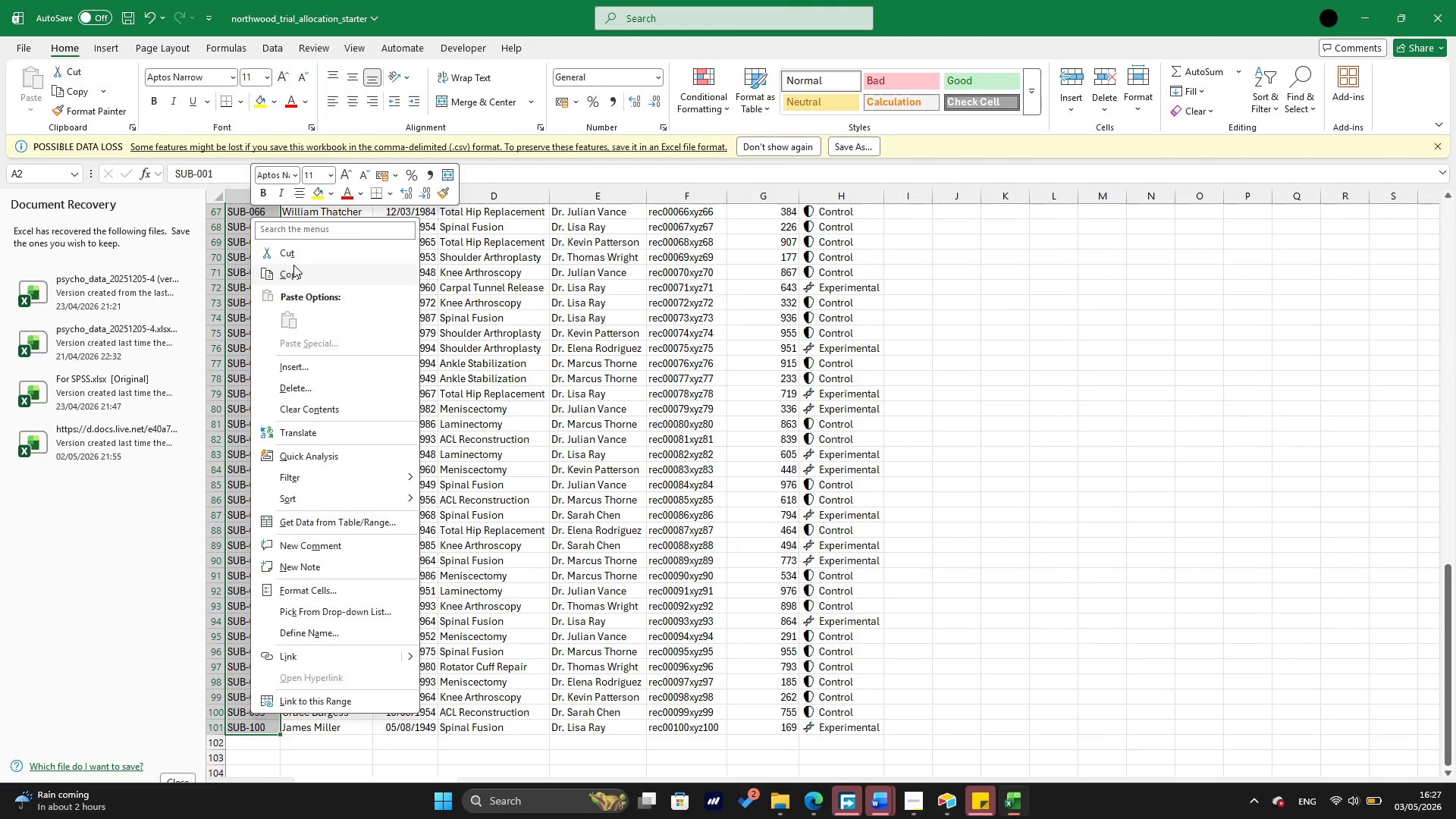 
left_click([300, 265])
 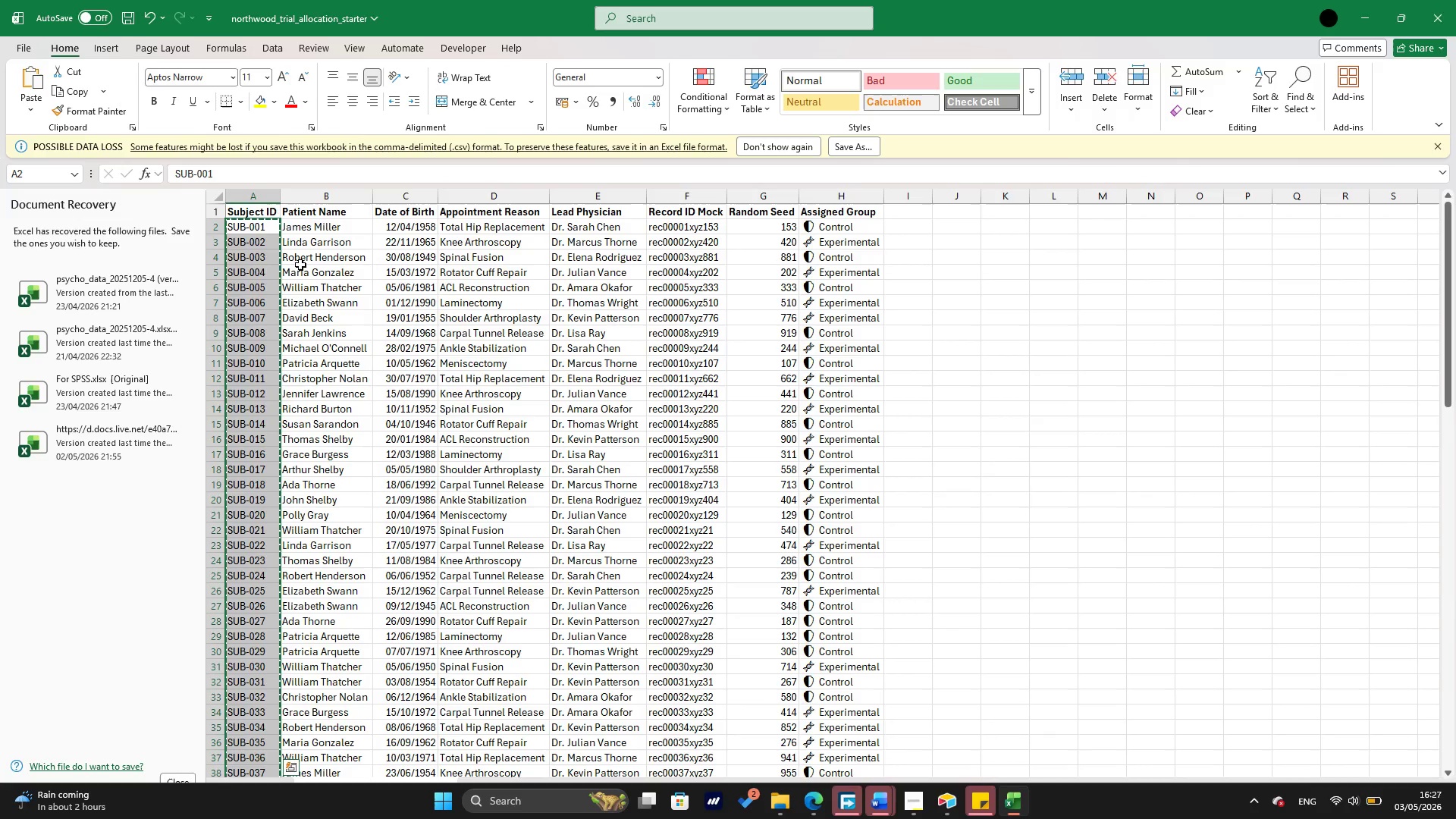 
scroll: coordinate [300, 265], scroll_direction: up, amount: 4.0
 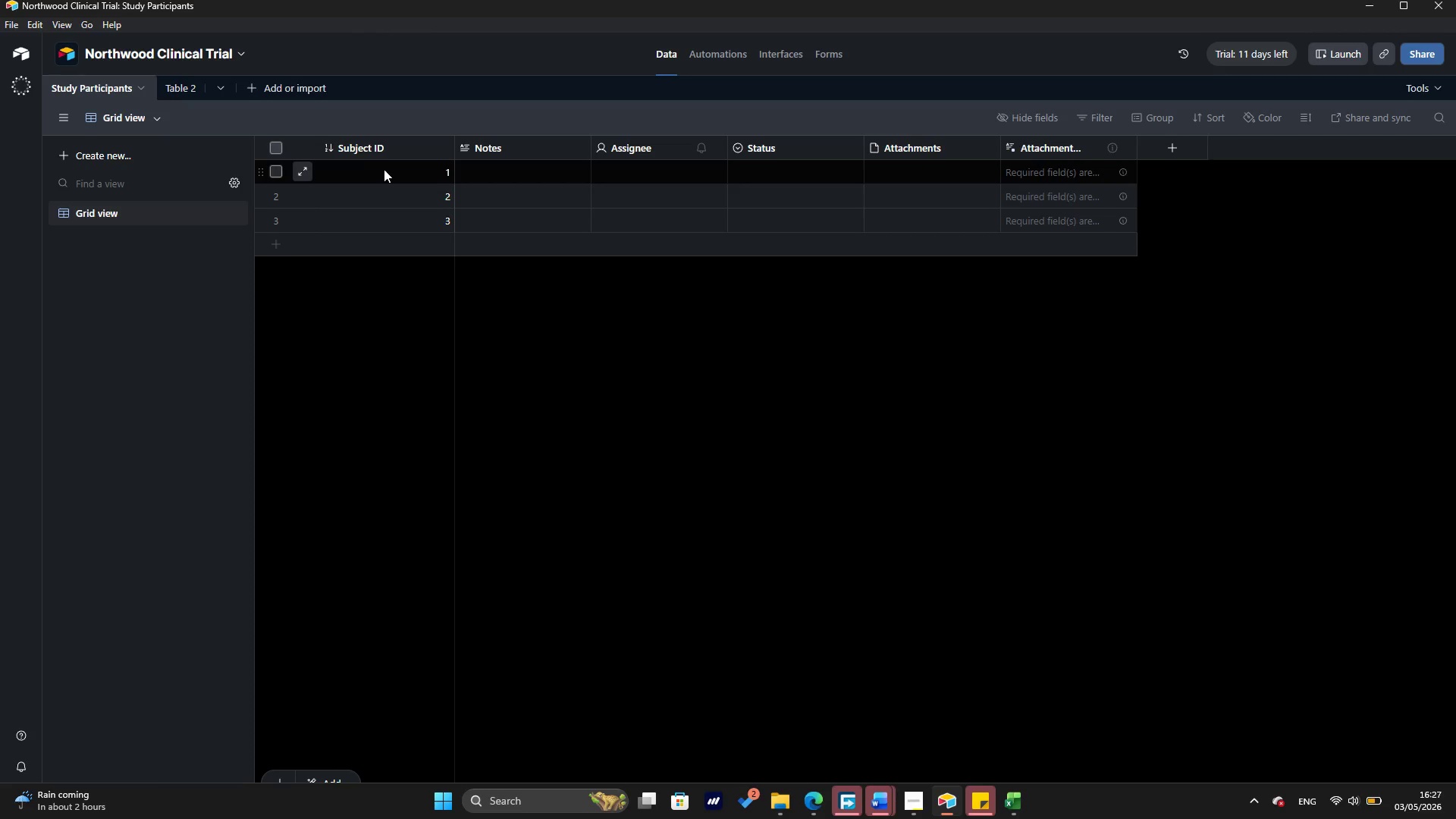 
double_click([387, 174])
 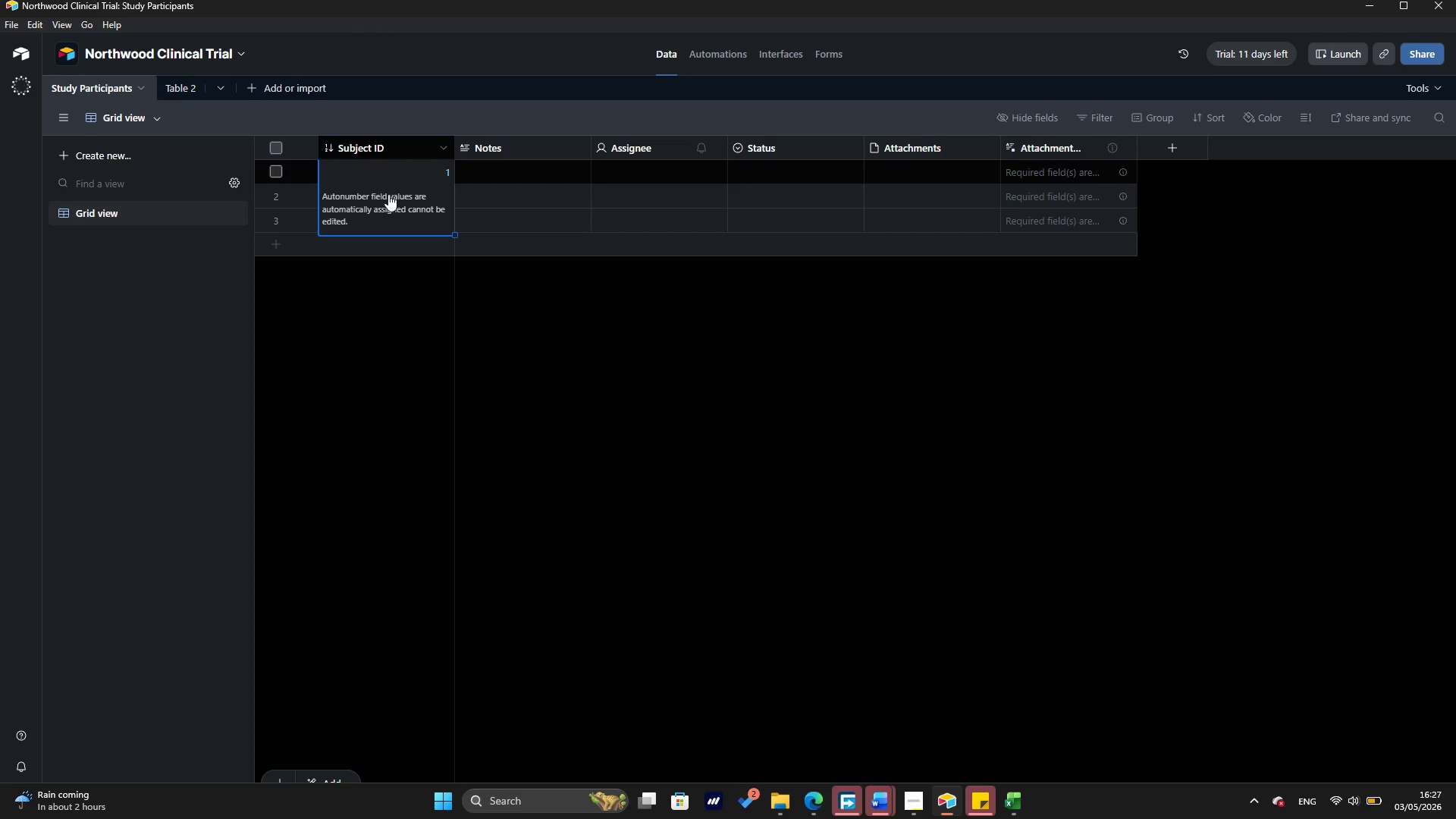 
left_click([362, 382])
 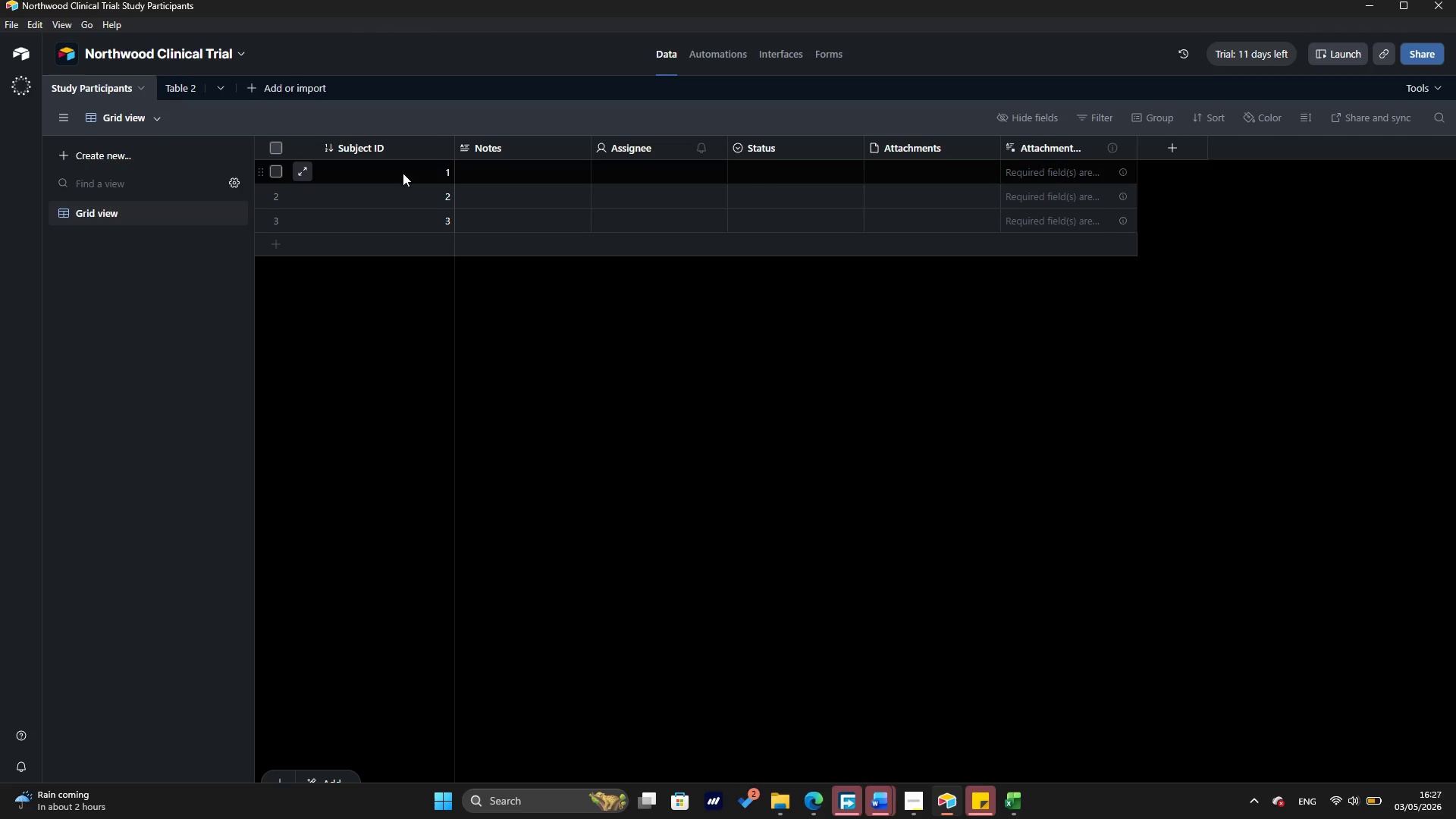 
left_click([403, 173])
 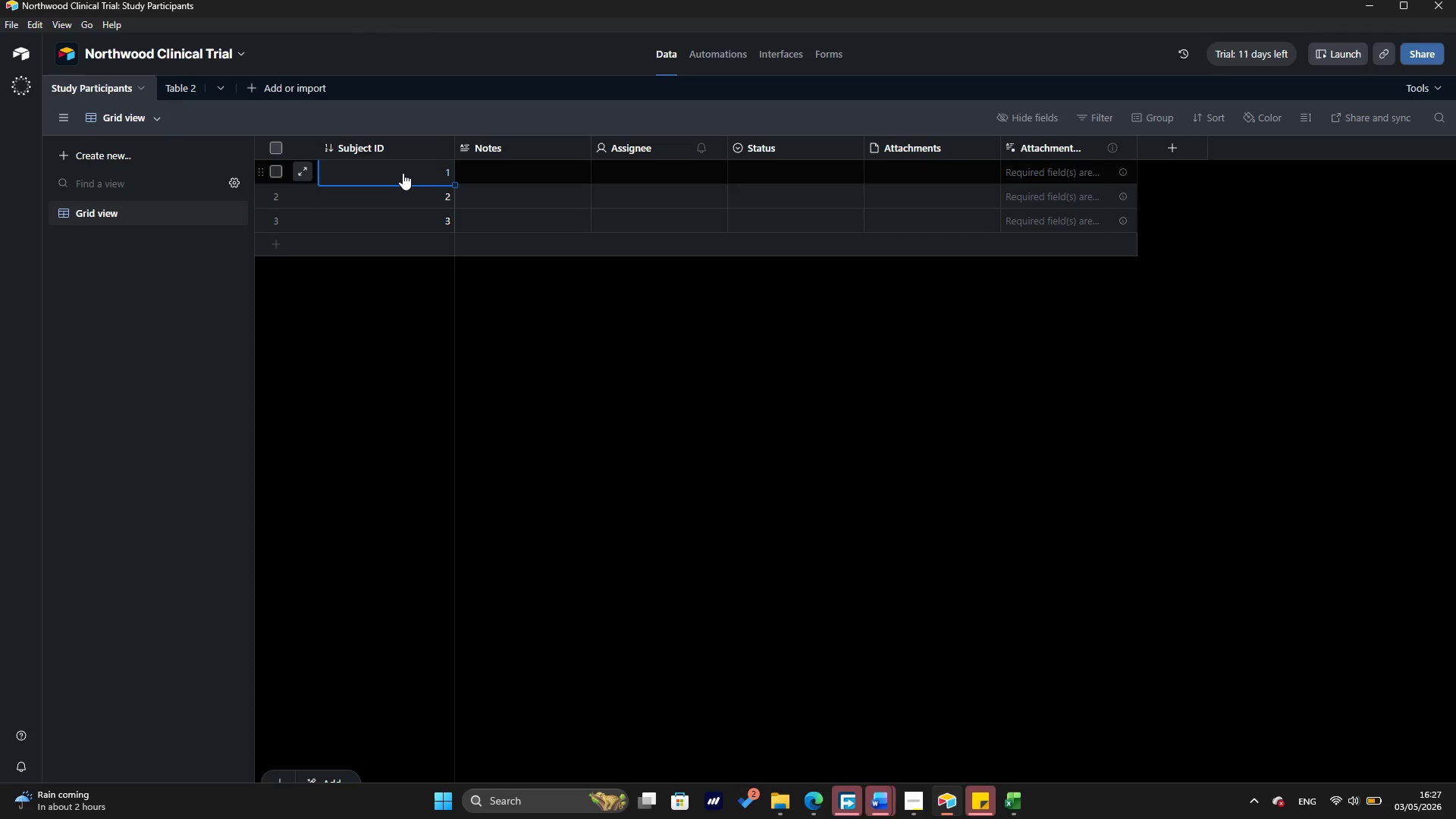 
key(Control+V)
 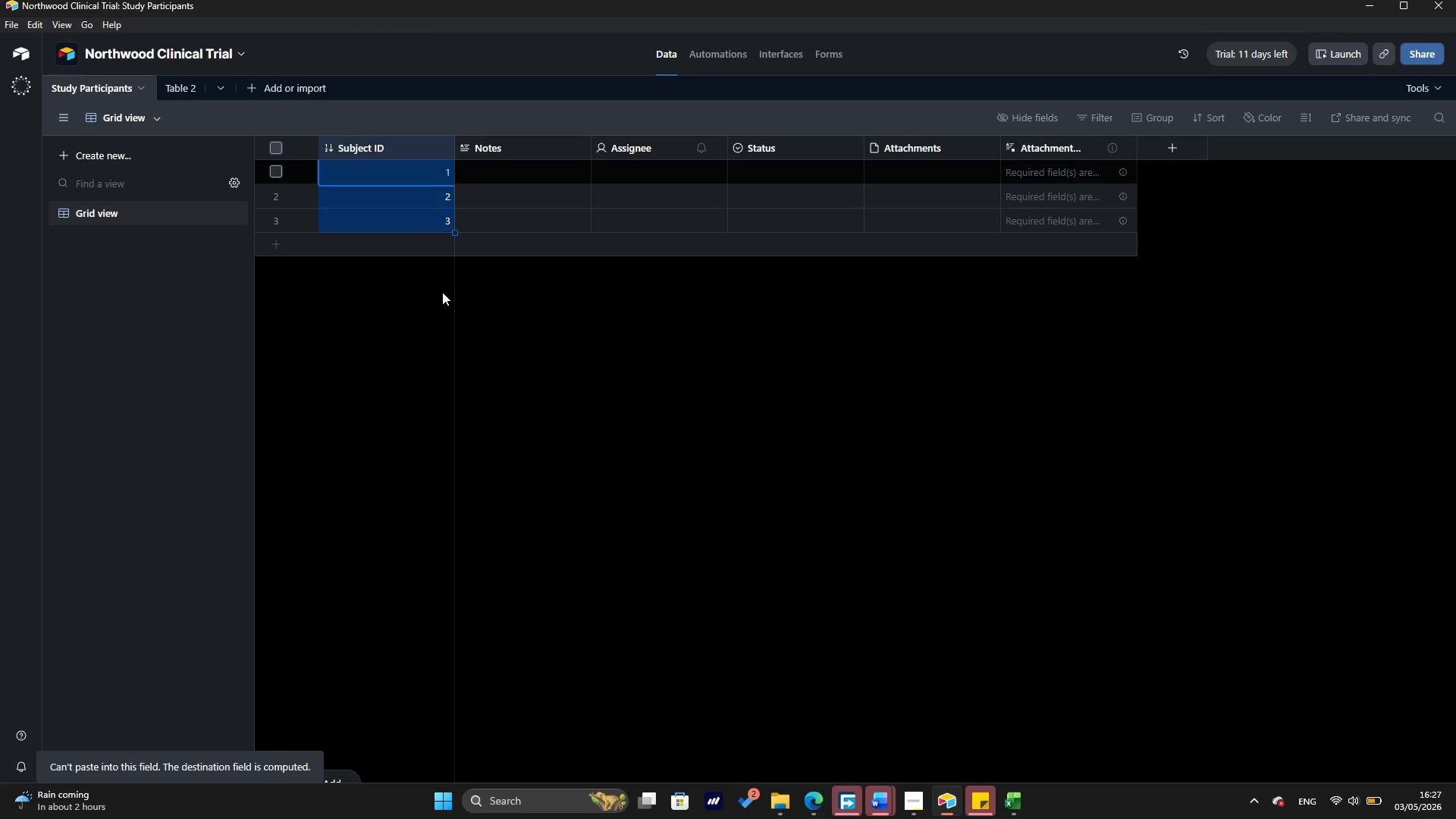 
wait(8.02)
 